 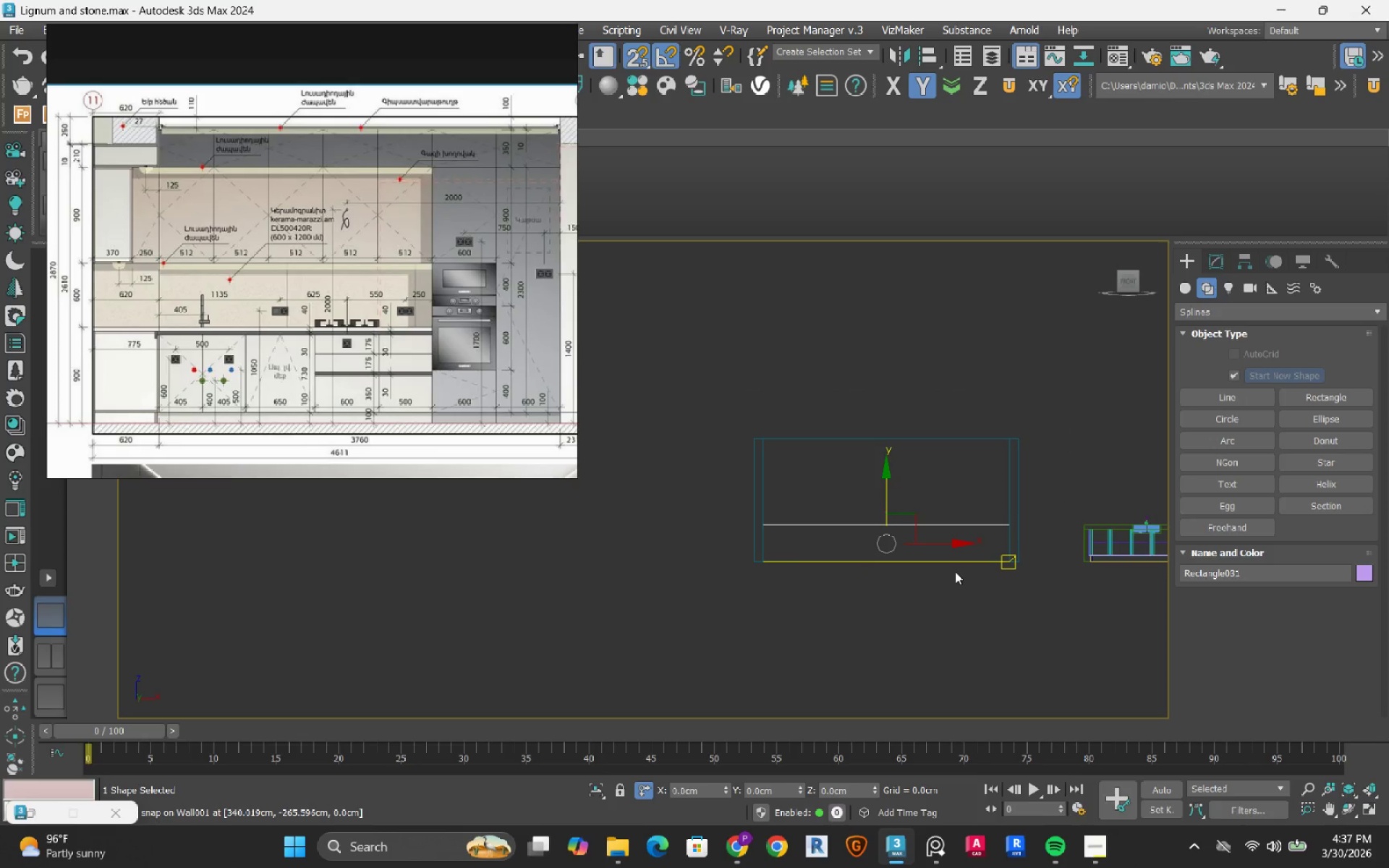 
scroll: coordinate [366, 375], scroll_direction: up, amount: 1.0
 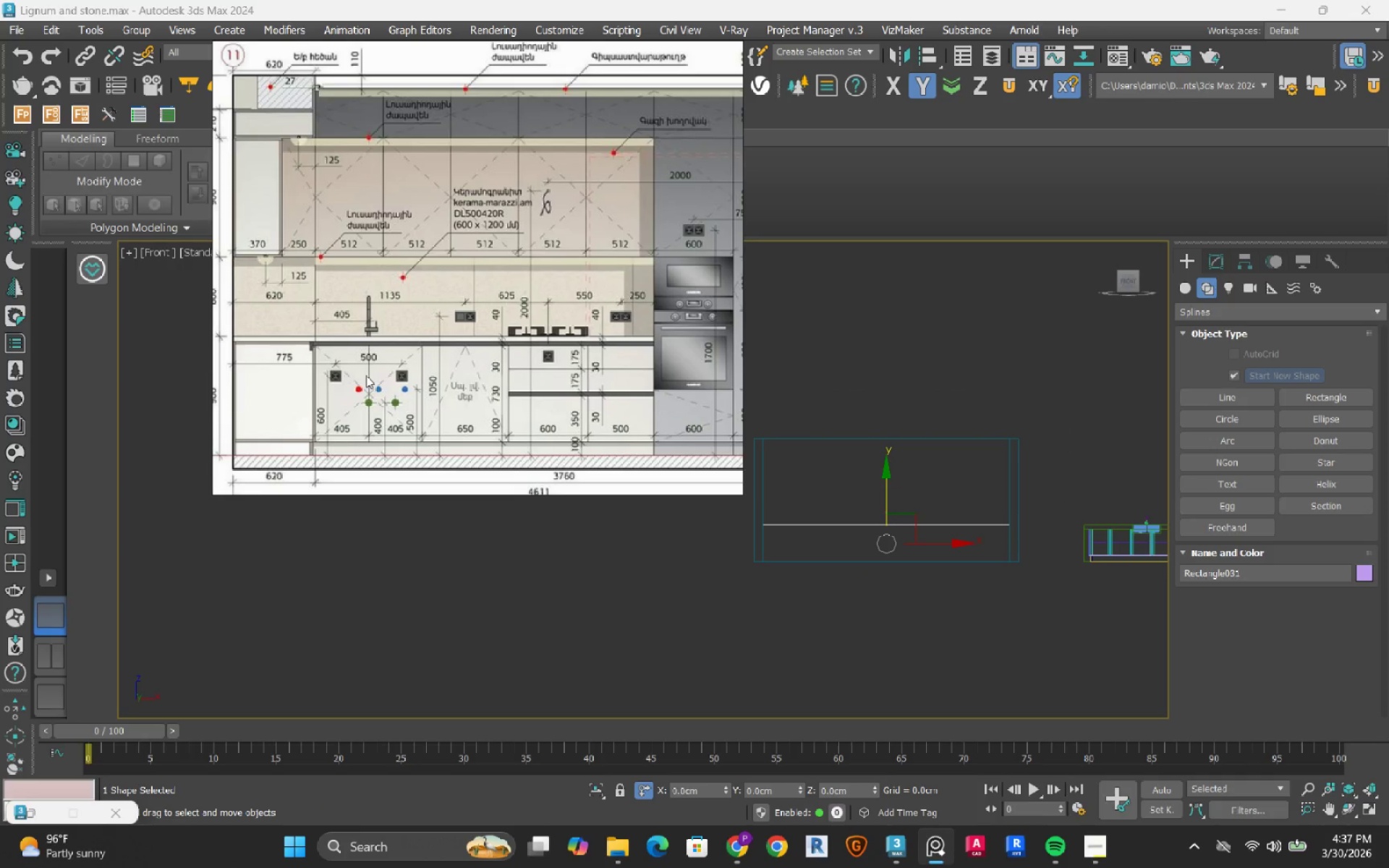 
scroll: coordinate [377, 373], scroll_direction: down, amount: 5.0
 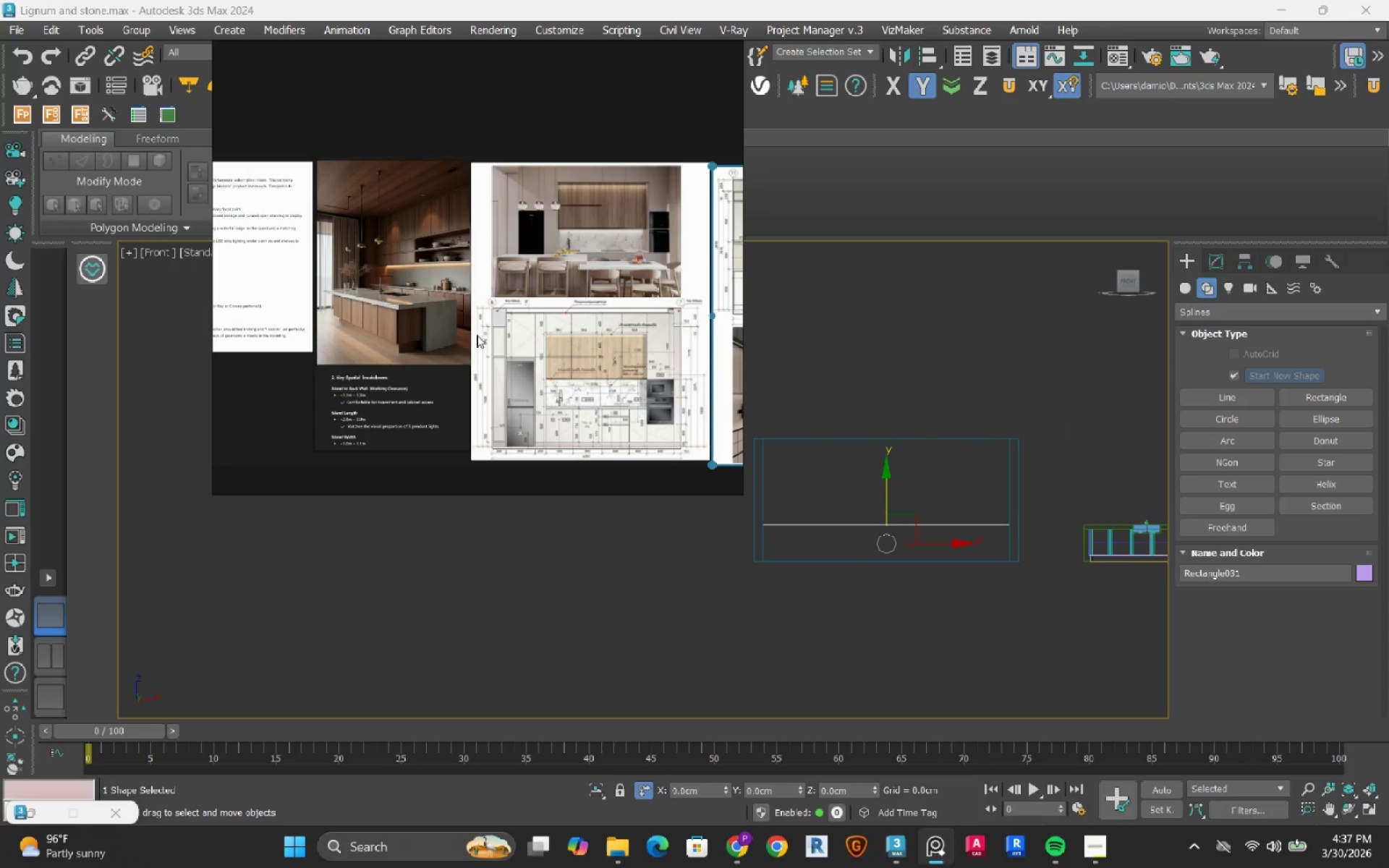 
scroll: coordinate [456, 293], scroll_direction: up, amount: 6.0
 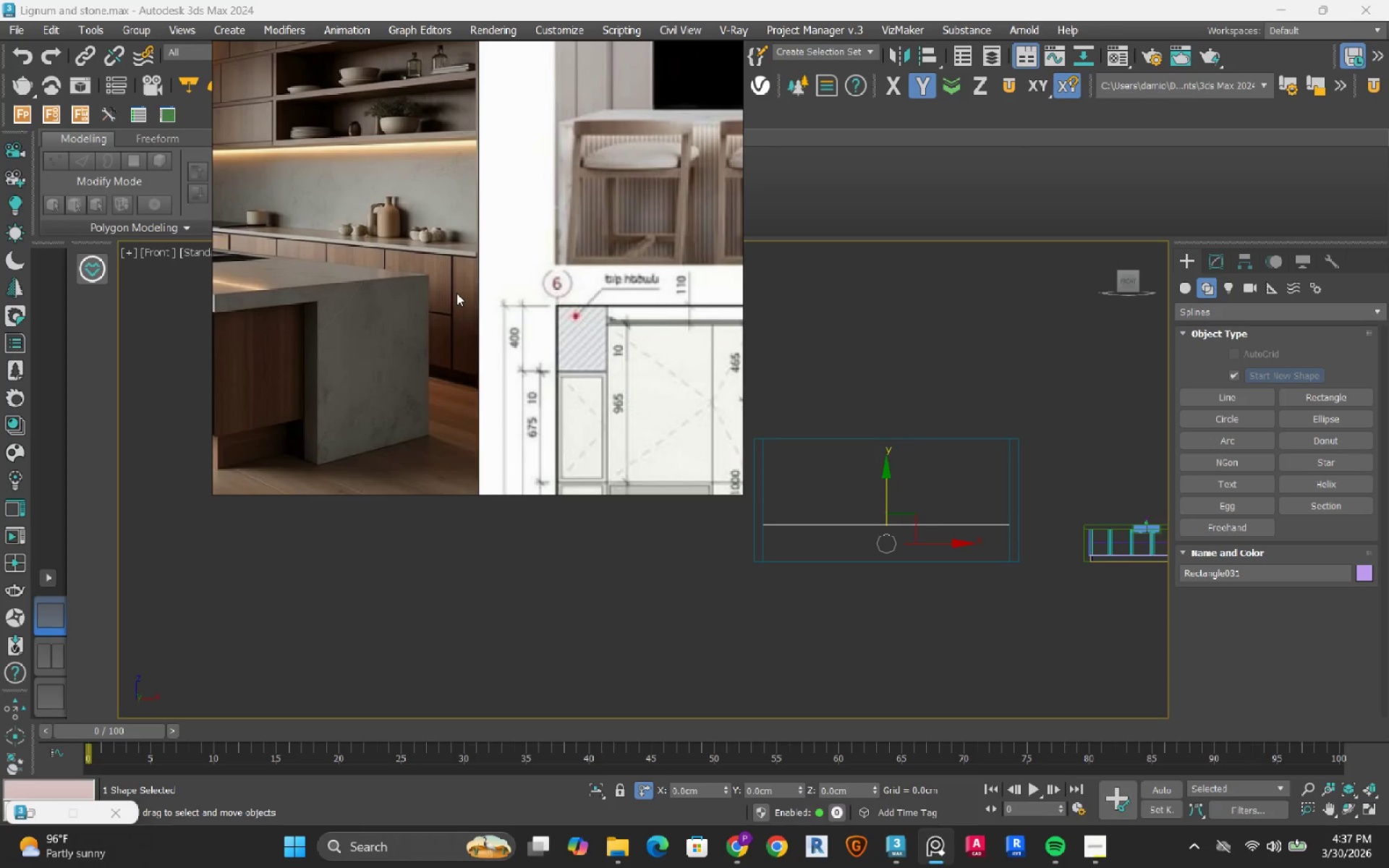 
scroll: coordinate [528, 196], scroll_direction: down, amount: 3.0
 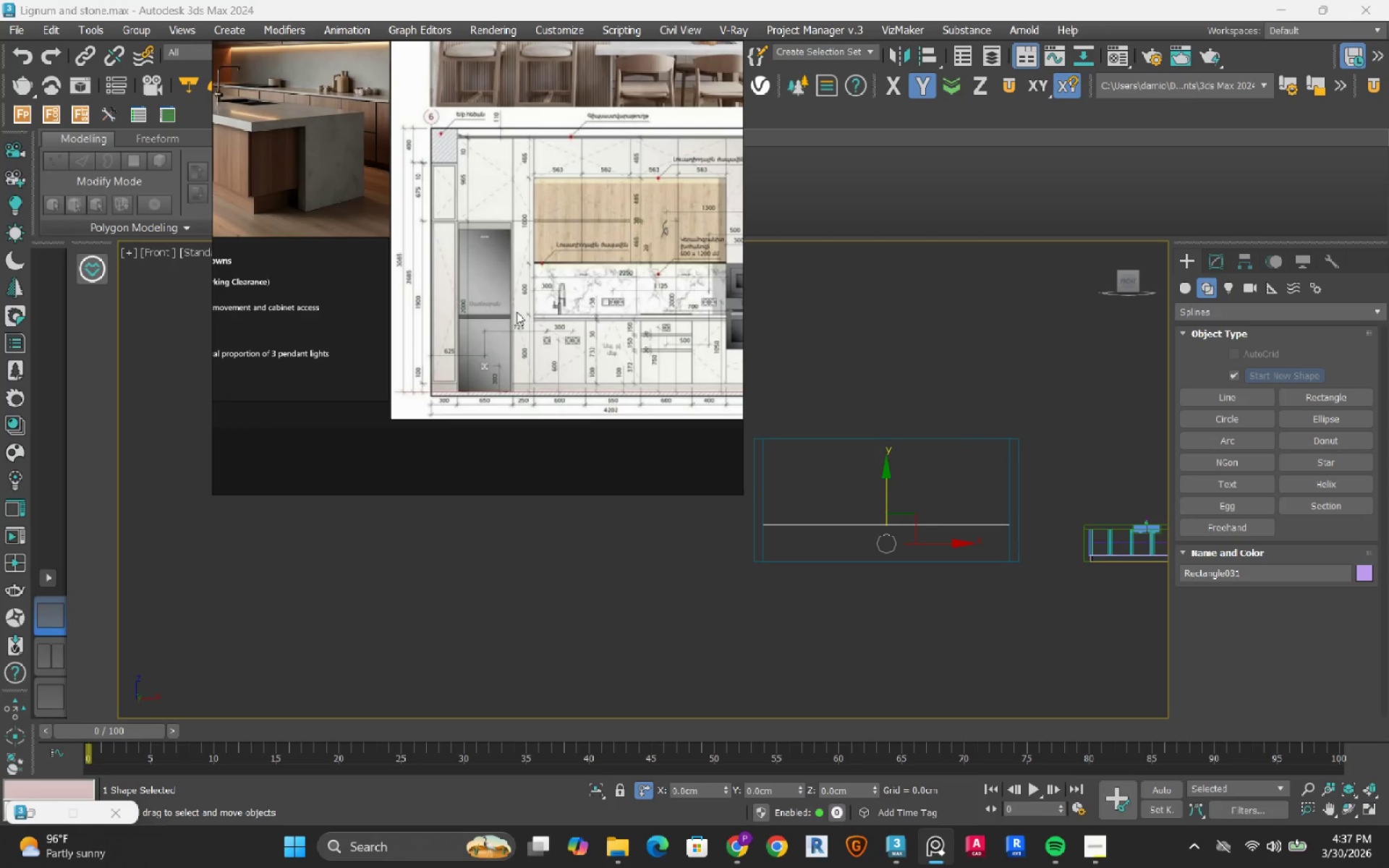 
scroll: coordinate [524, 317], scroll_direction: up, amount: 2.0
 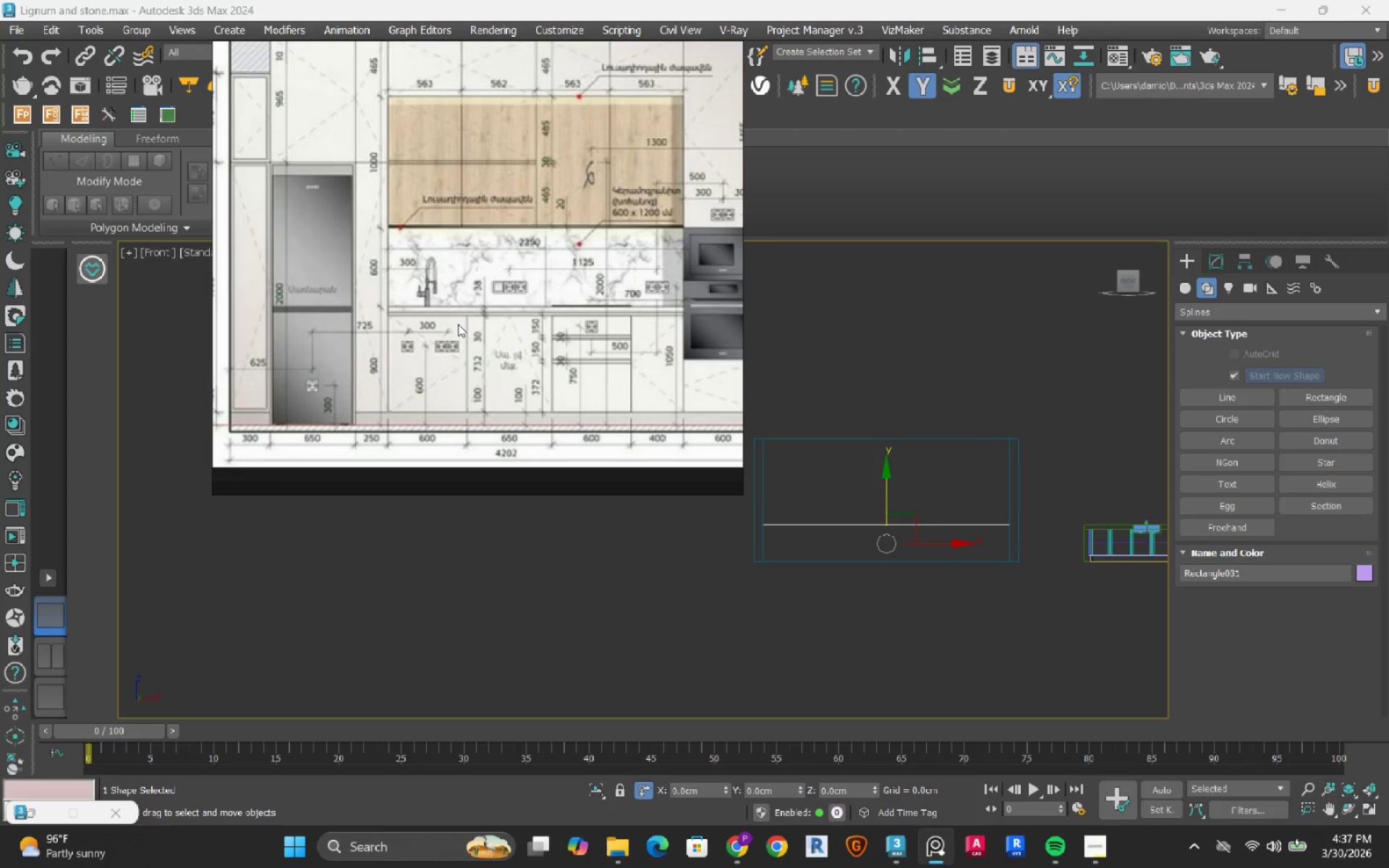 
scroll: coordinate [458, 324], scroll_direction: down, amount: 1.0
 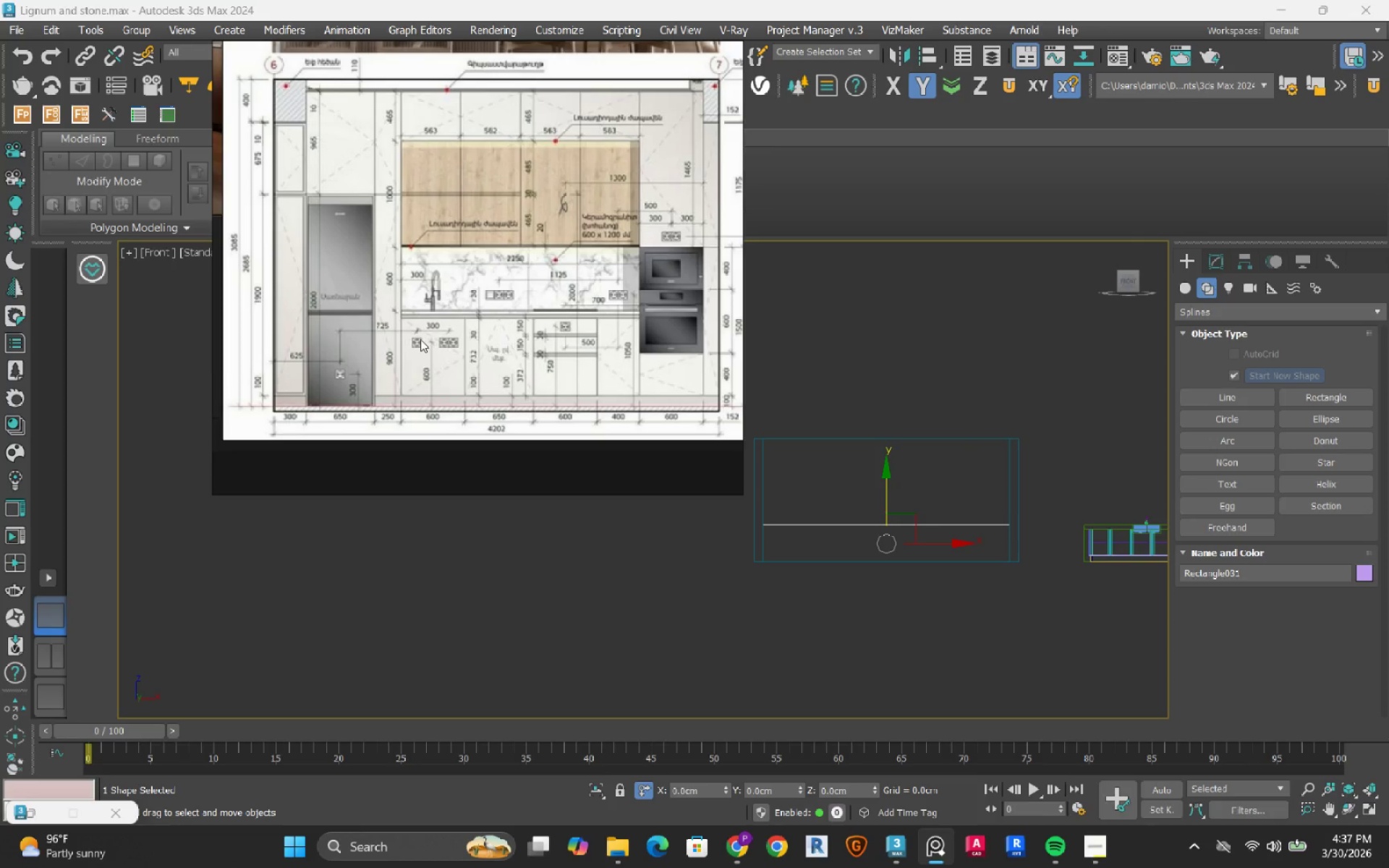 
scroll: coordinate [421, 378], scroll_direction: up, amount: 1.0
 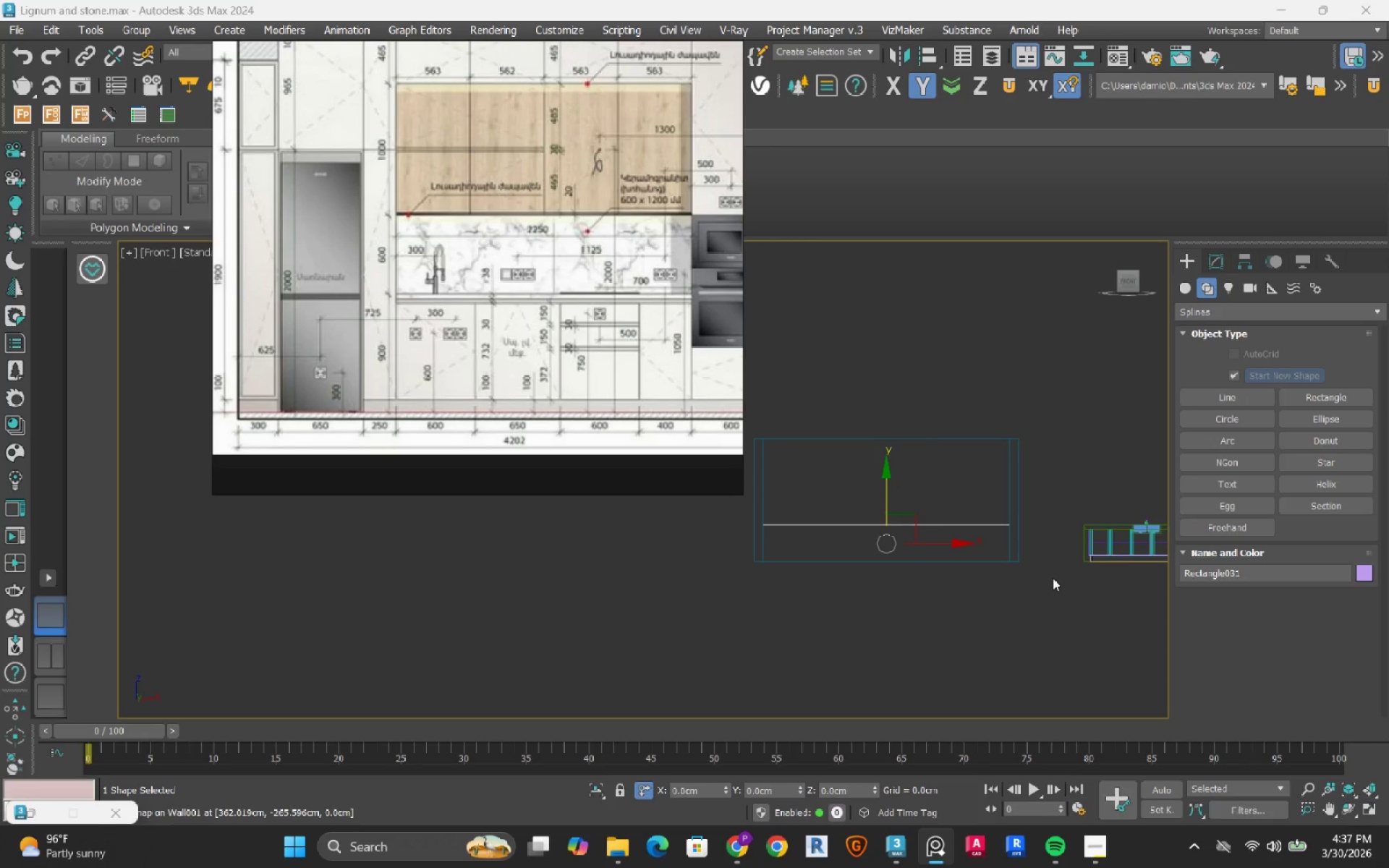 
left_click([1056, 559])
 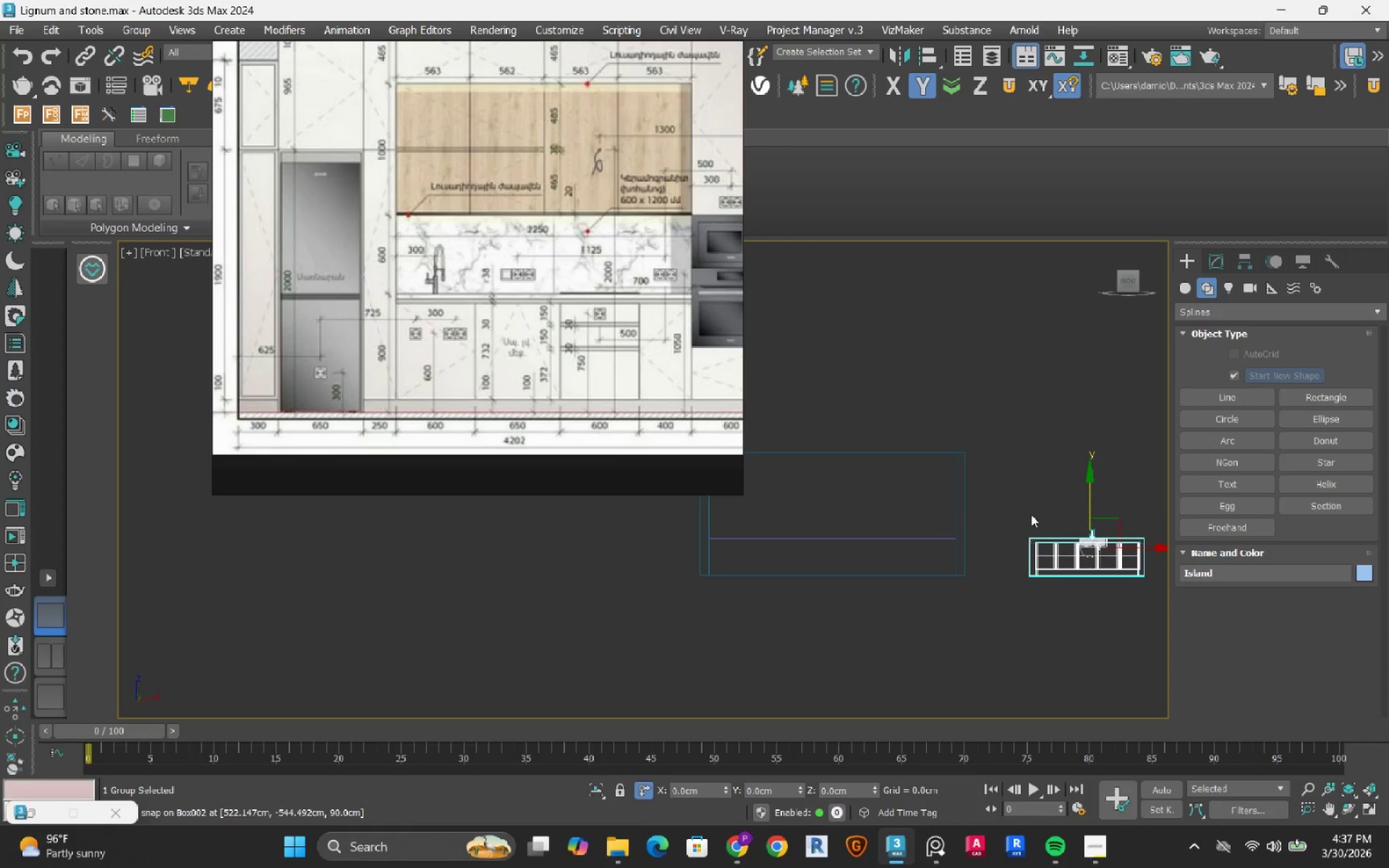 
scroll: coordinate [1031, 514], scroll_direction: up, amount: 2.0
 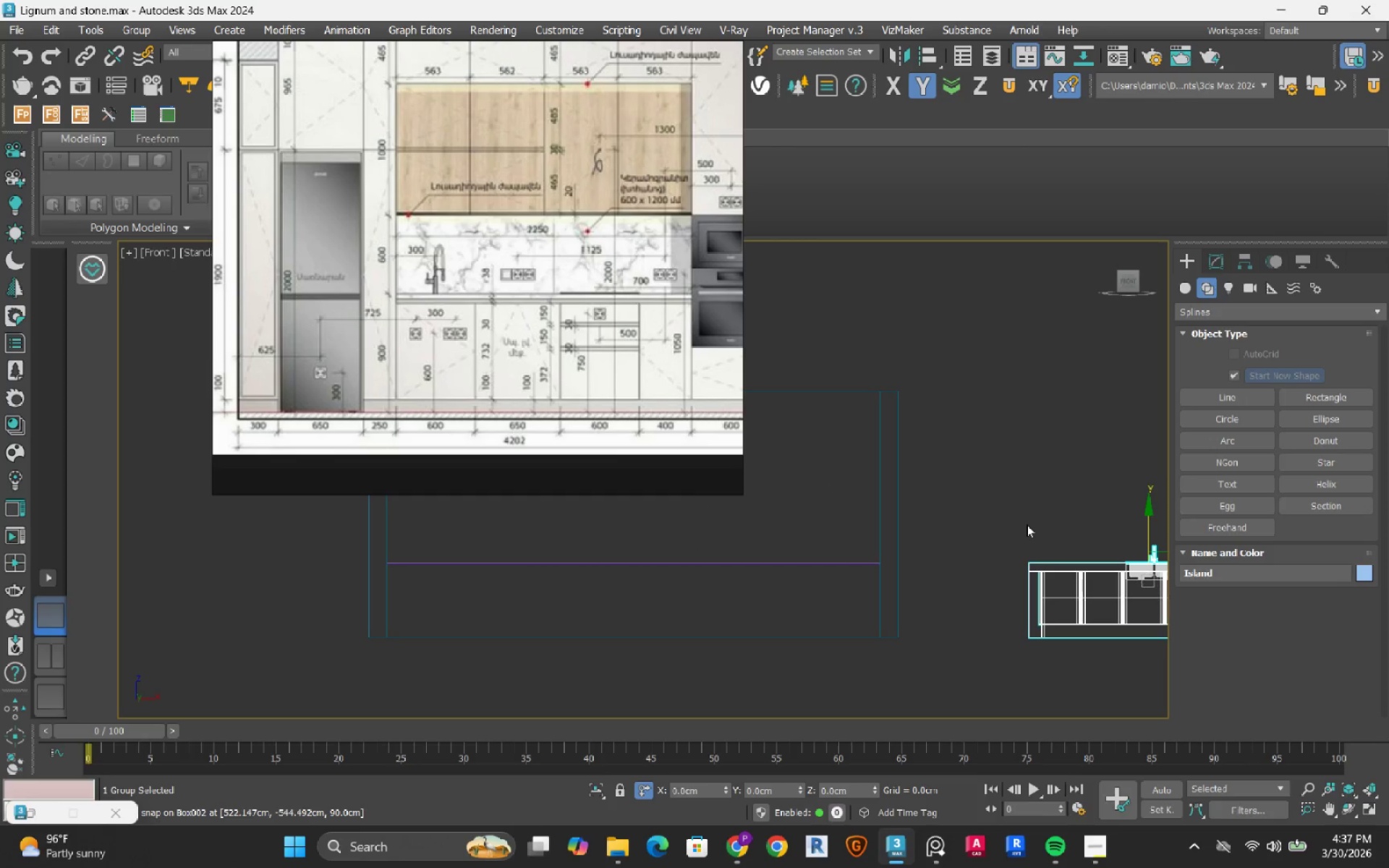 
key(S)
 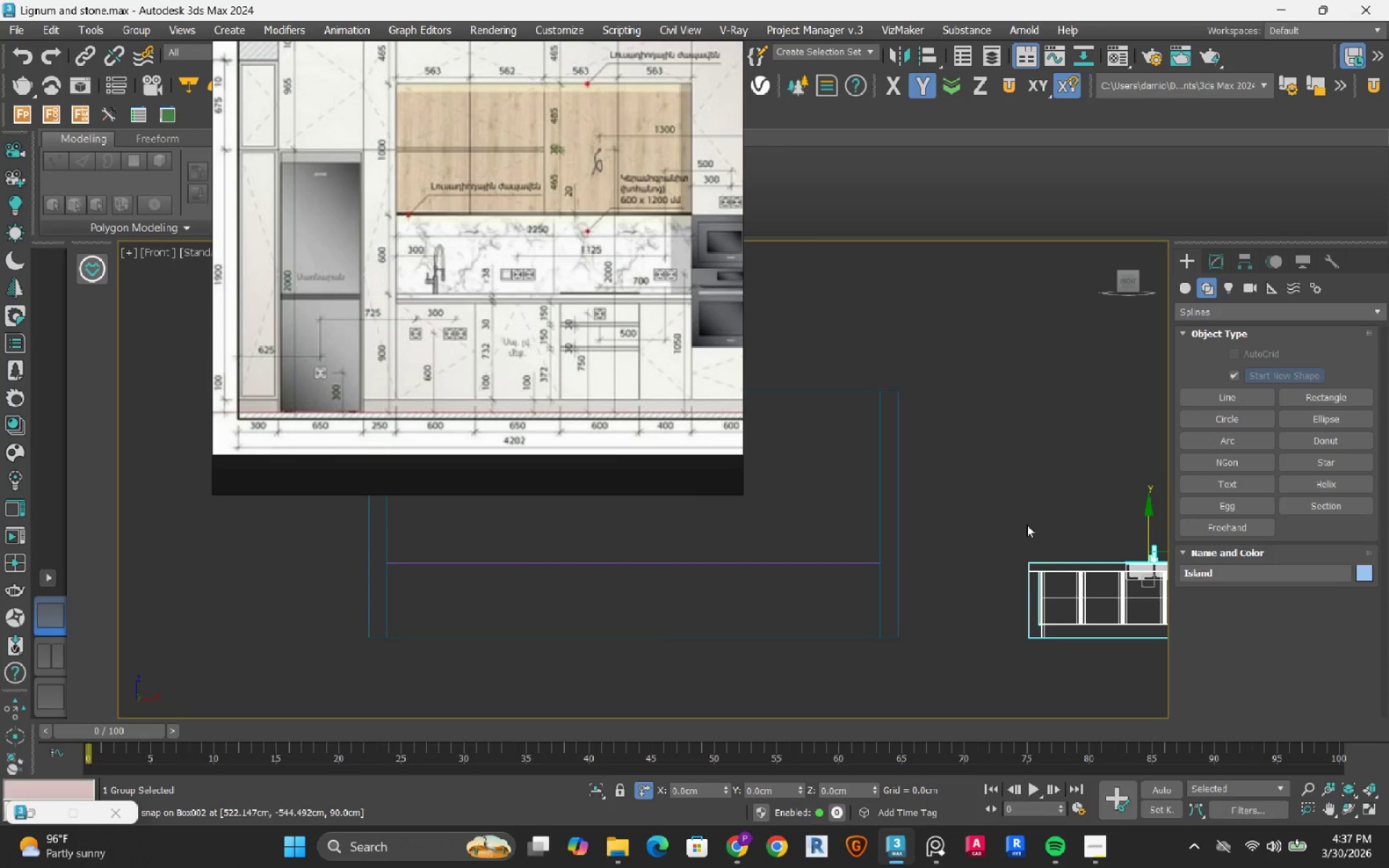 
scroll: coordinate [1027, 524], scroll_direction: down, amount: 1.0
 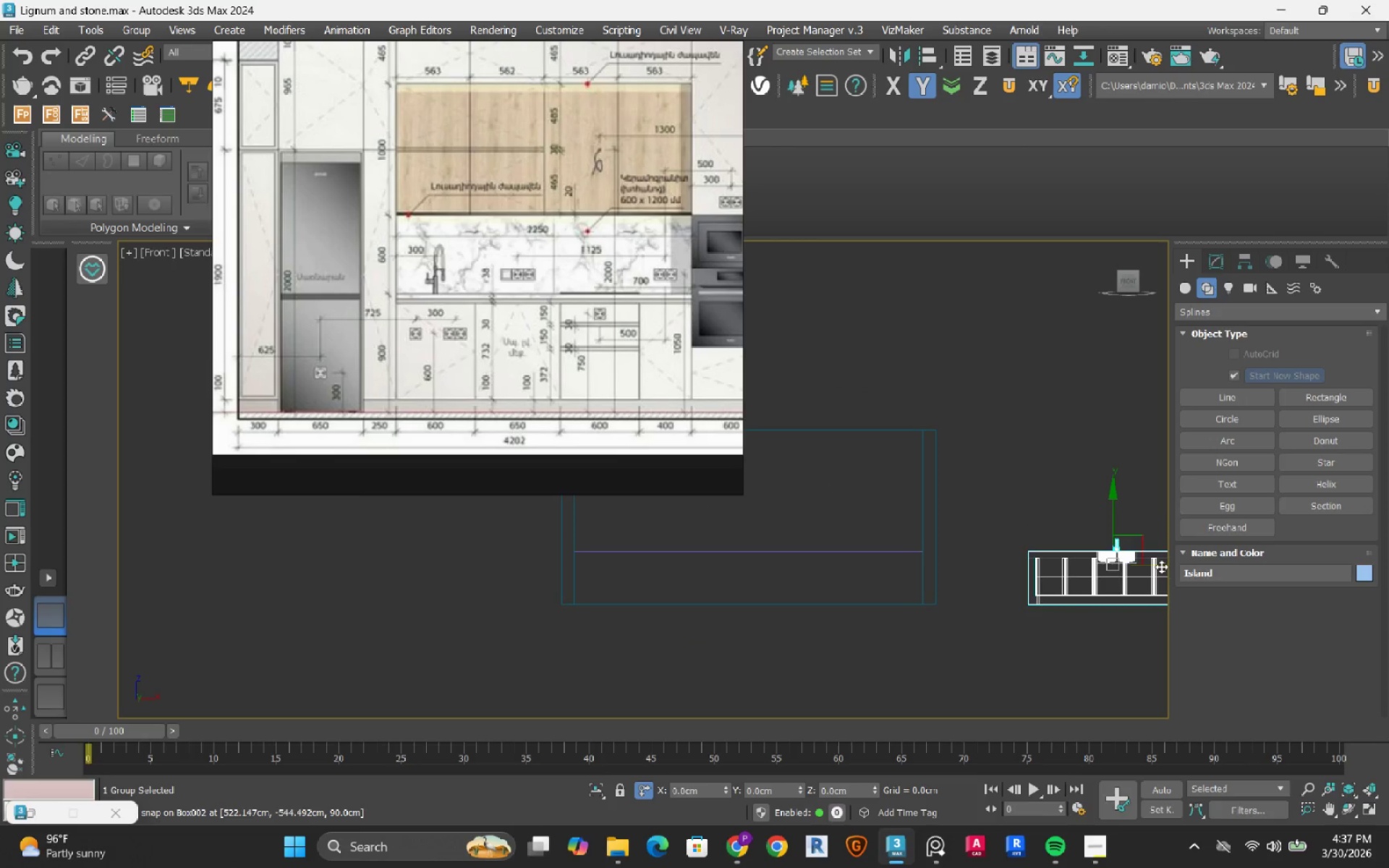 
left_click_drag(start_coordinate=[1153, 566], to_coordinate=[1042, 583])
 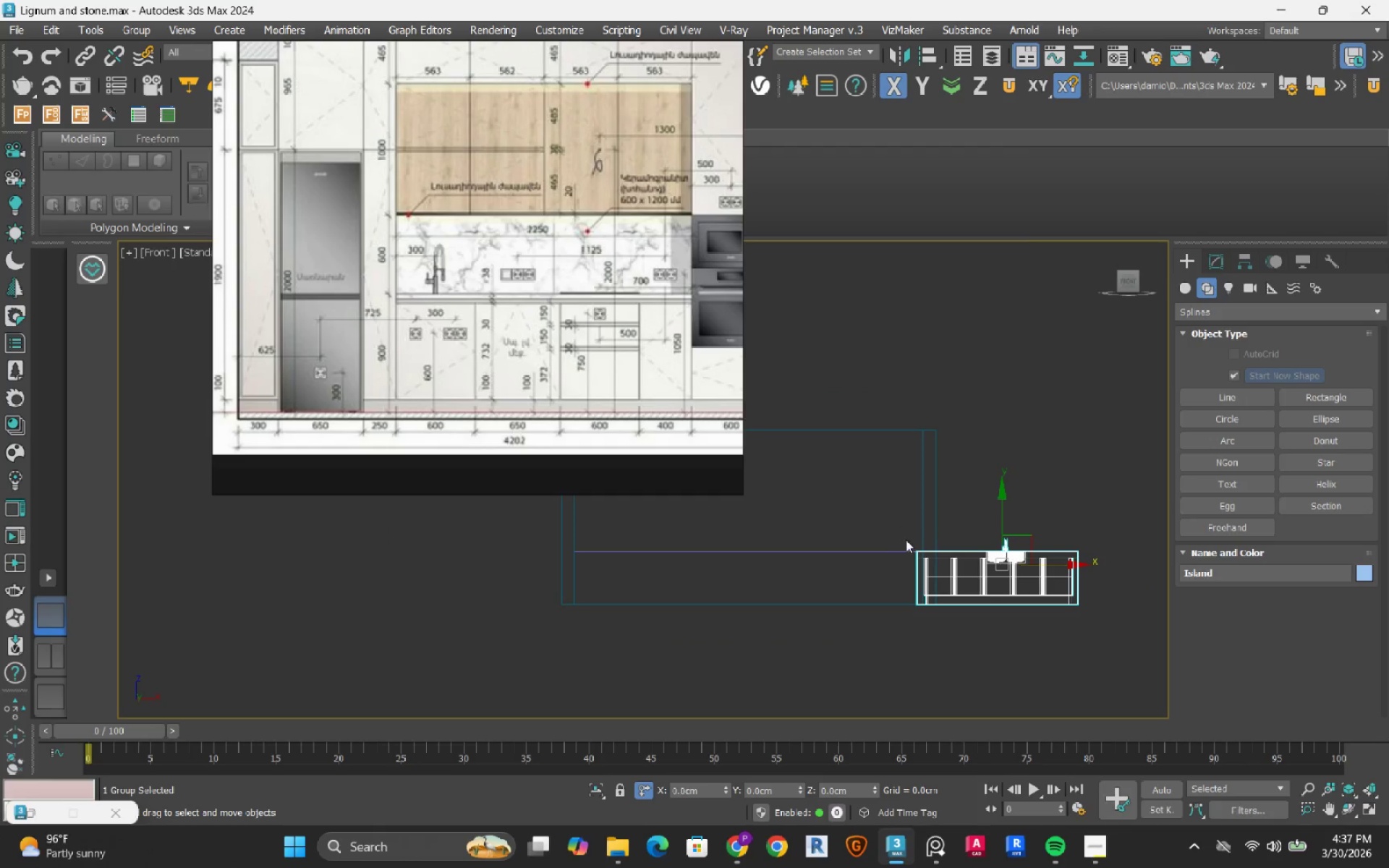 
scroll: coordinate [920, 561], scroll_direction: up, amount: 3.0
 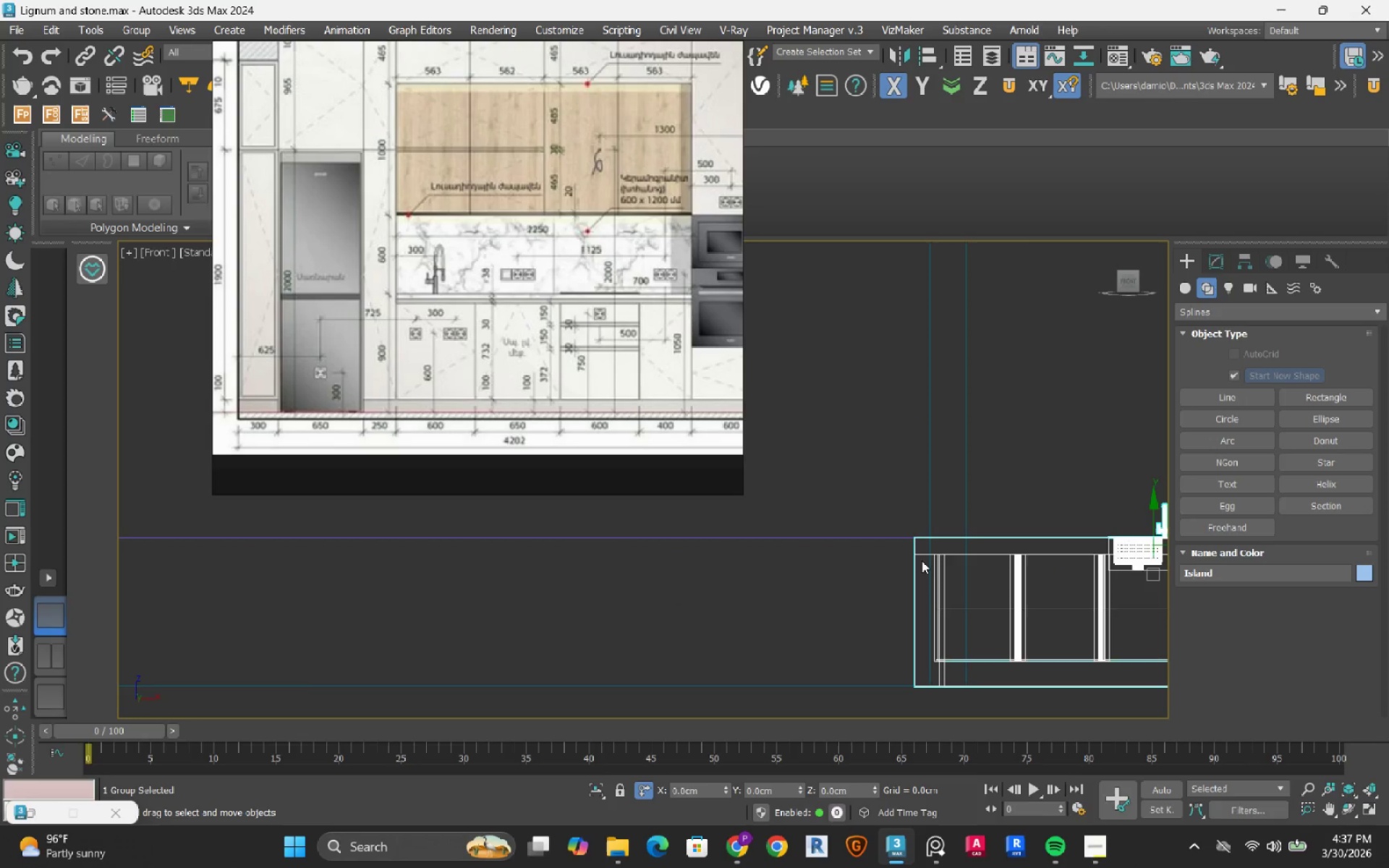 
scroll: coordinate [922, 561], scroll_direction: down, amount: 4.0
 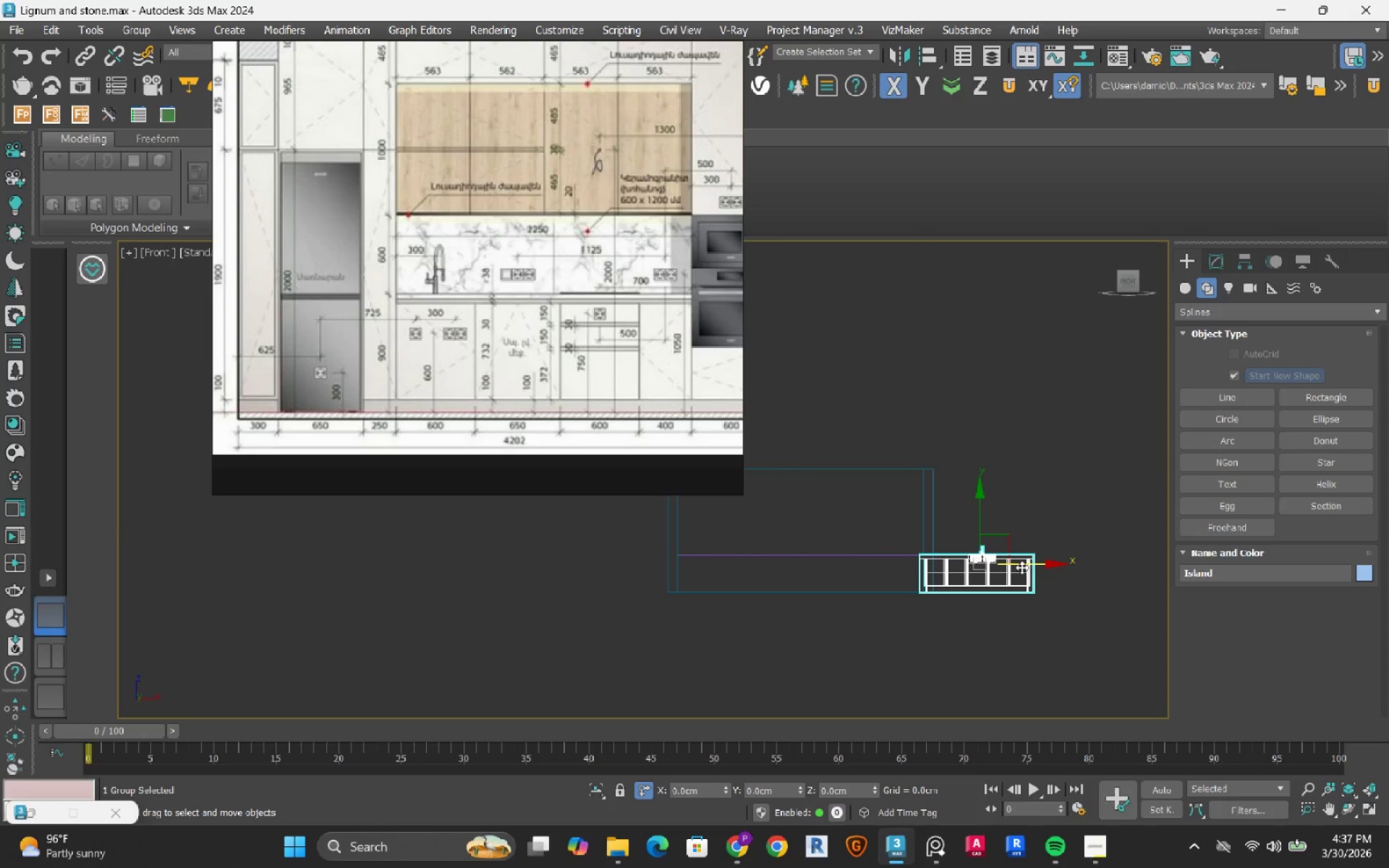 
left_click_drag(start_coordinate=[1021, 567], to_coordinate=[1097, 574])
 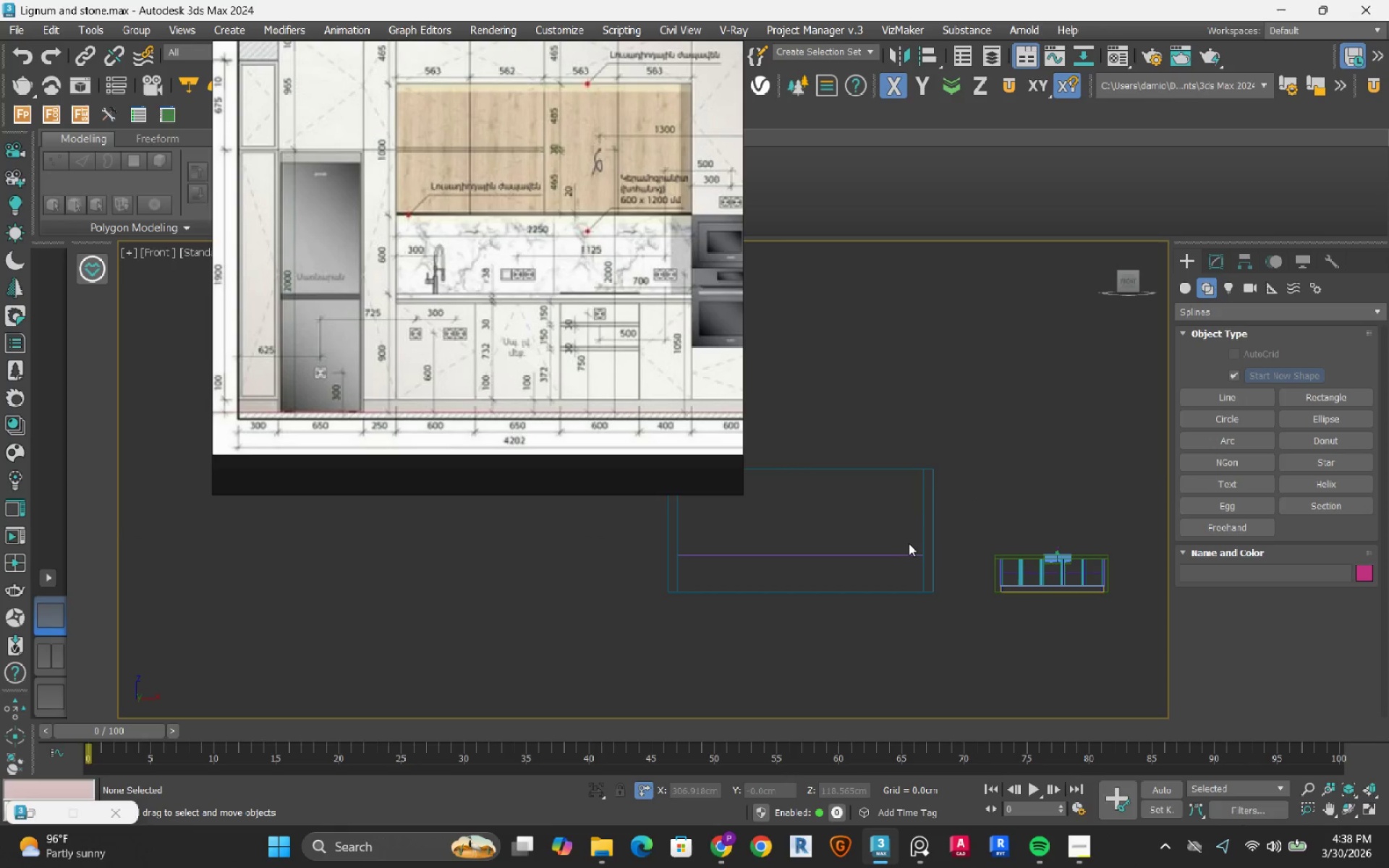 
left_click([892, 554])
 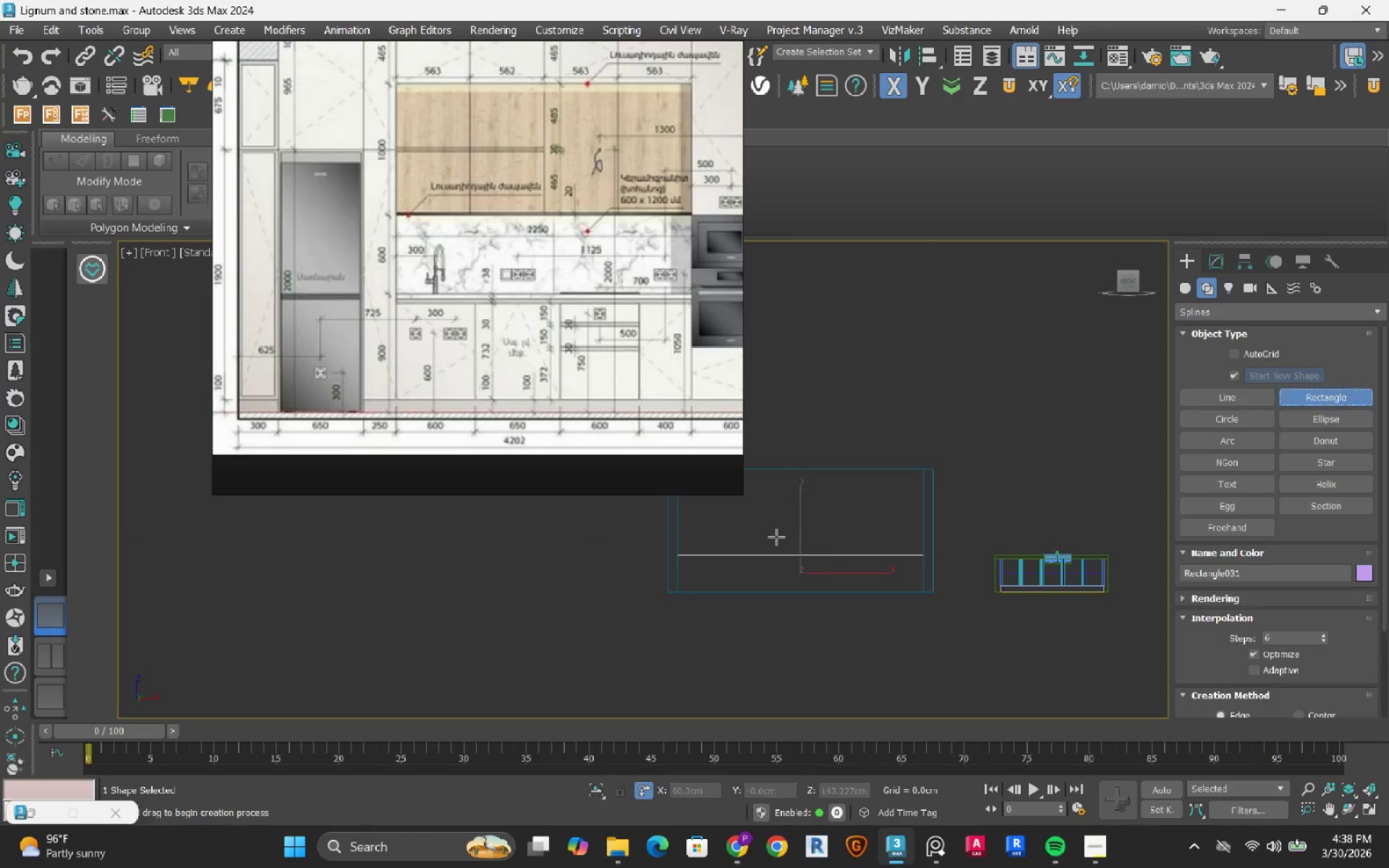 
key(S)
 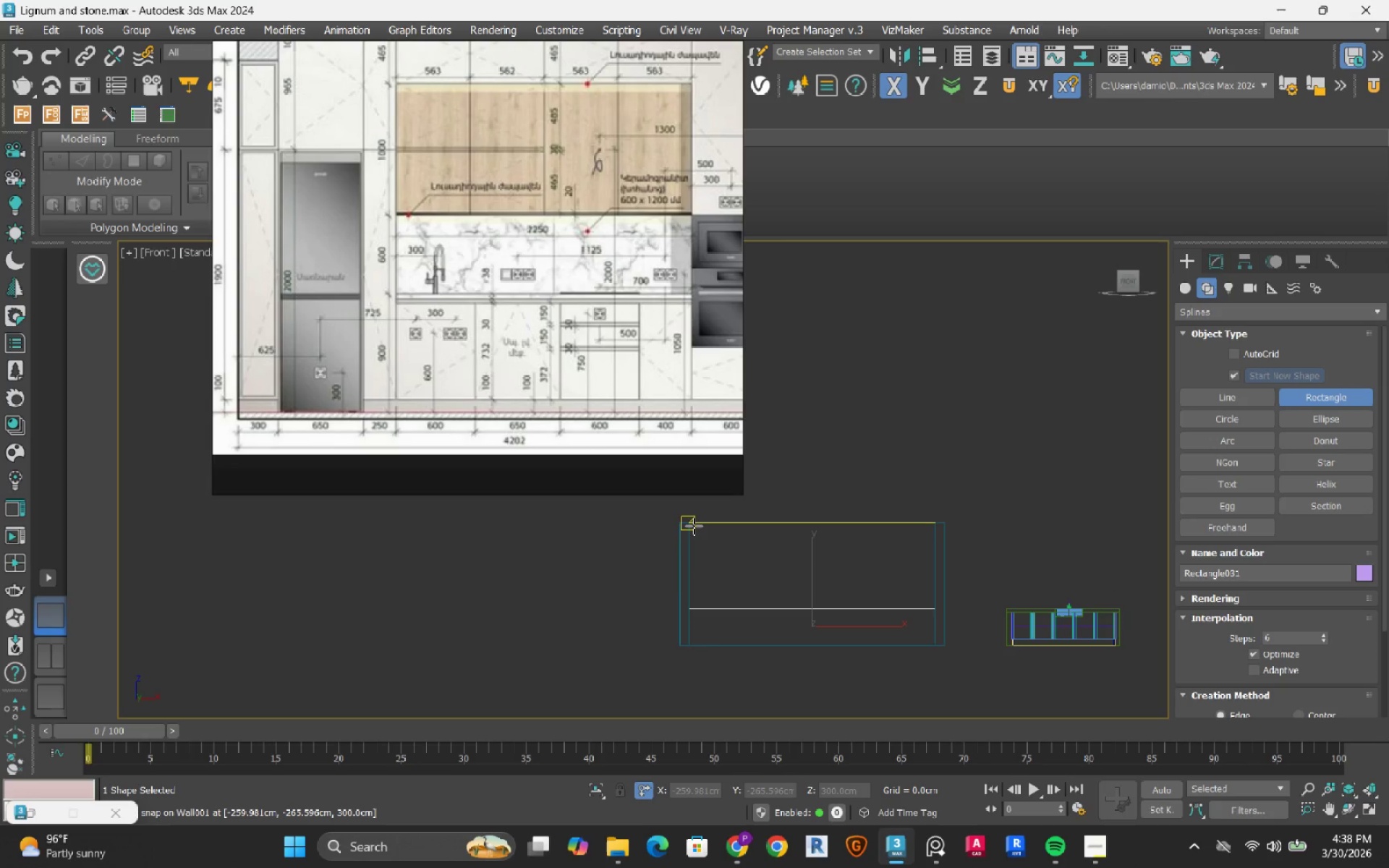 
left_click_drag(start_coordinate=[694, 526], to_coordinate=[935, 584])
 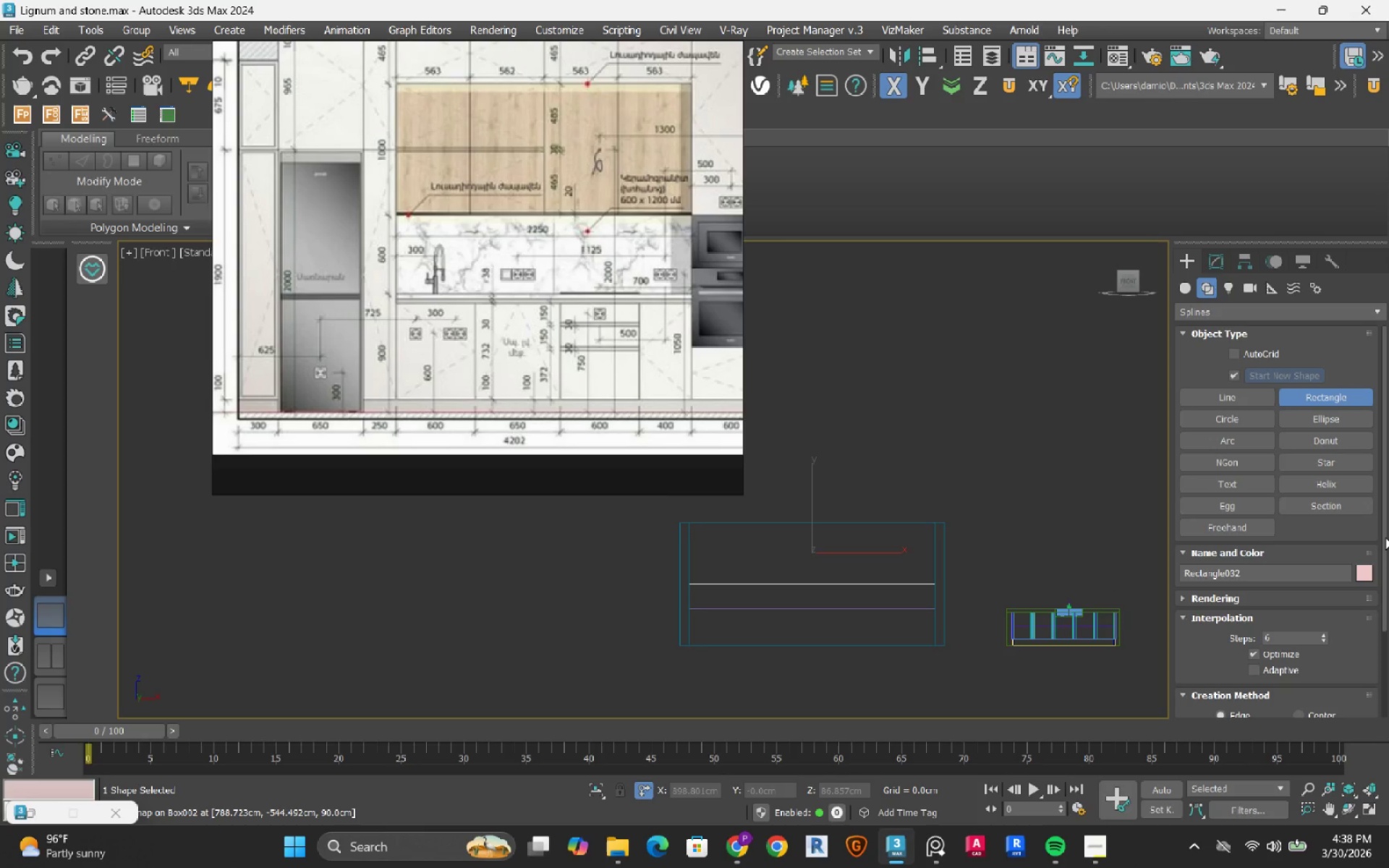 
left_click_drag(start_coordinate=[1385, 537], to_coordinate=[1380, 678])
 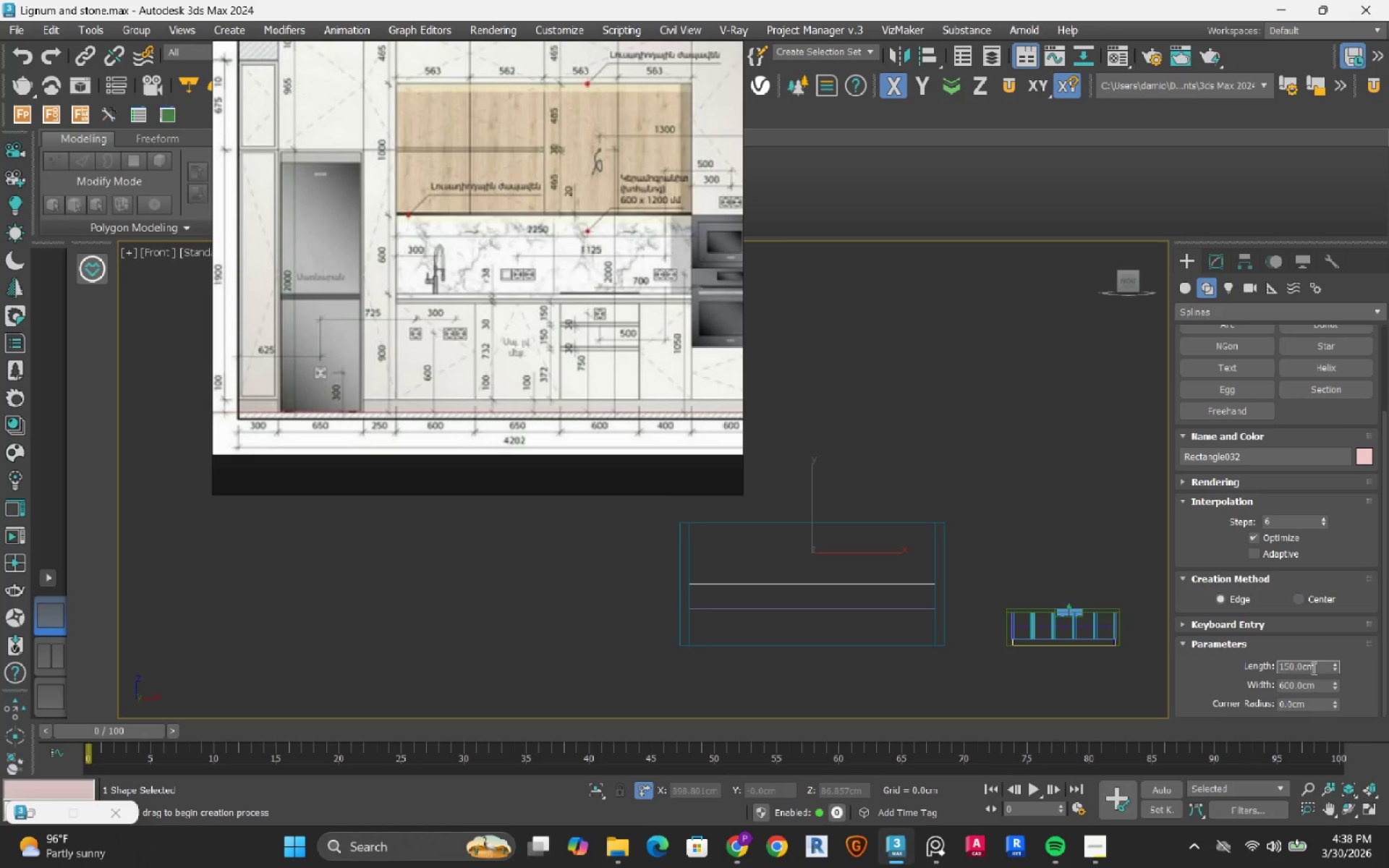 
double_click([1312, 668])
 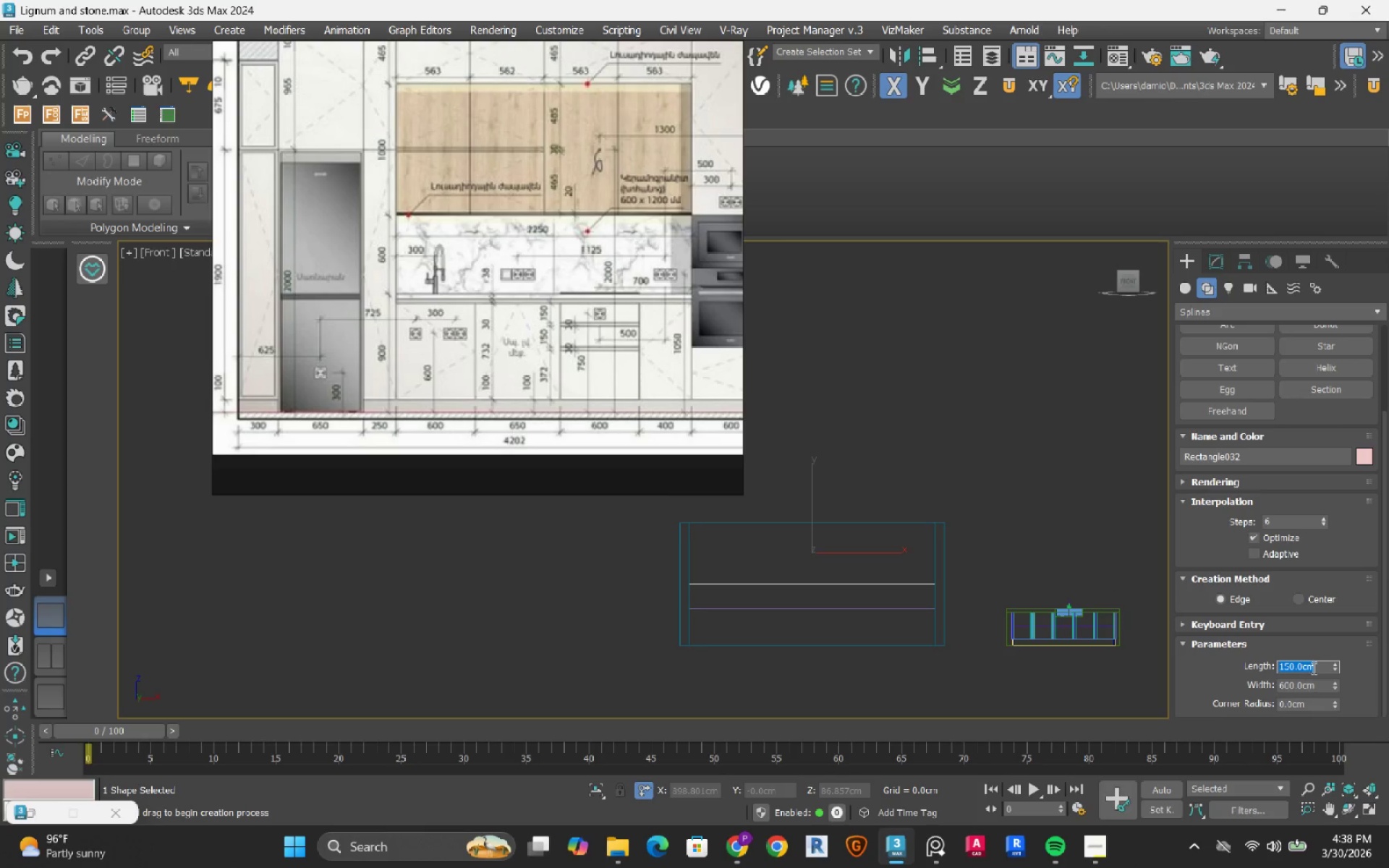 
key(Numpad3)
 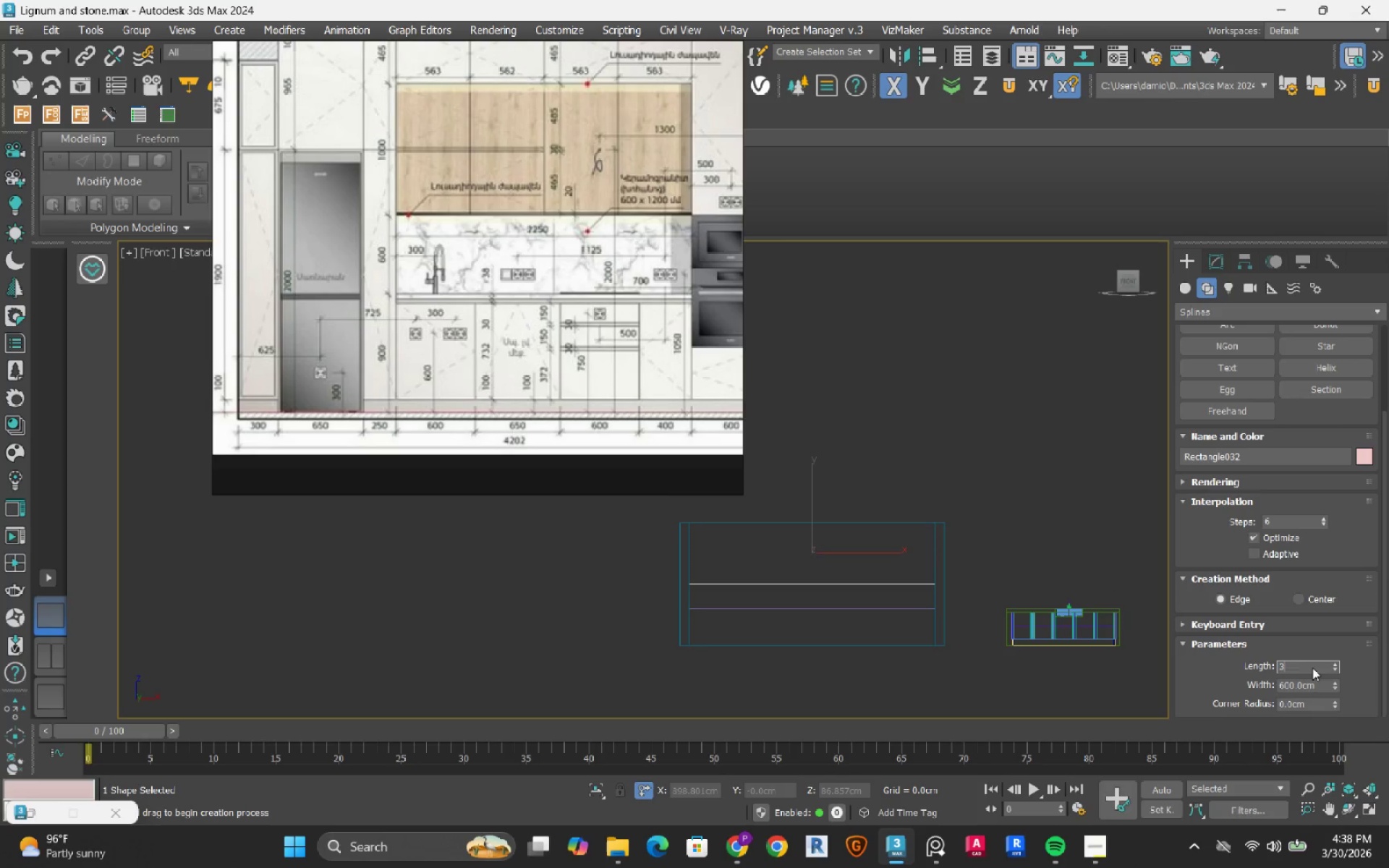 
key(NumpadEnter)
 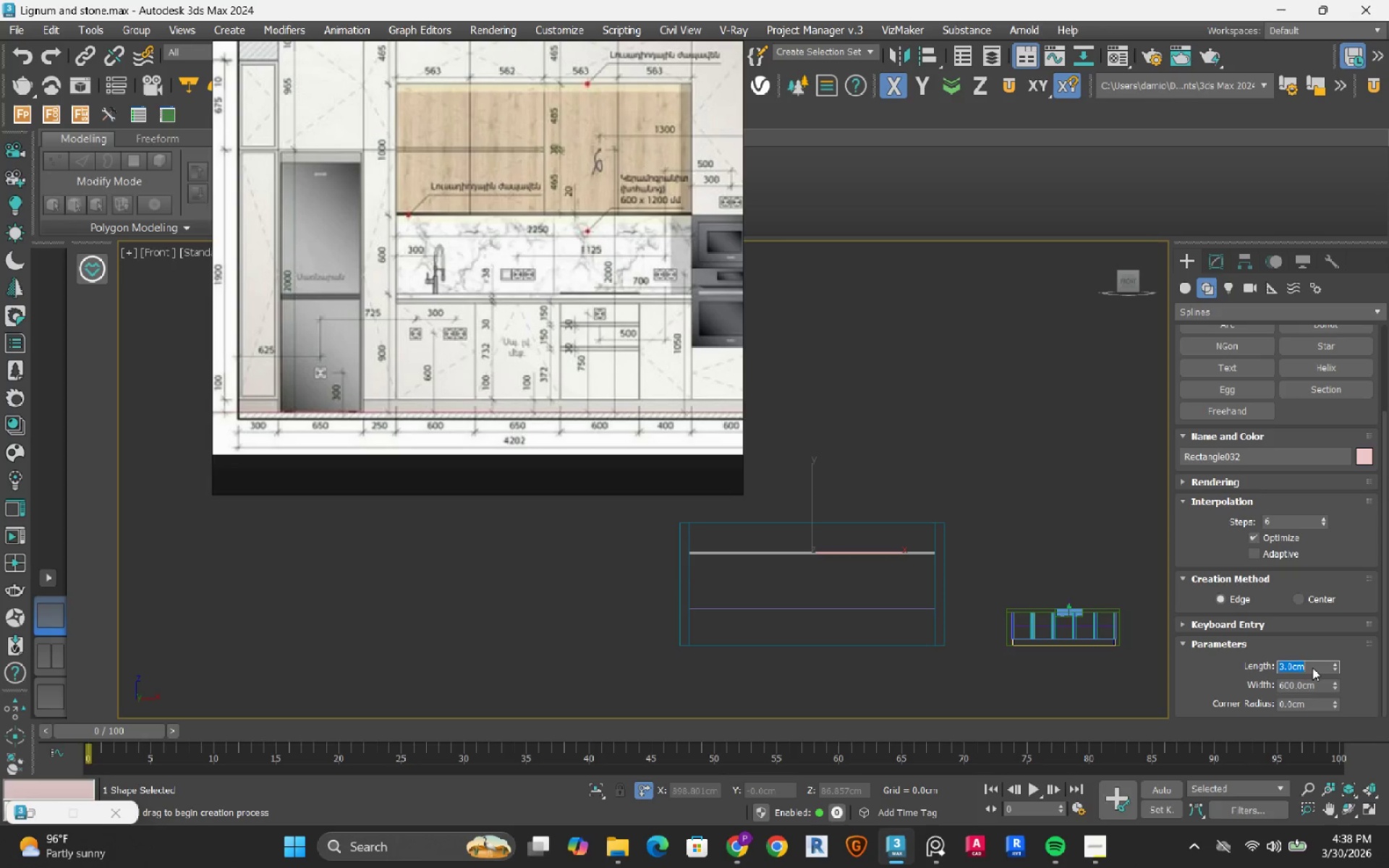 
wait(9.25)
 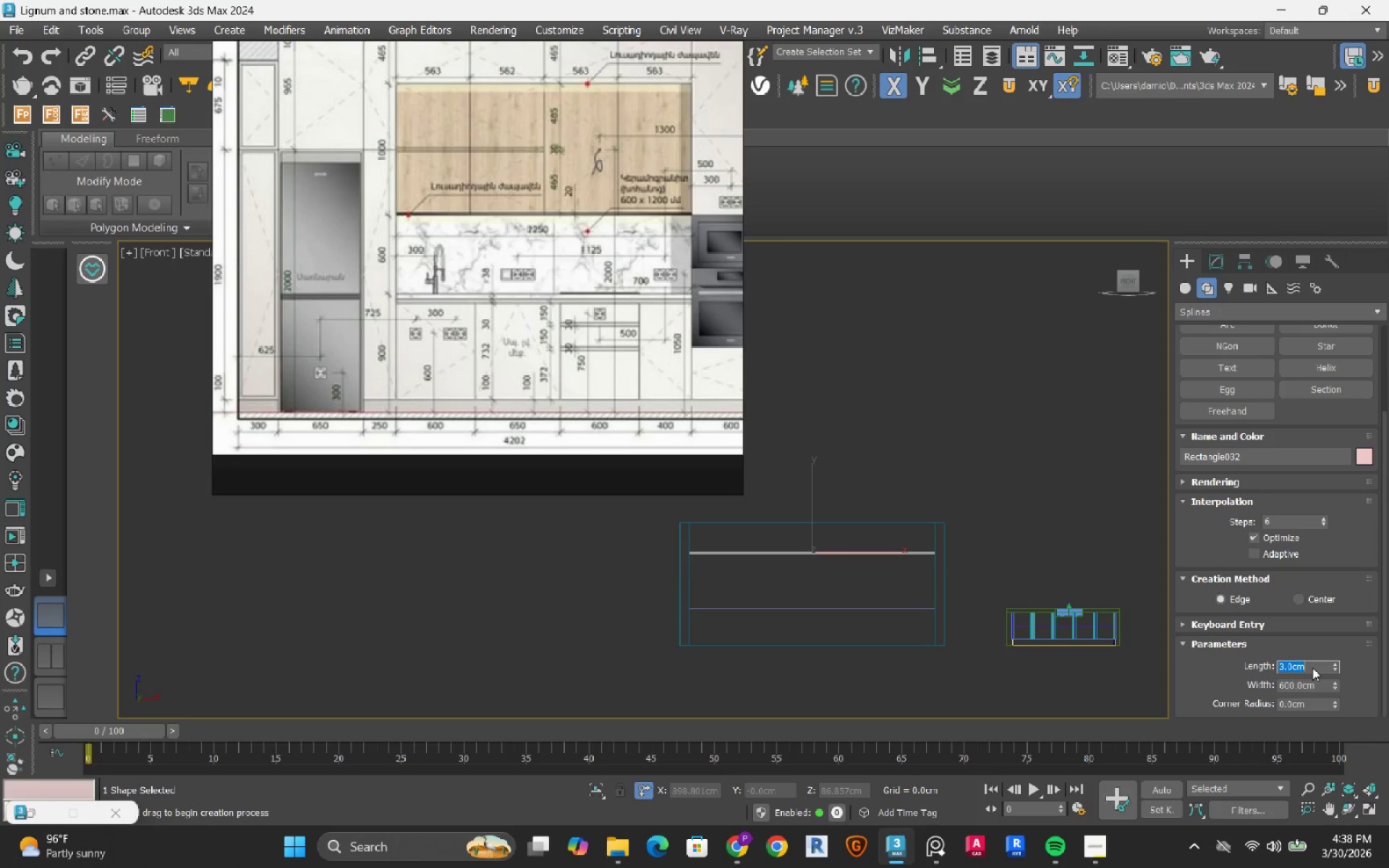 
scroll: coordinate [383, 183], scroll_direction: down, amount: 3.0
 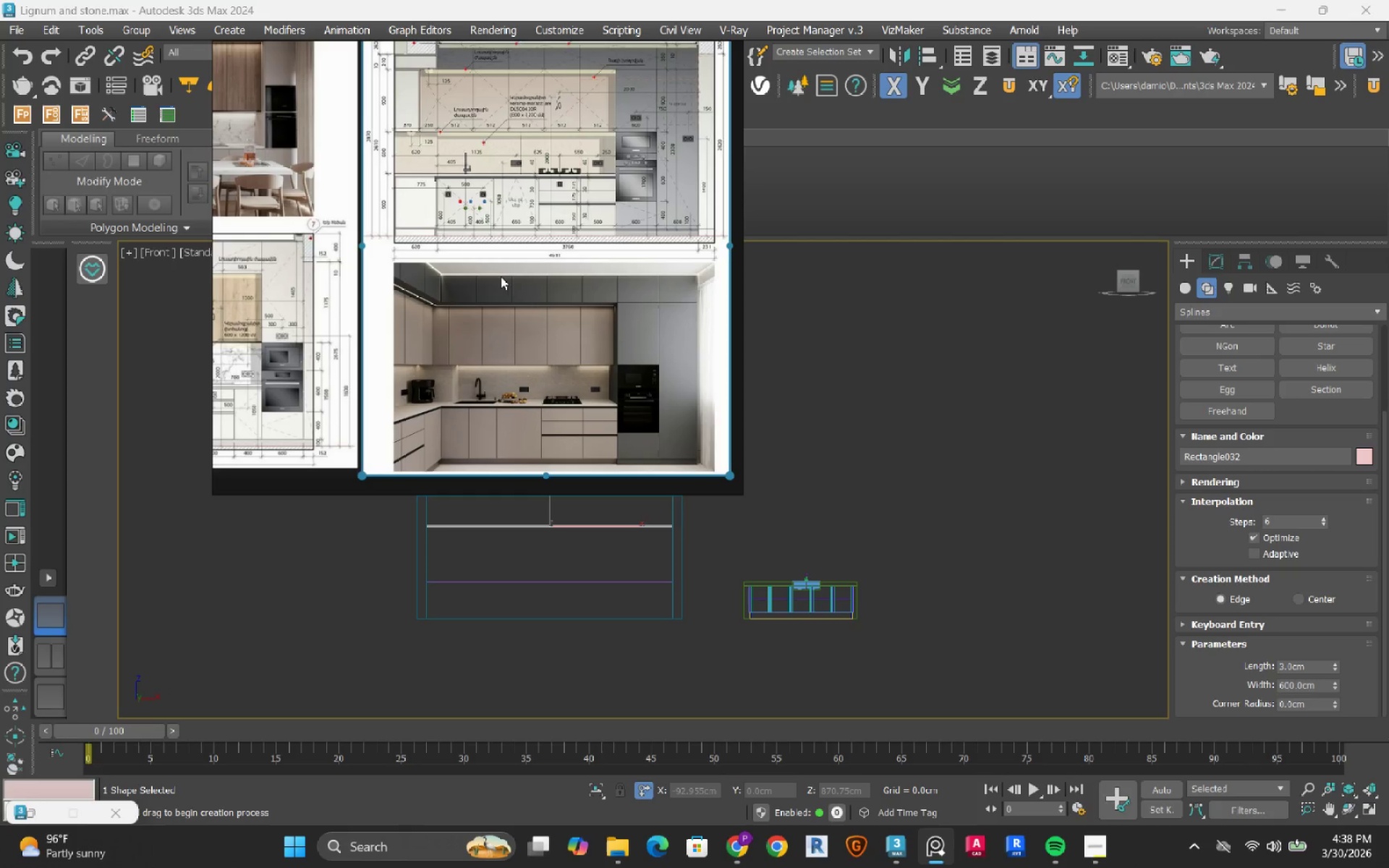 
scroll: coordinate [436, 235], scroll_direction: up, amount: 3.0
 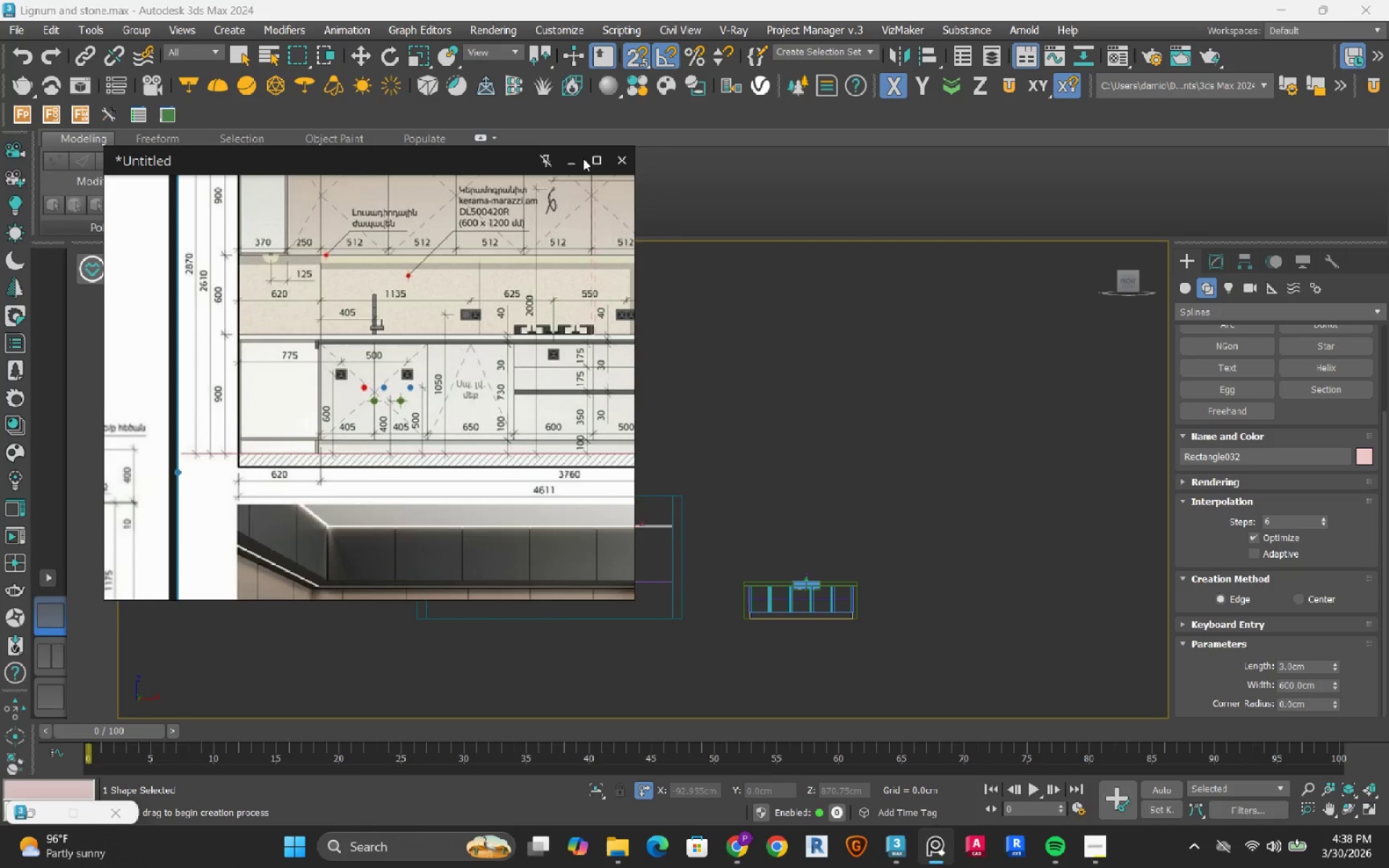 
wait(5.46)
 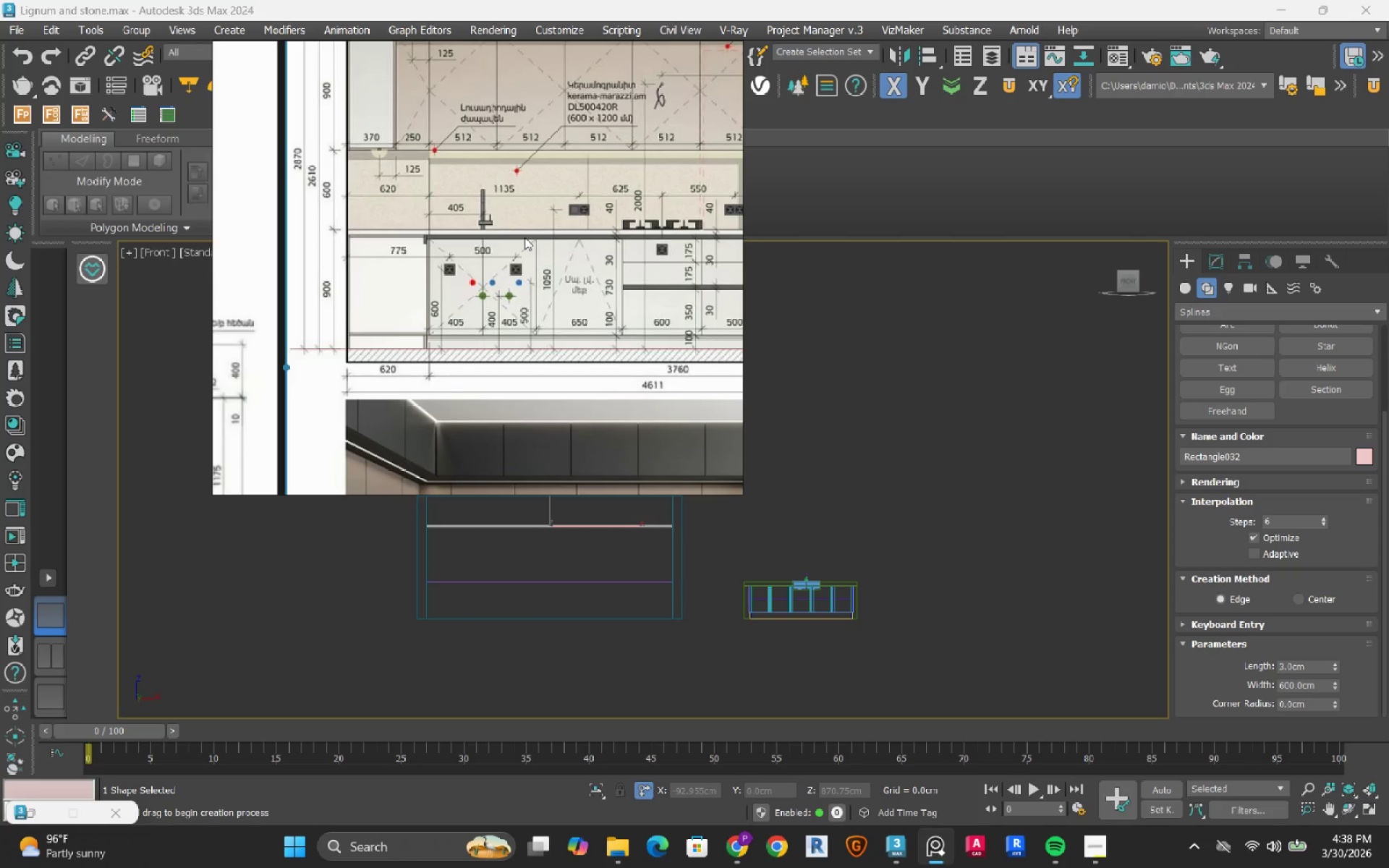 
left_click([572, 166])
 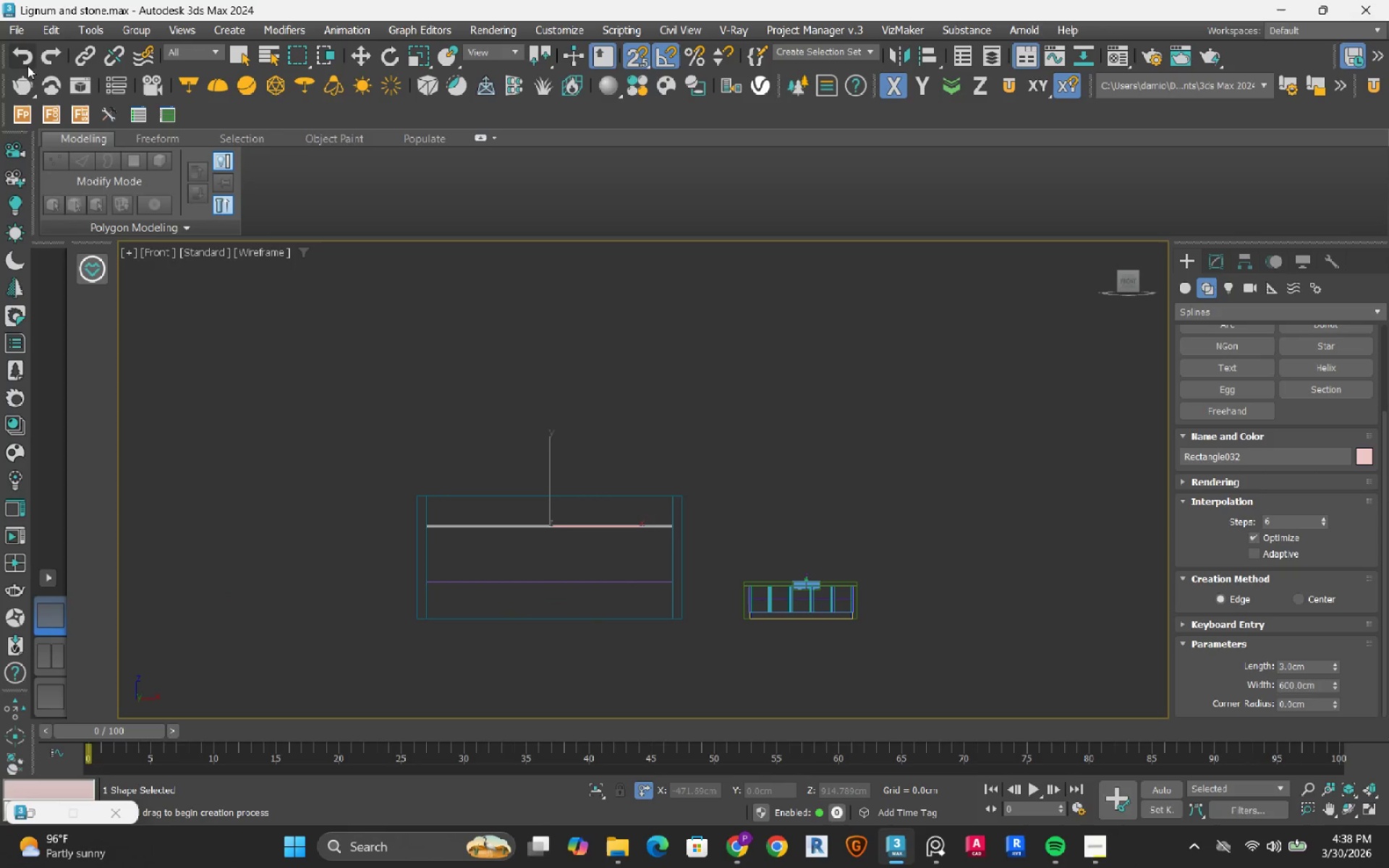 
left_click([24, 36])
 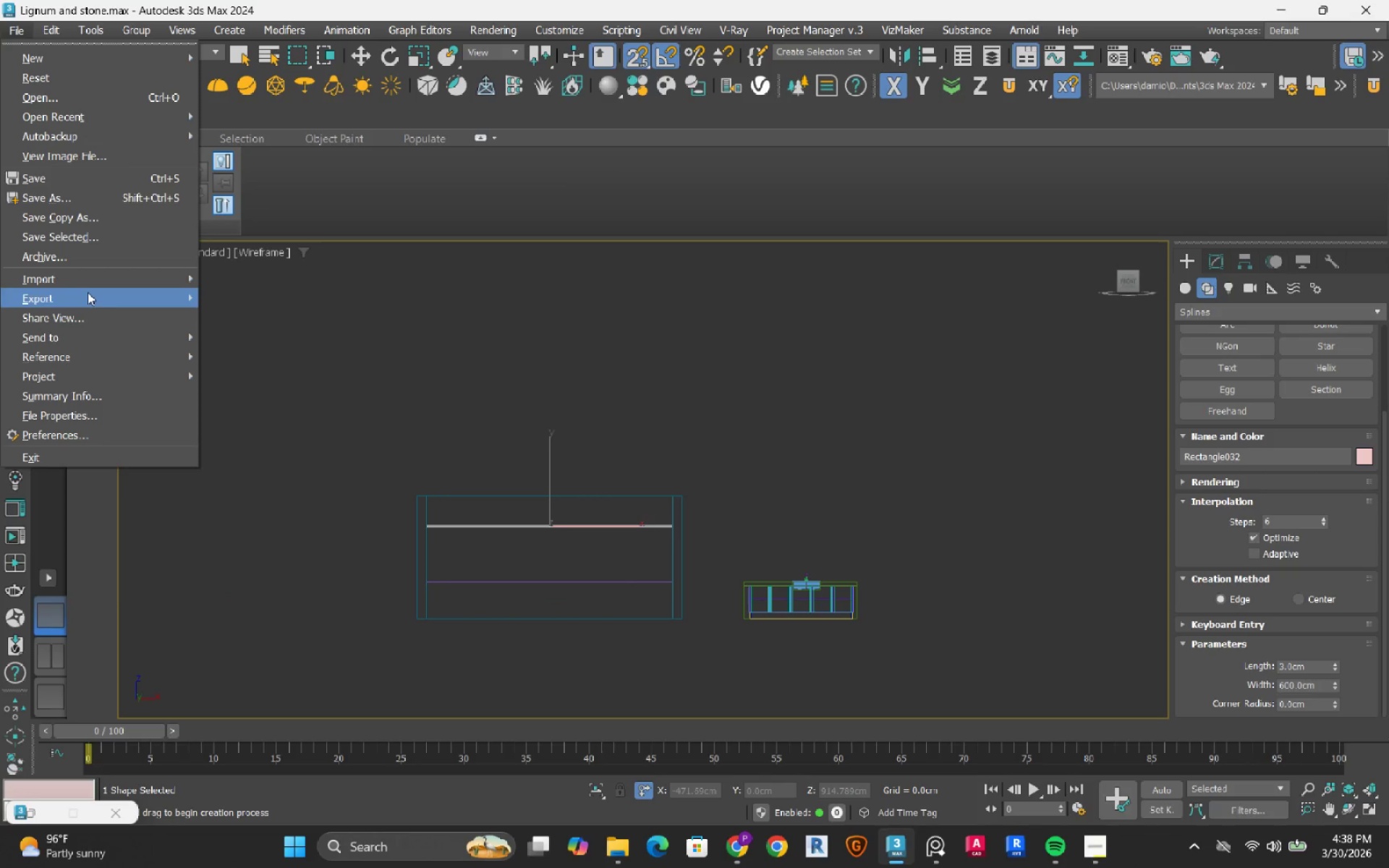 
left_click([92, 283])
 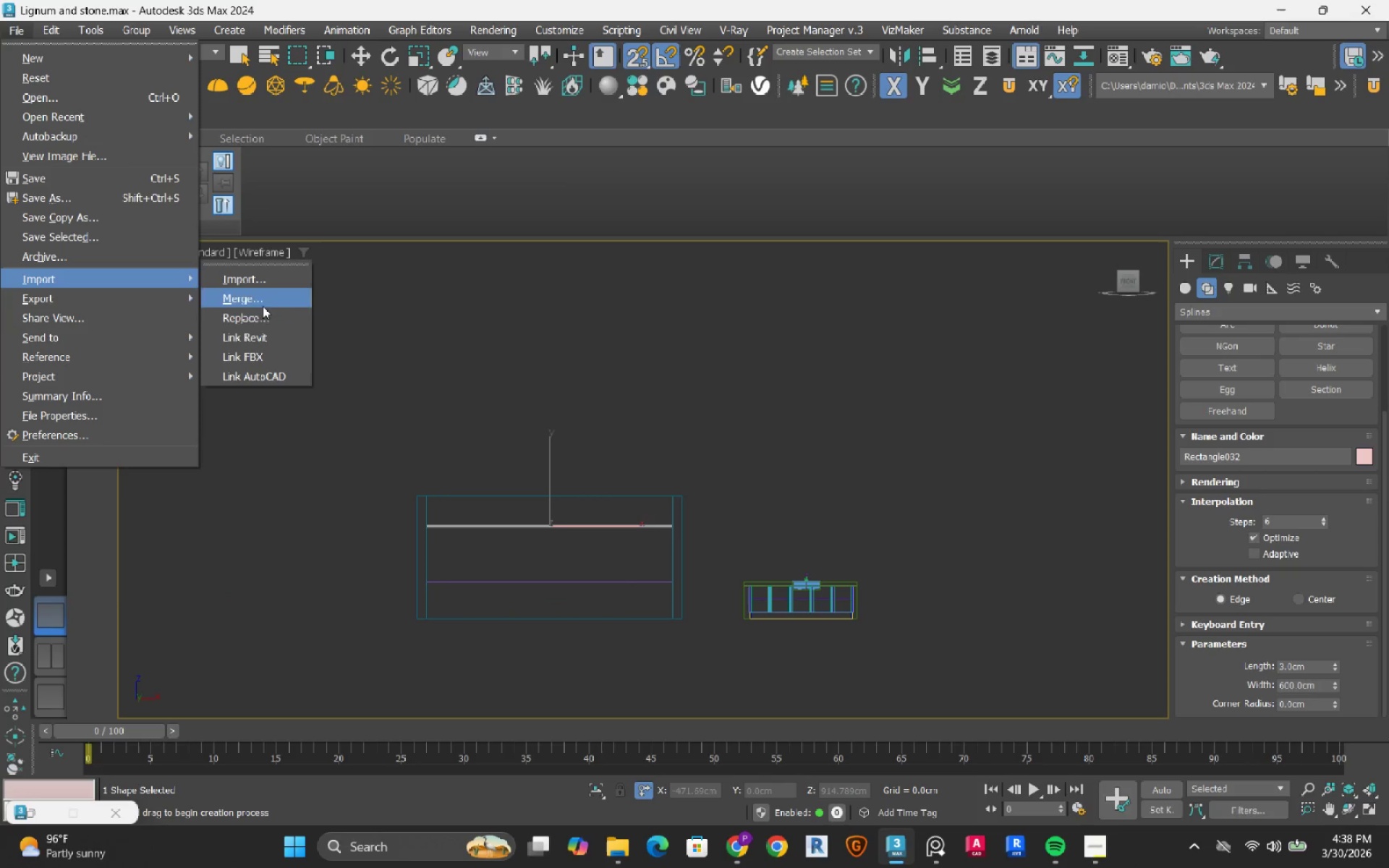 
left_click([264, 307])
 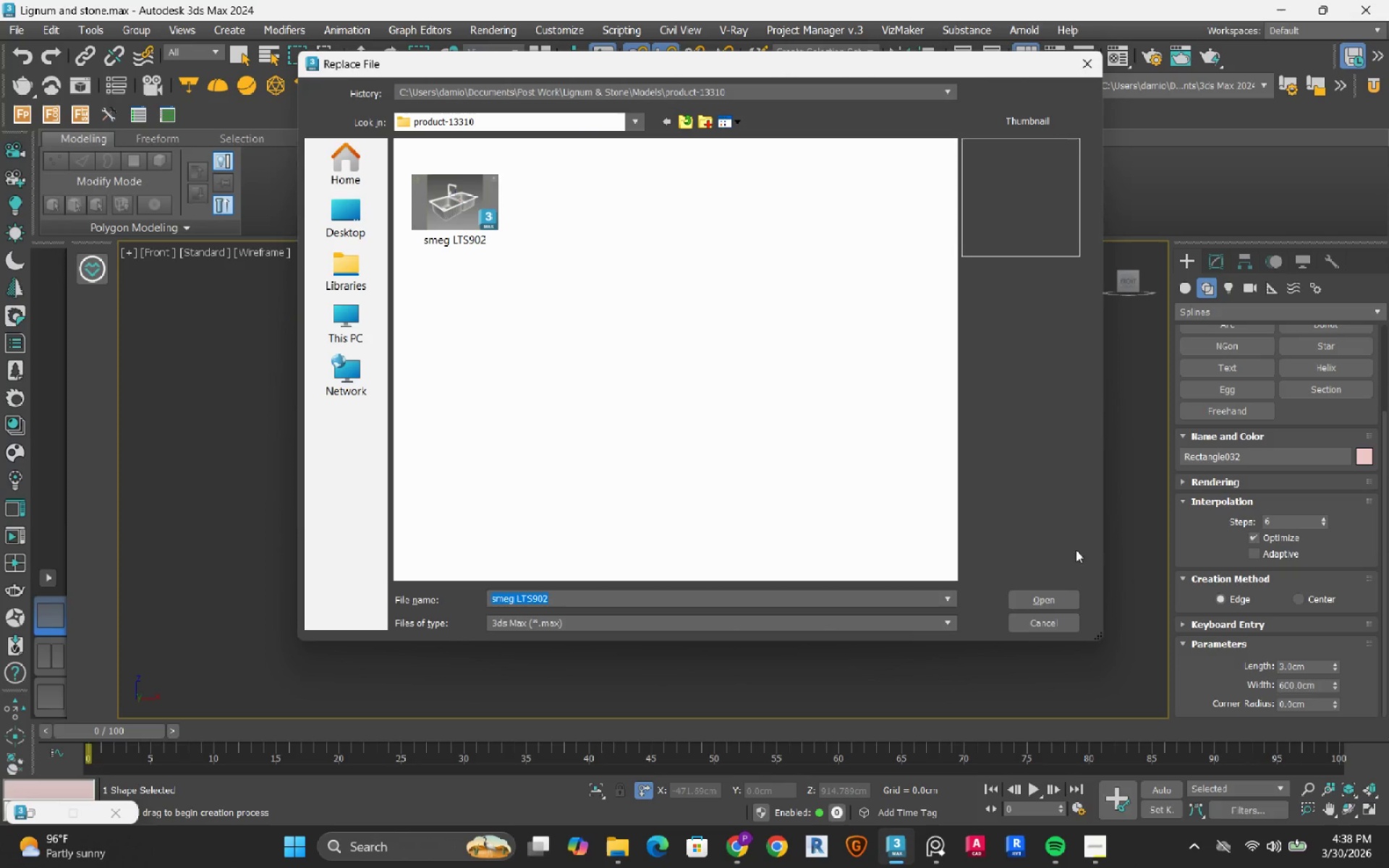 
left_click([1066, 626])
 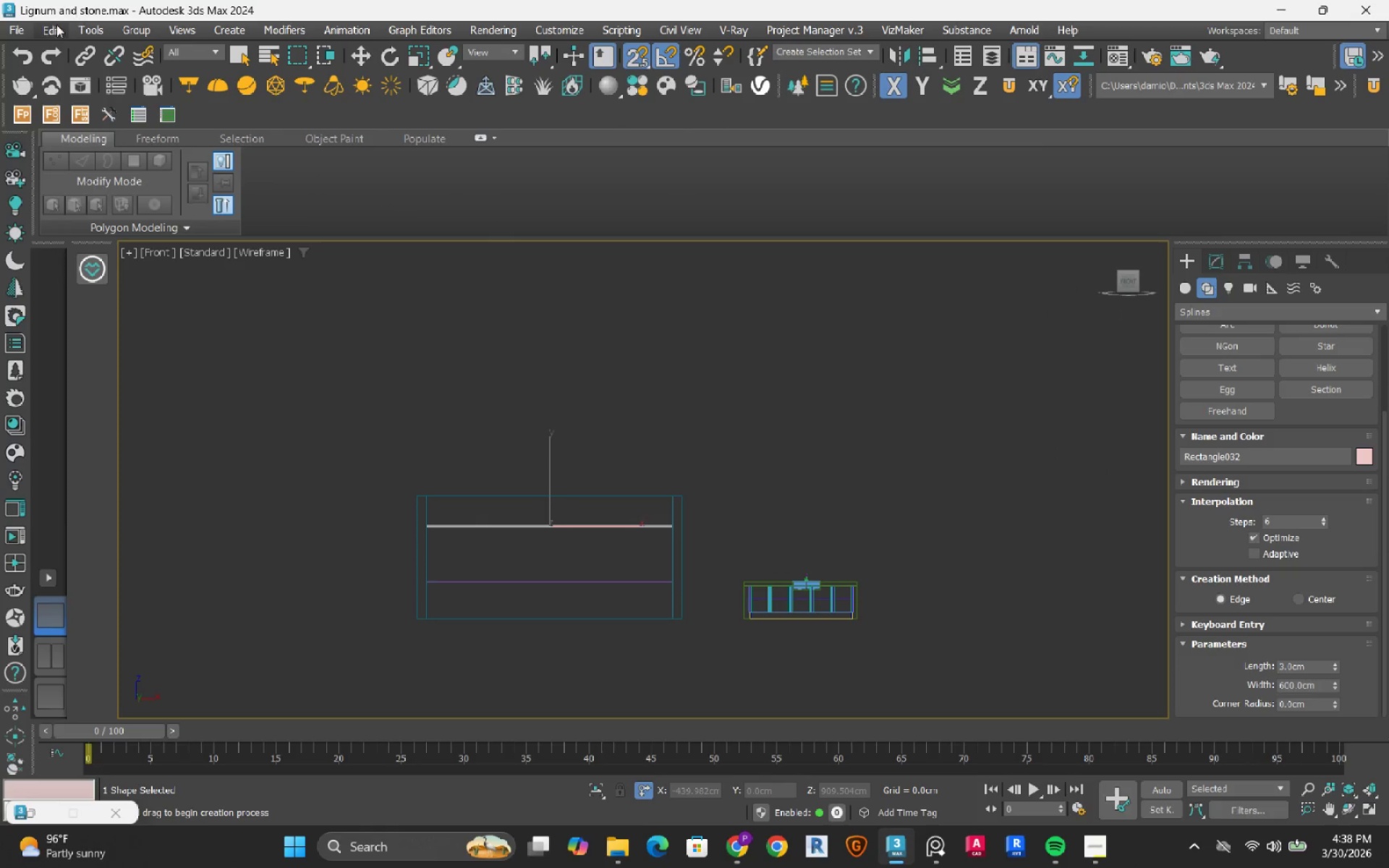 
left_click([8, 30])
 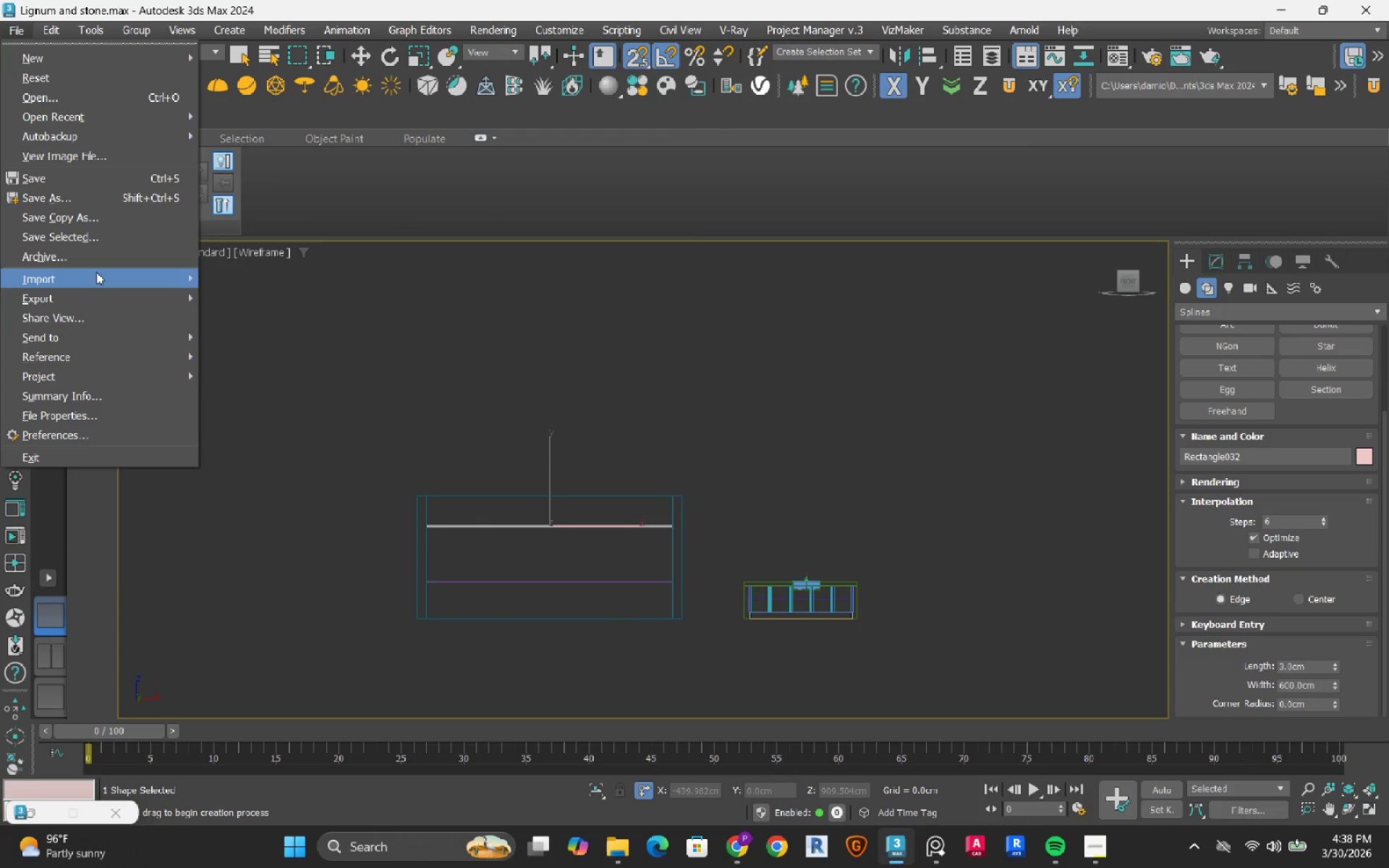 
left_click([96, 272])
 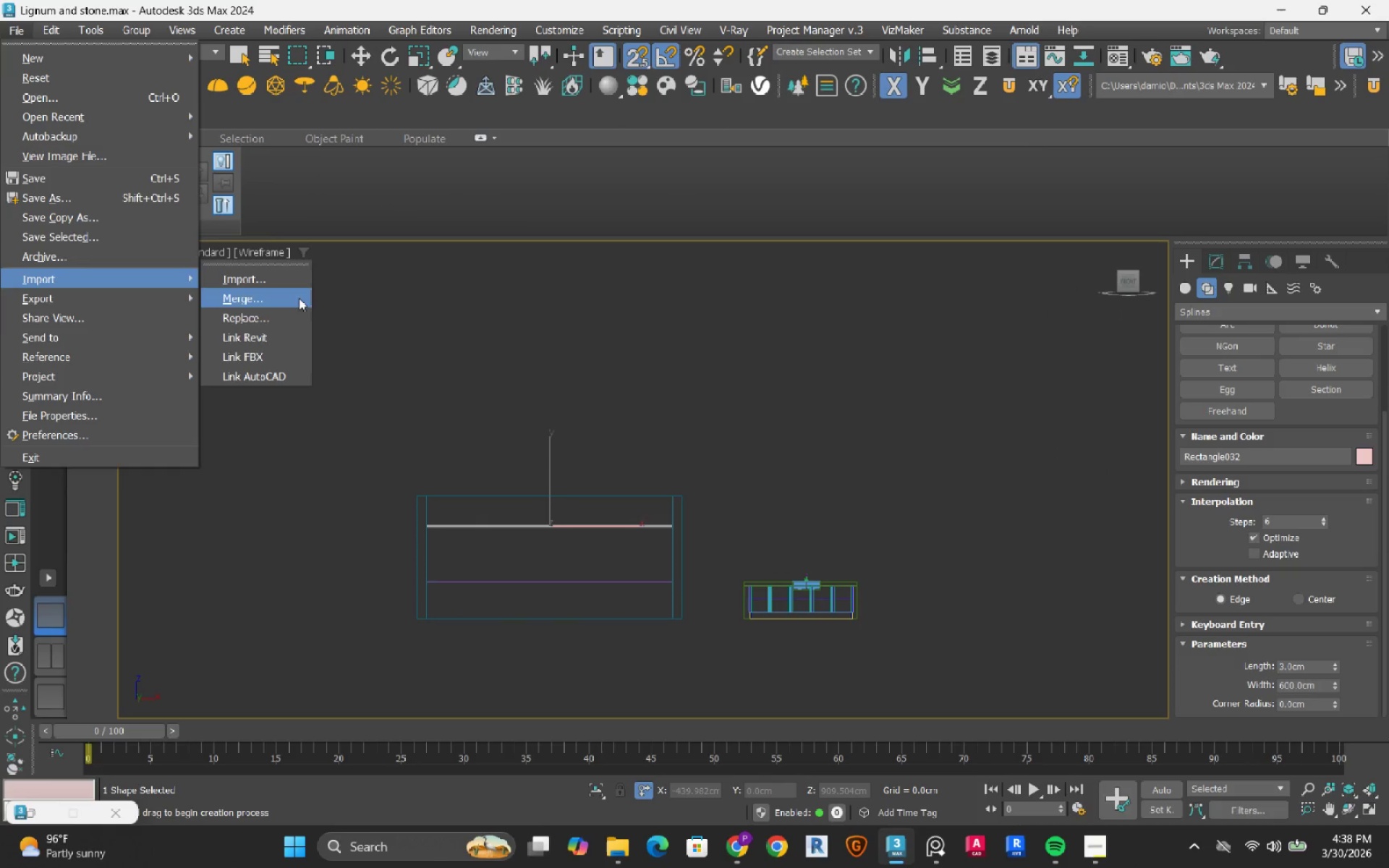 
left_click([299, 298])
 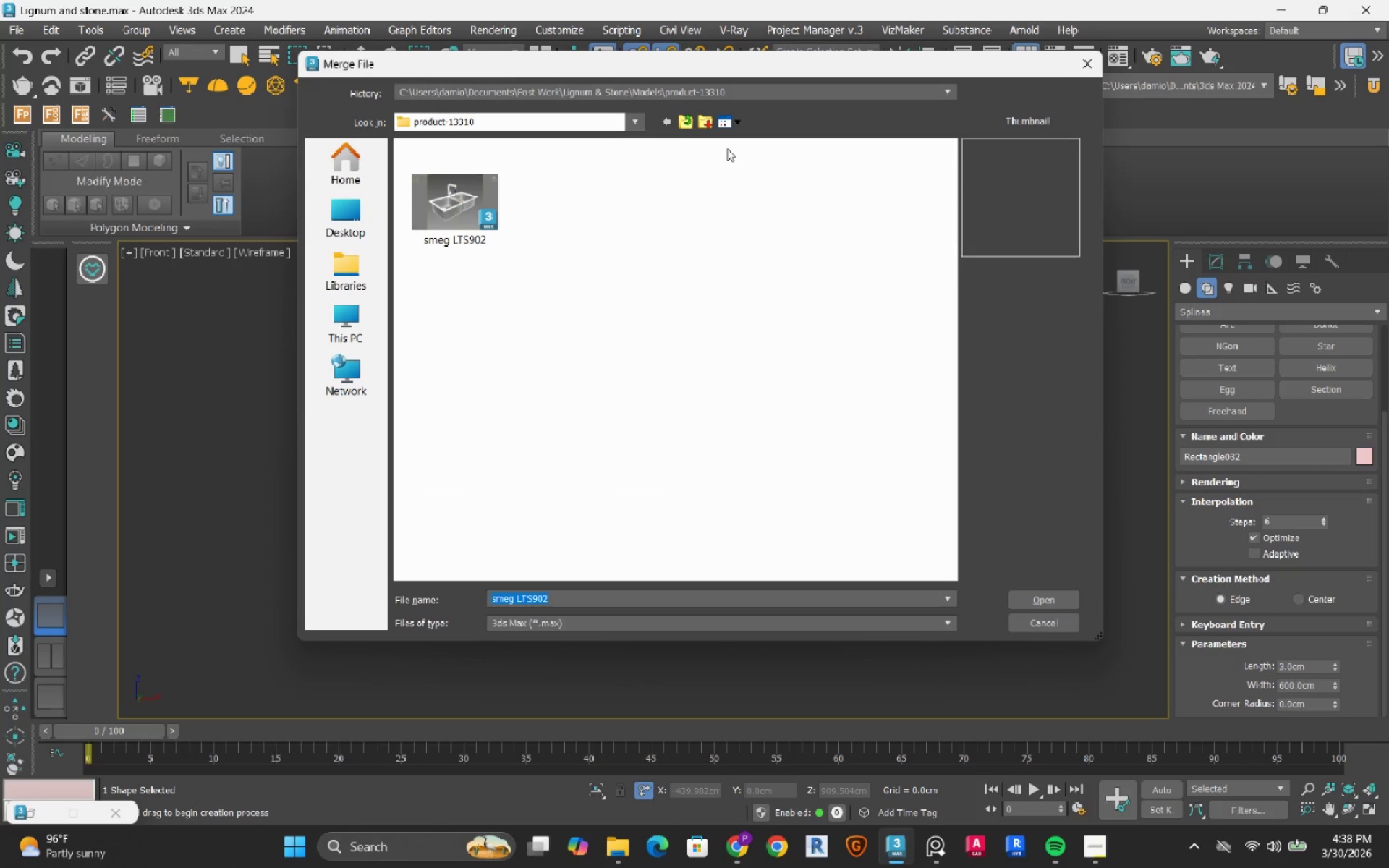 
left_click([679, 116])
 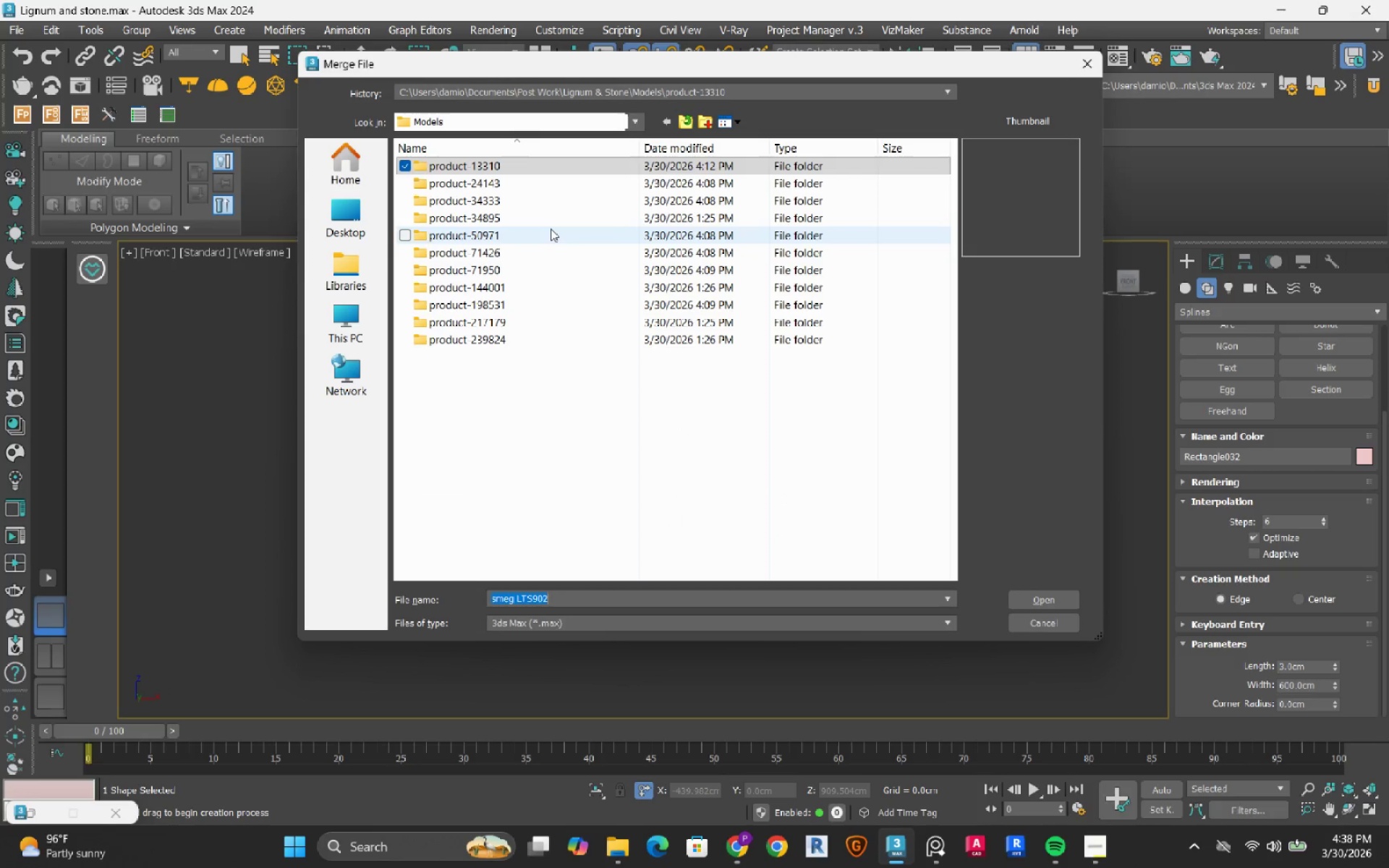 
double_click([551, 229])
 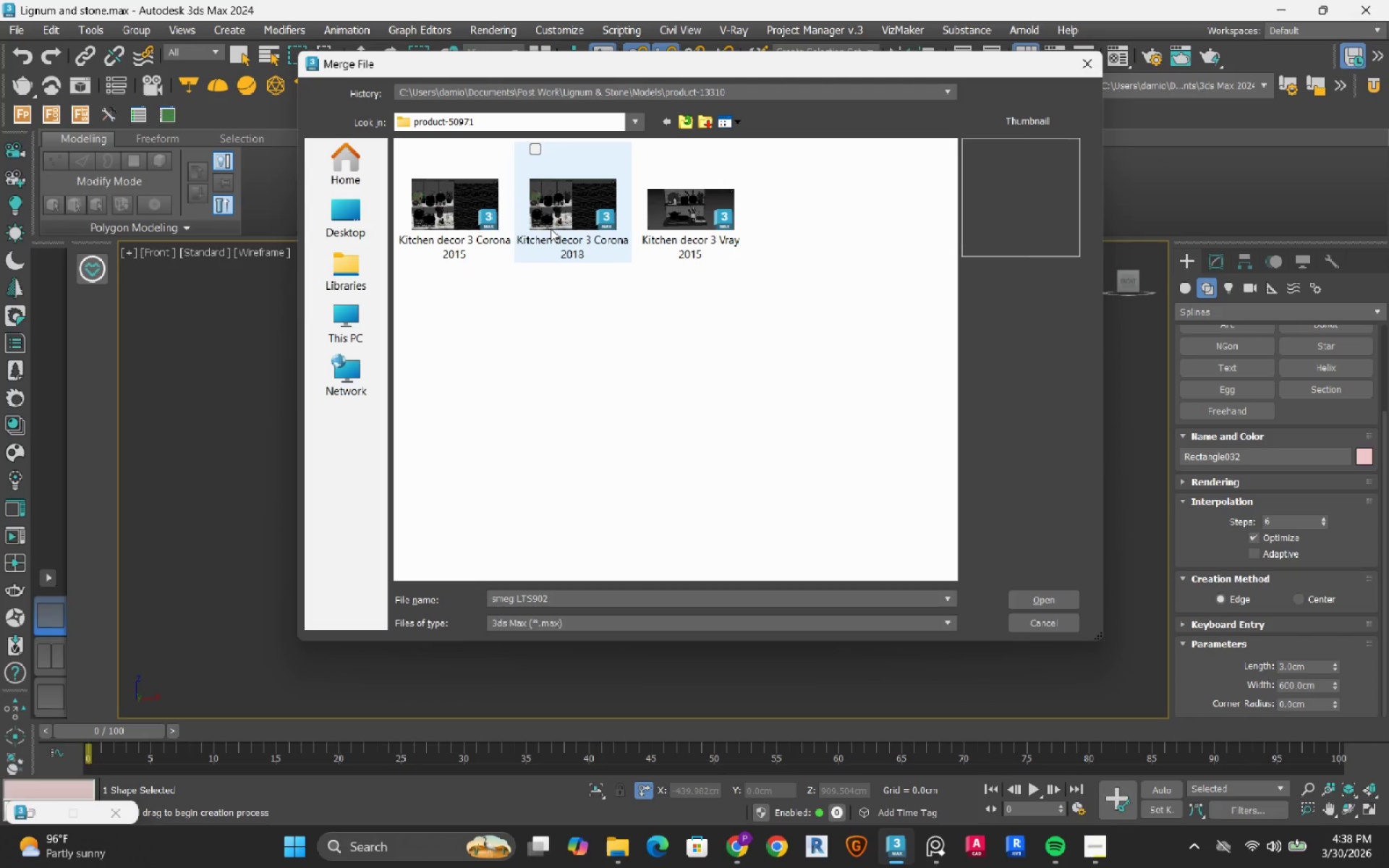 
 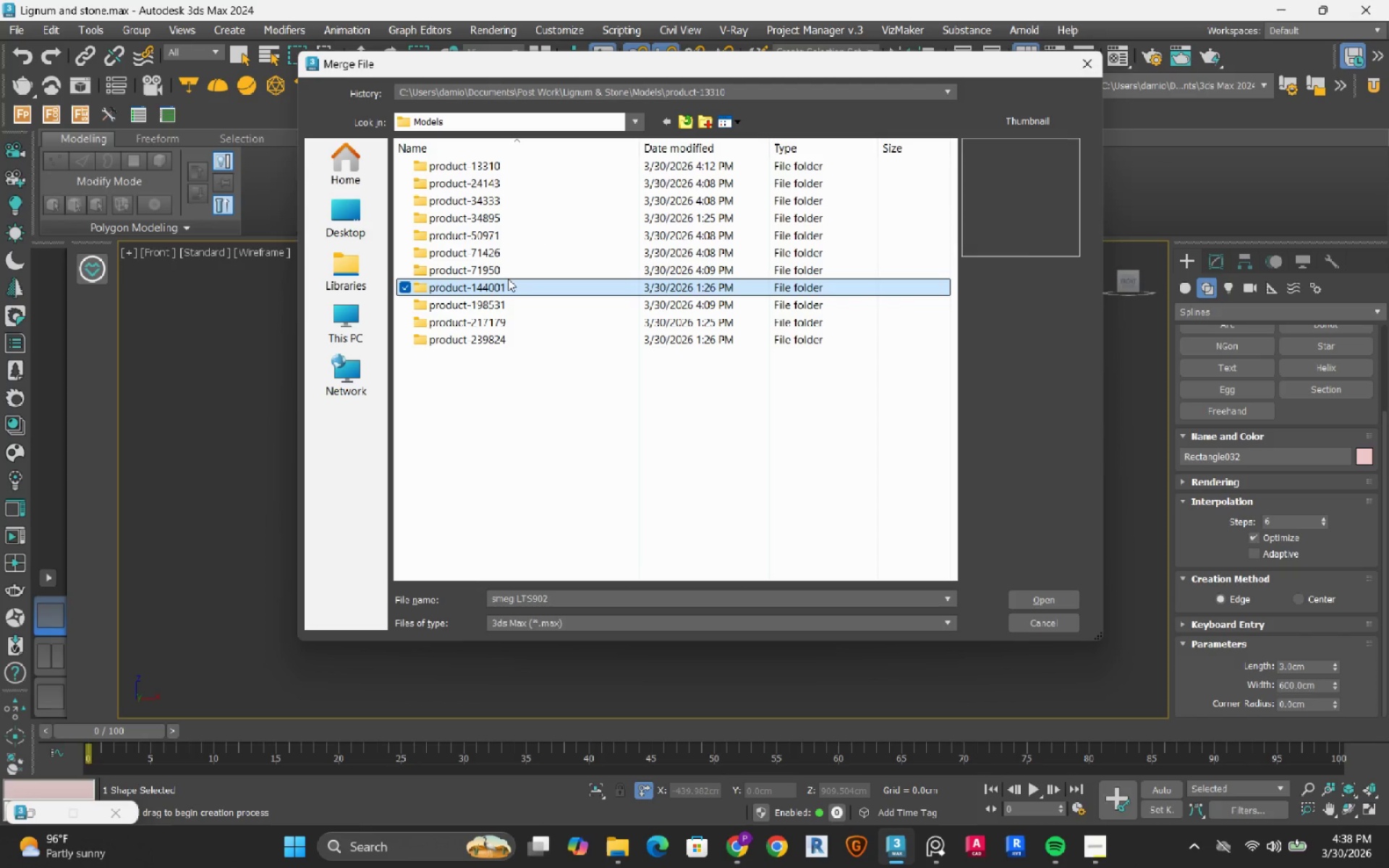 
double_click([508, 278])
 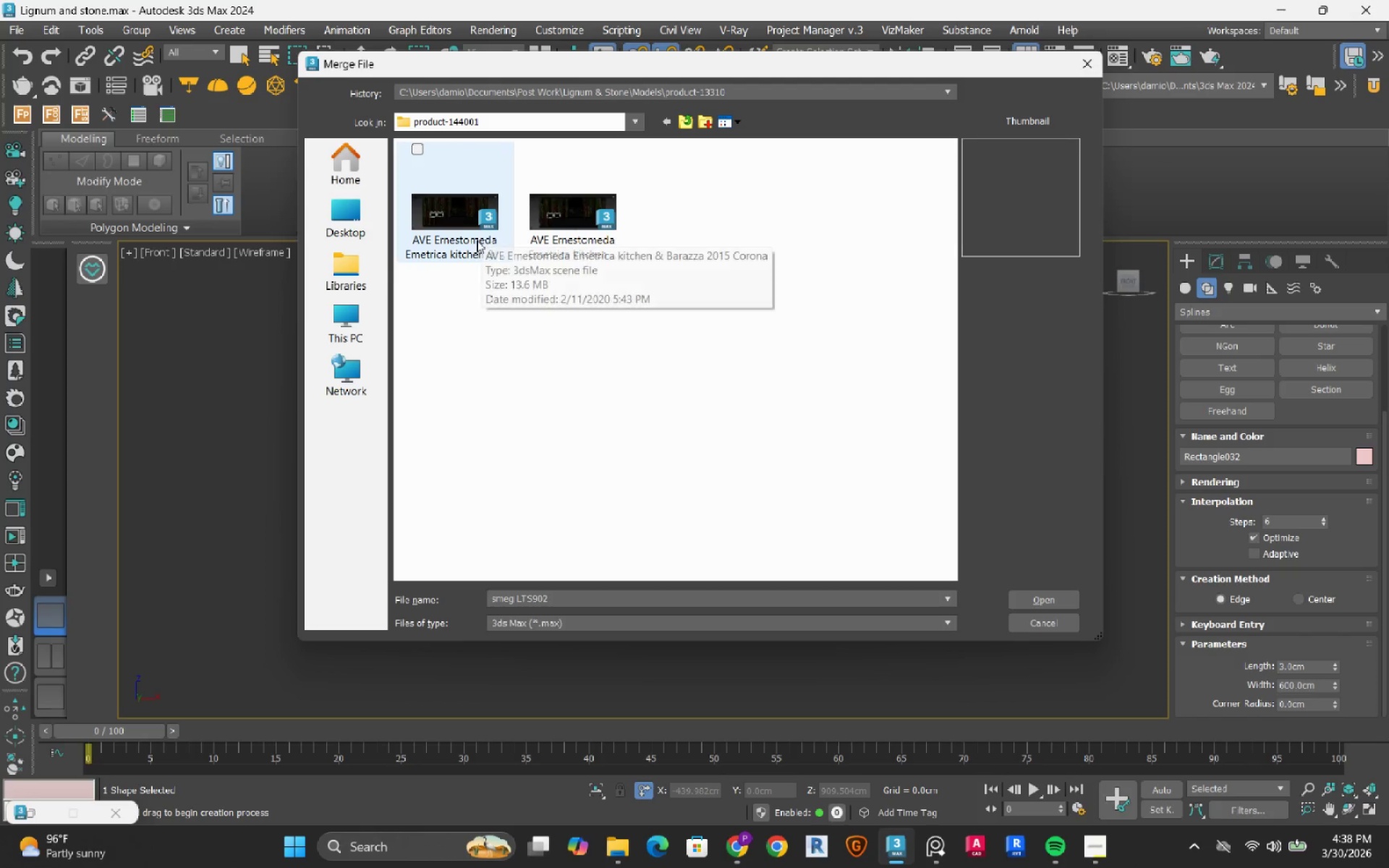 
left_click([477, 240])
 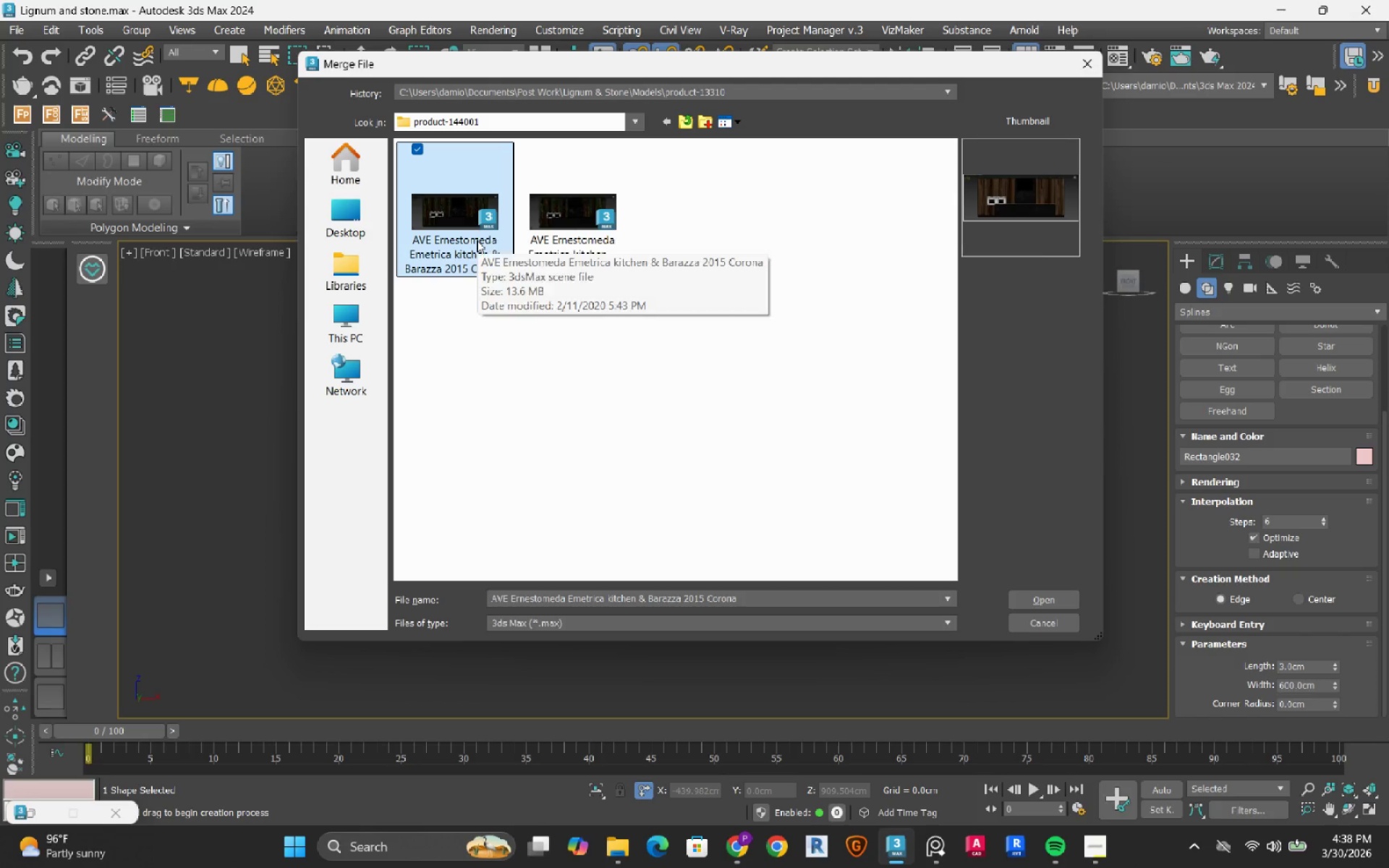 
 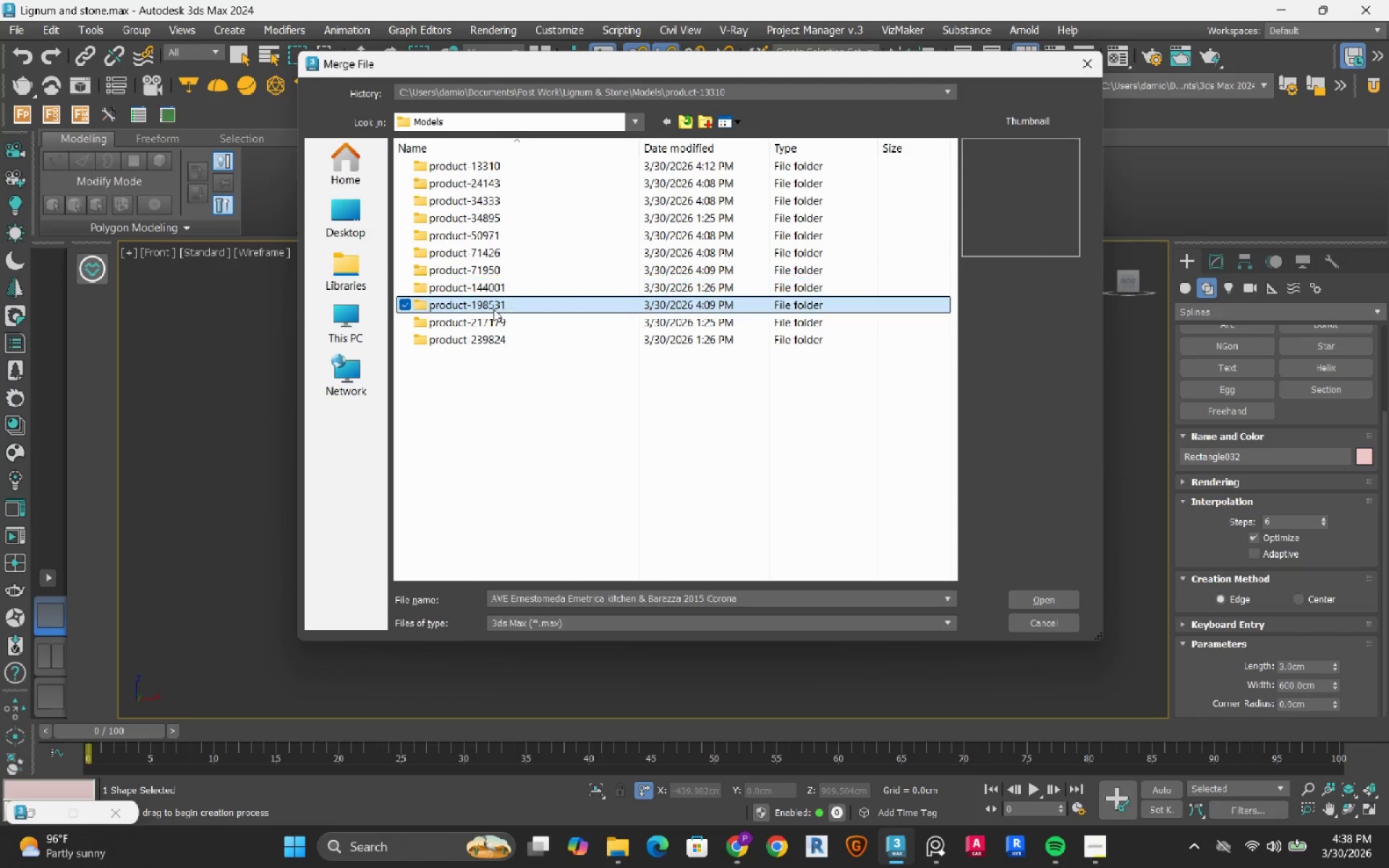 
double_click([493, 309])
 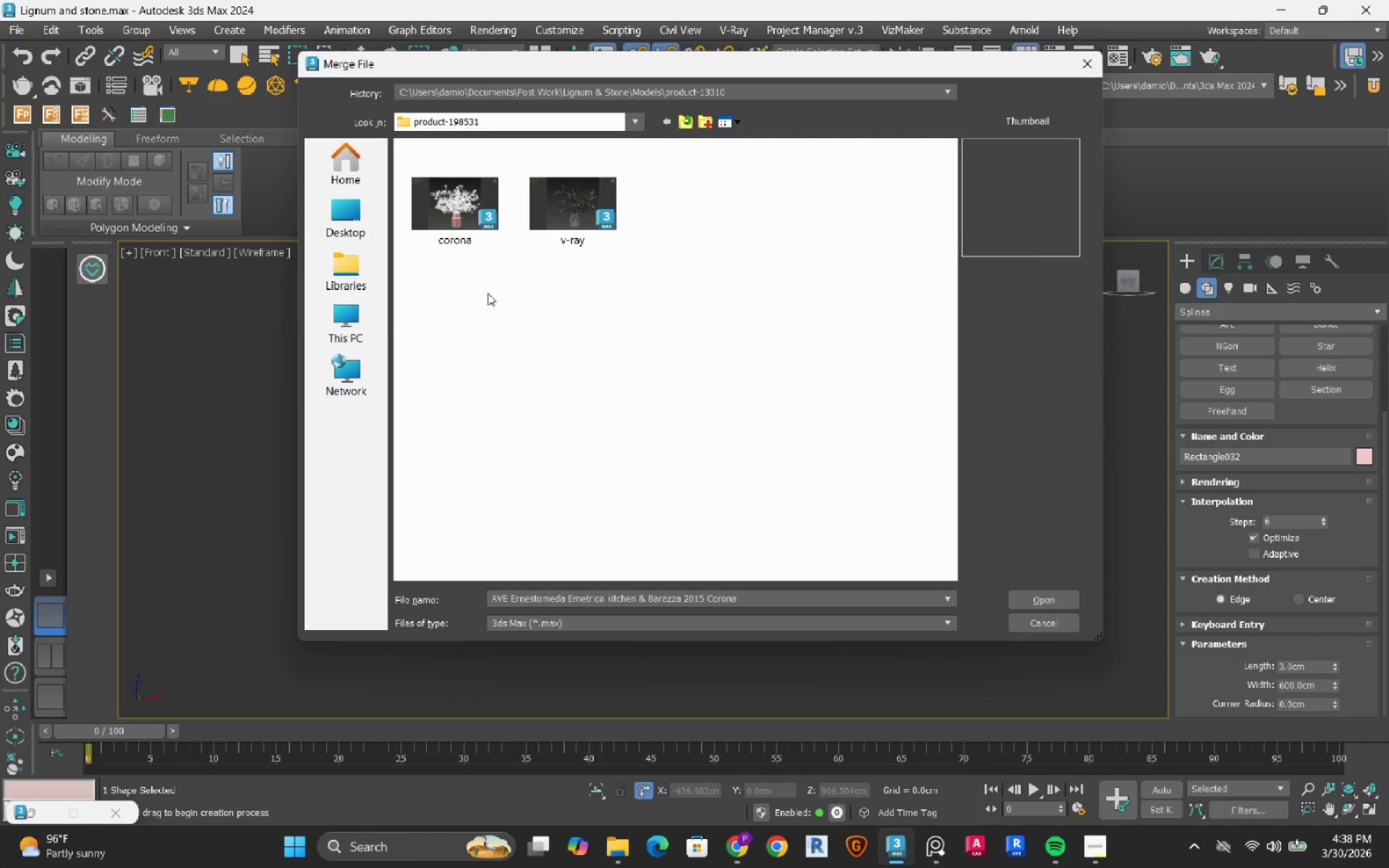 
 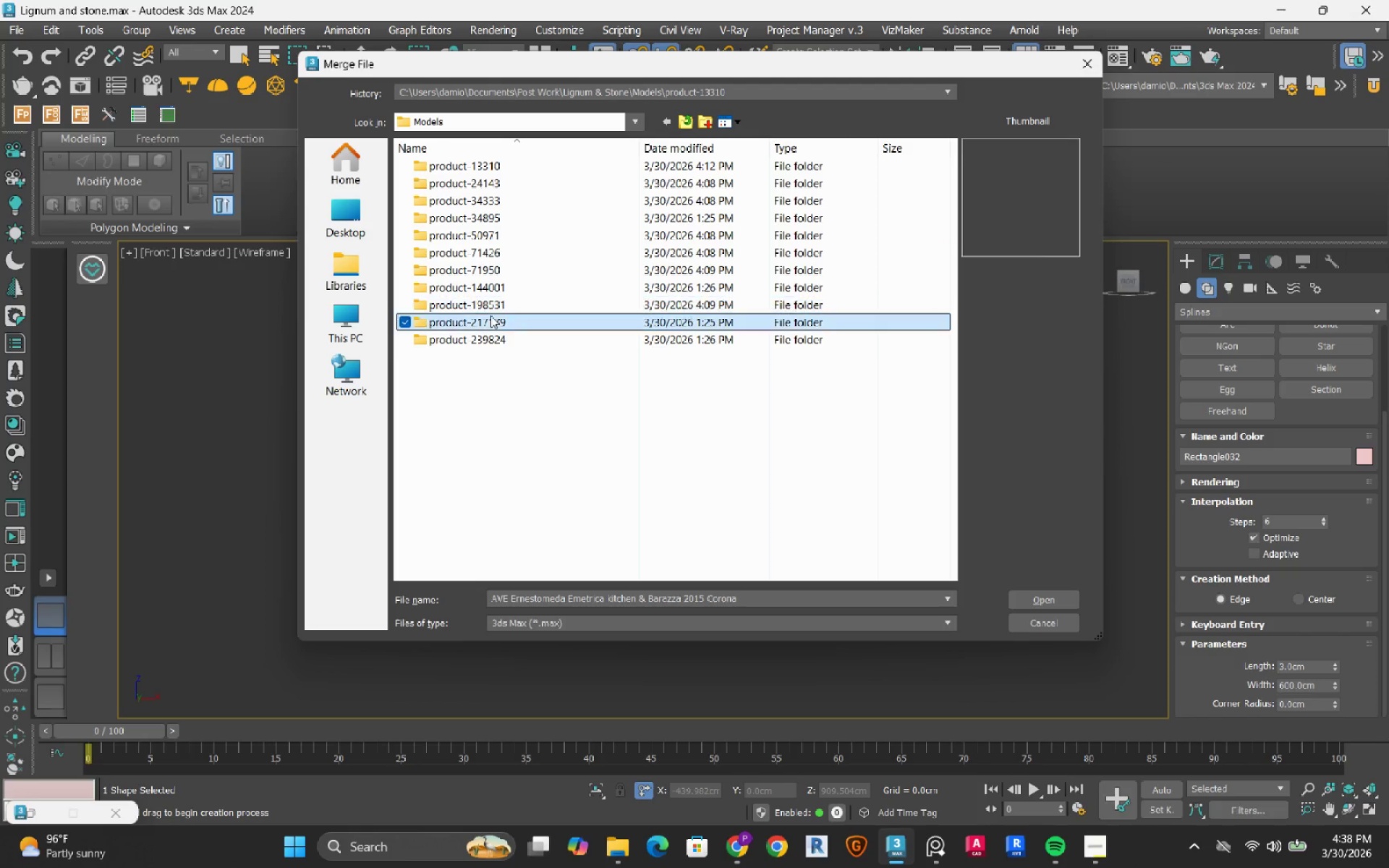 
double_click([490, 315])
 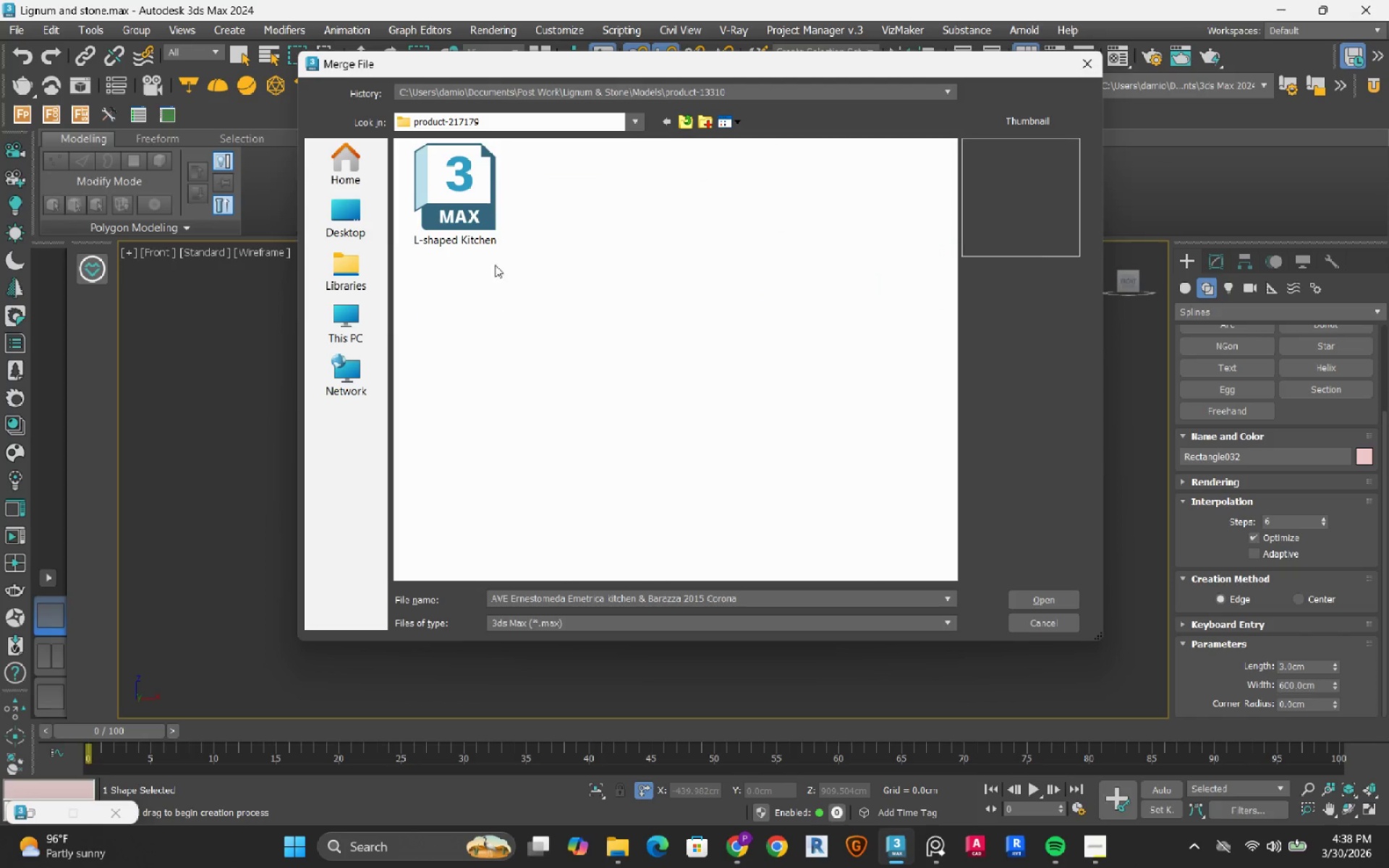 
left_click([499, 204])
 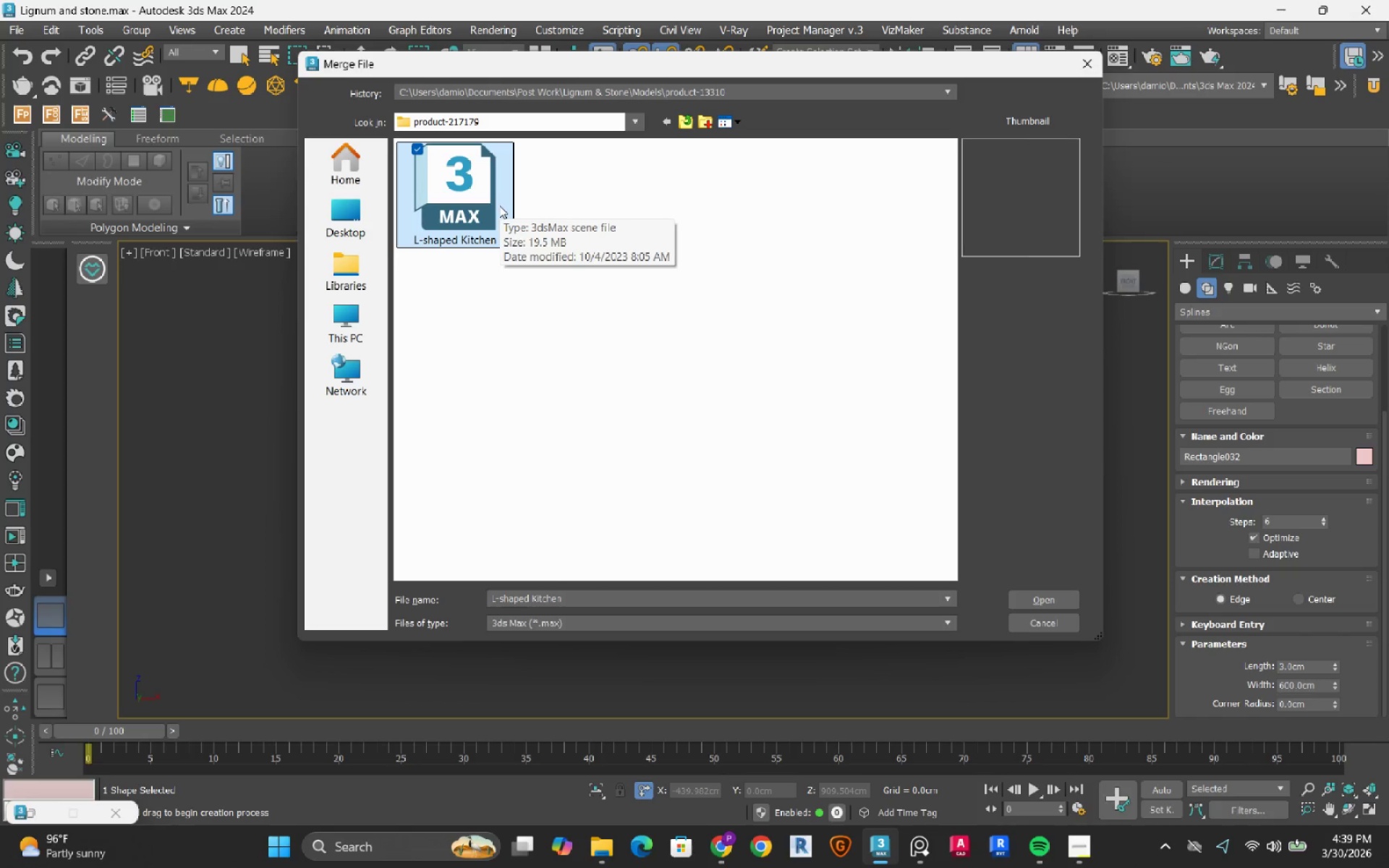 
 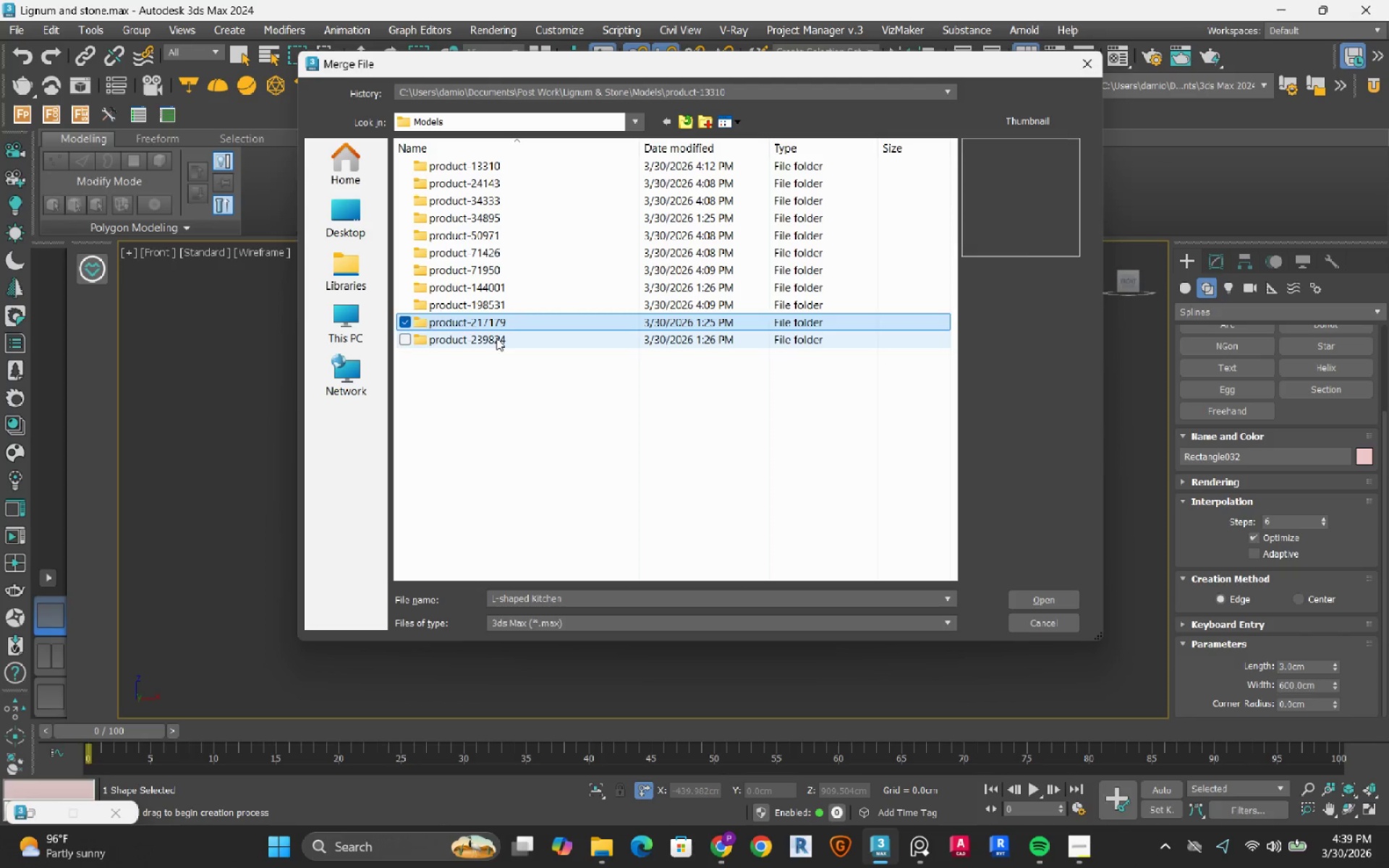 
double_click([496, 338])
 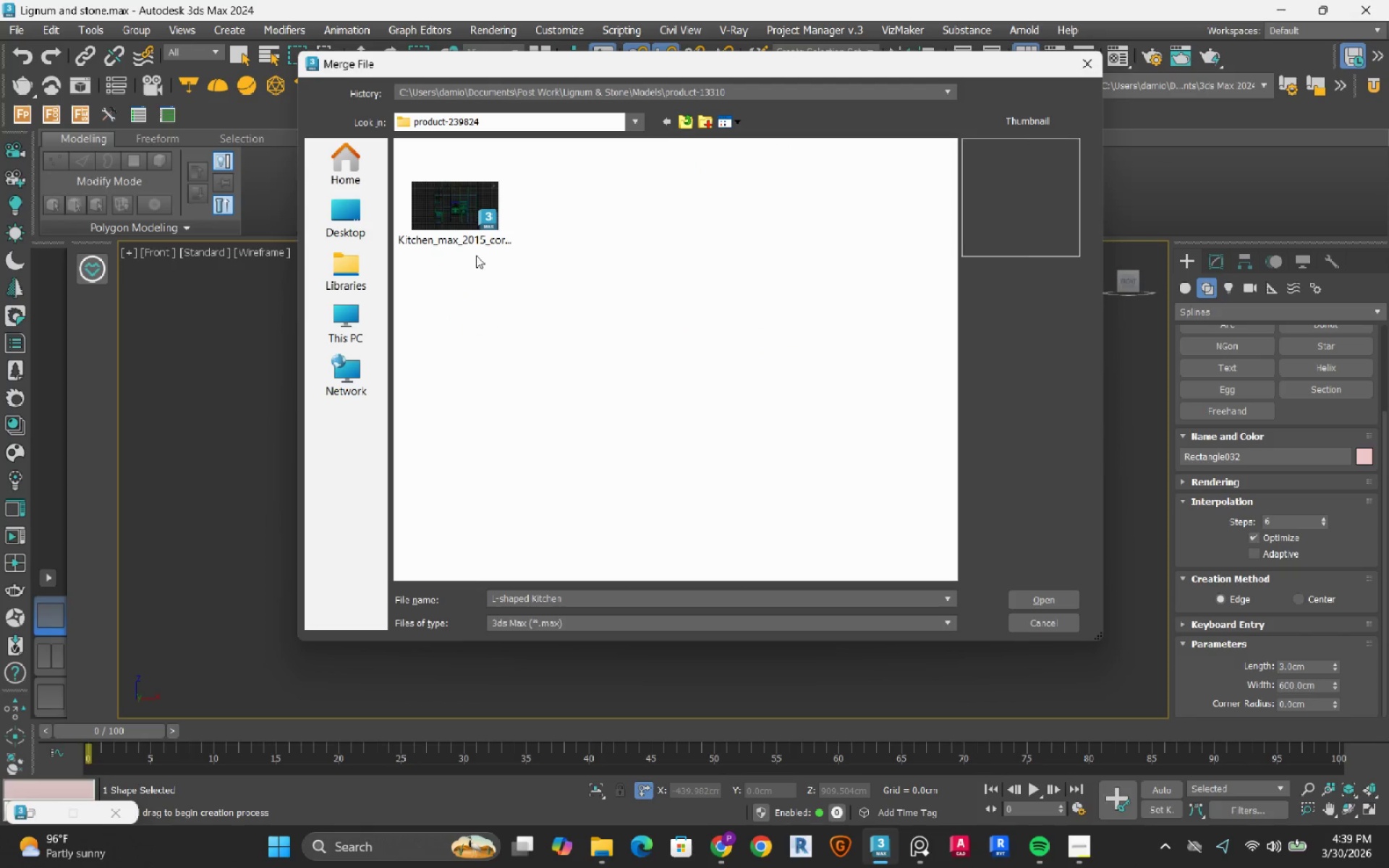 
left_click([481, 237])
 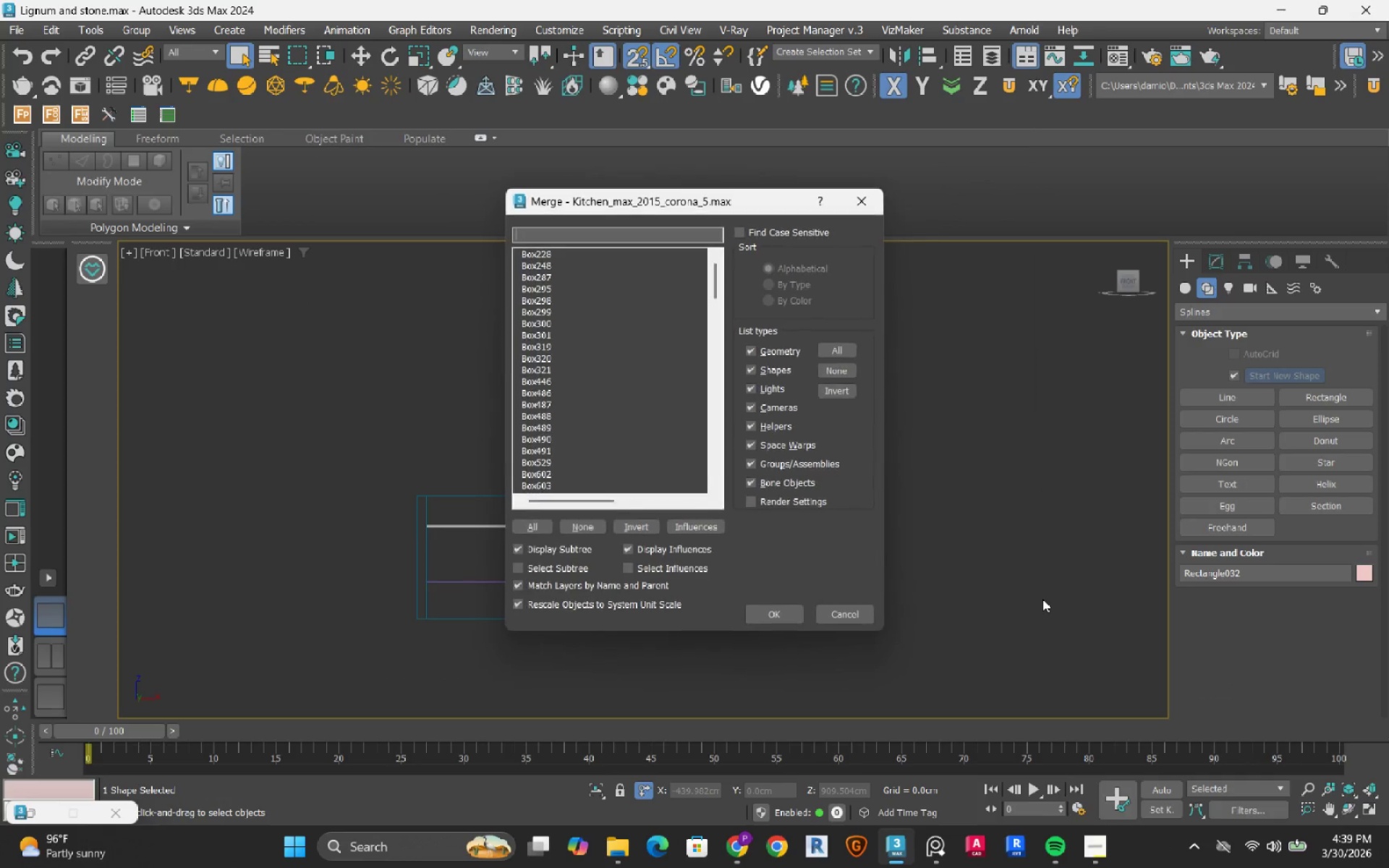 
left_click([524, 527])
 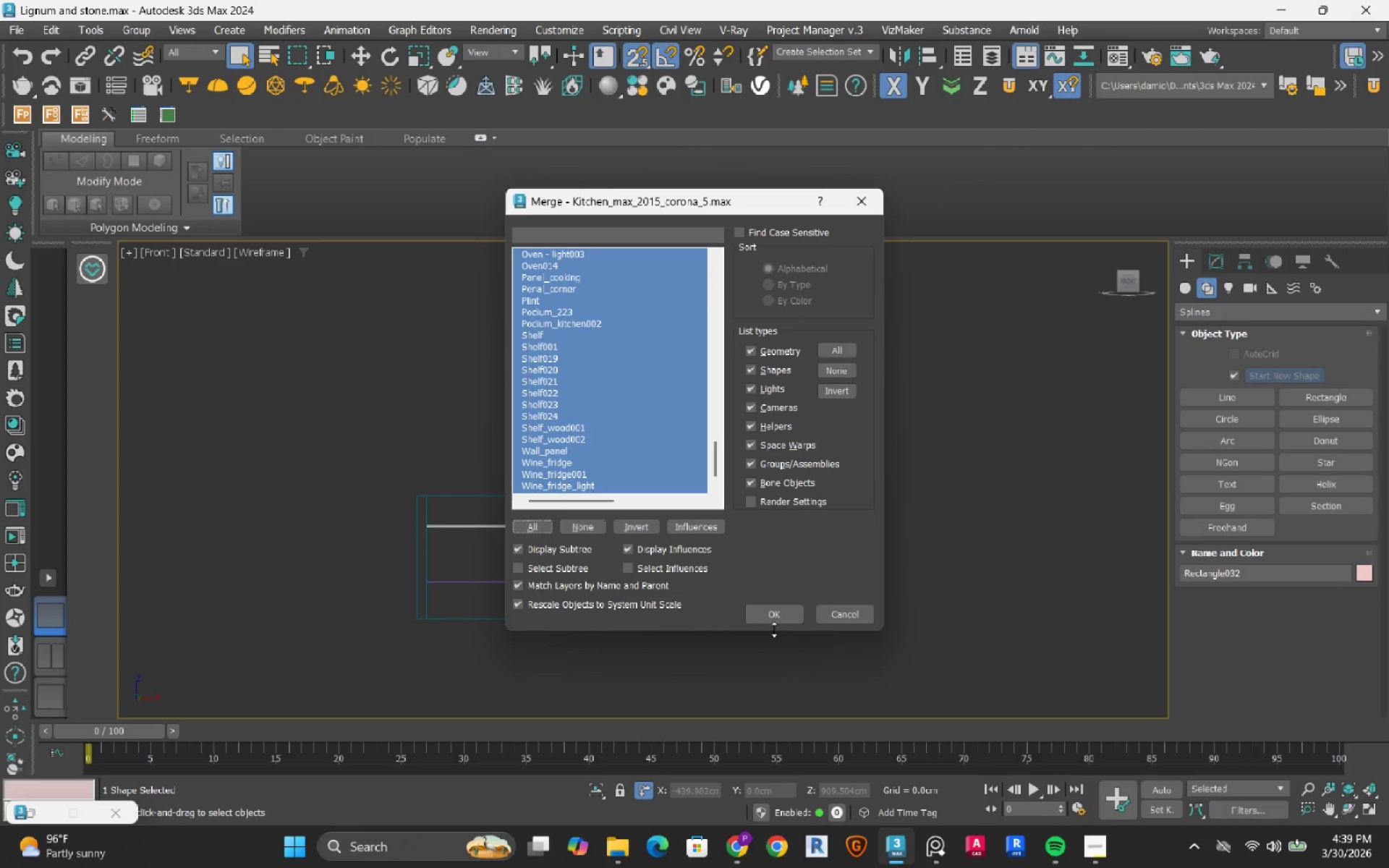 
left_click([776, 624])
 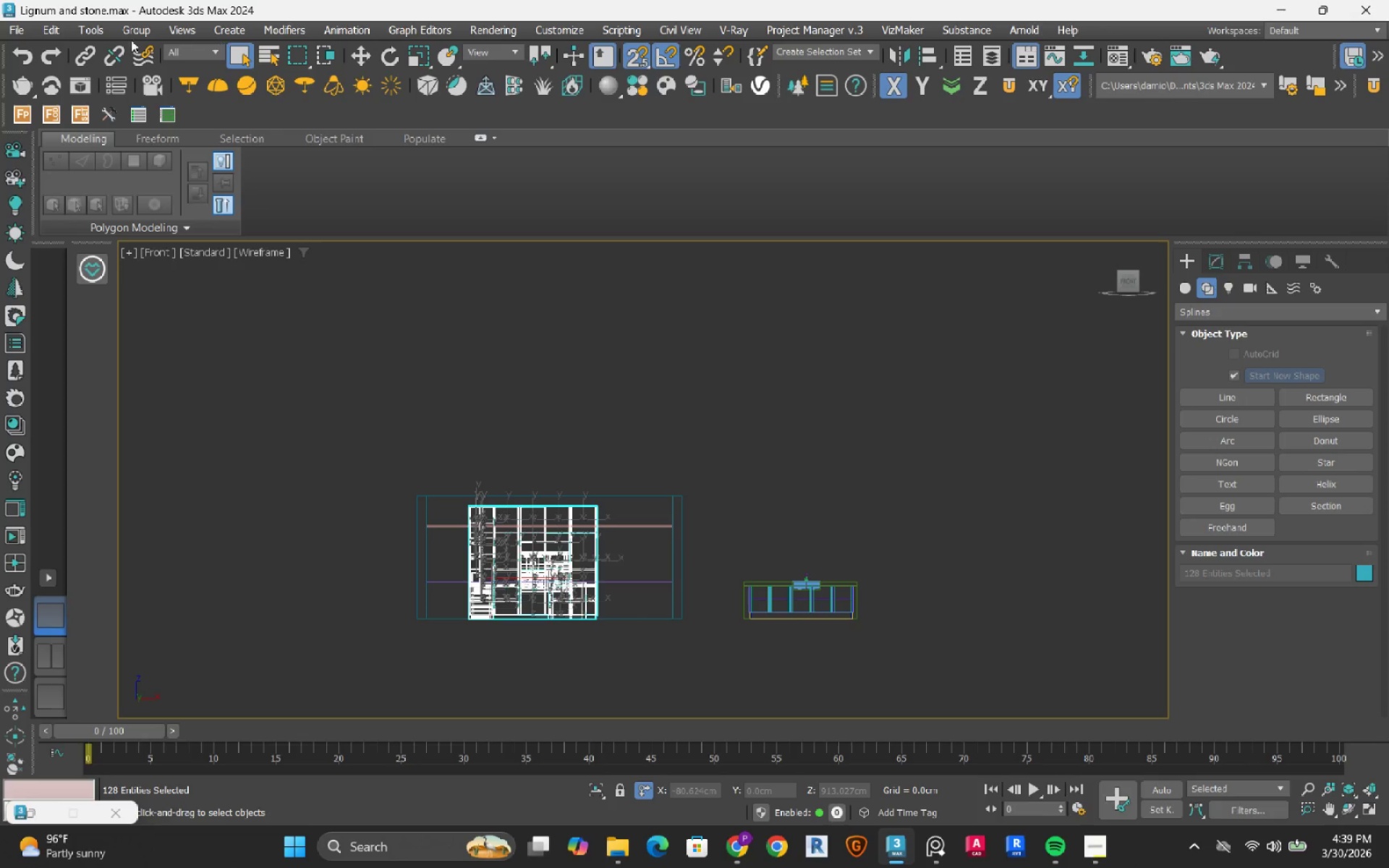 
left_click([127, 27])
 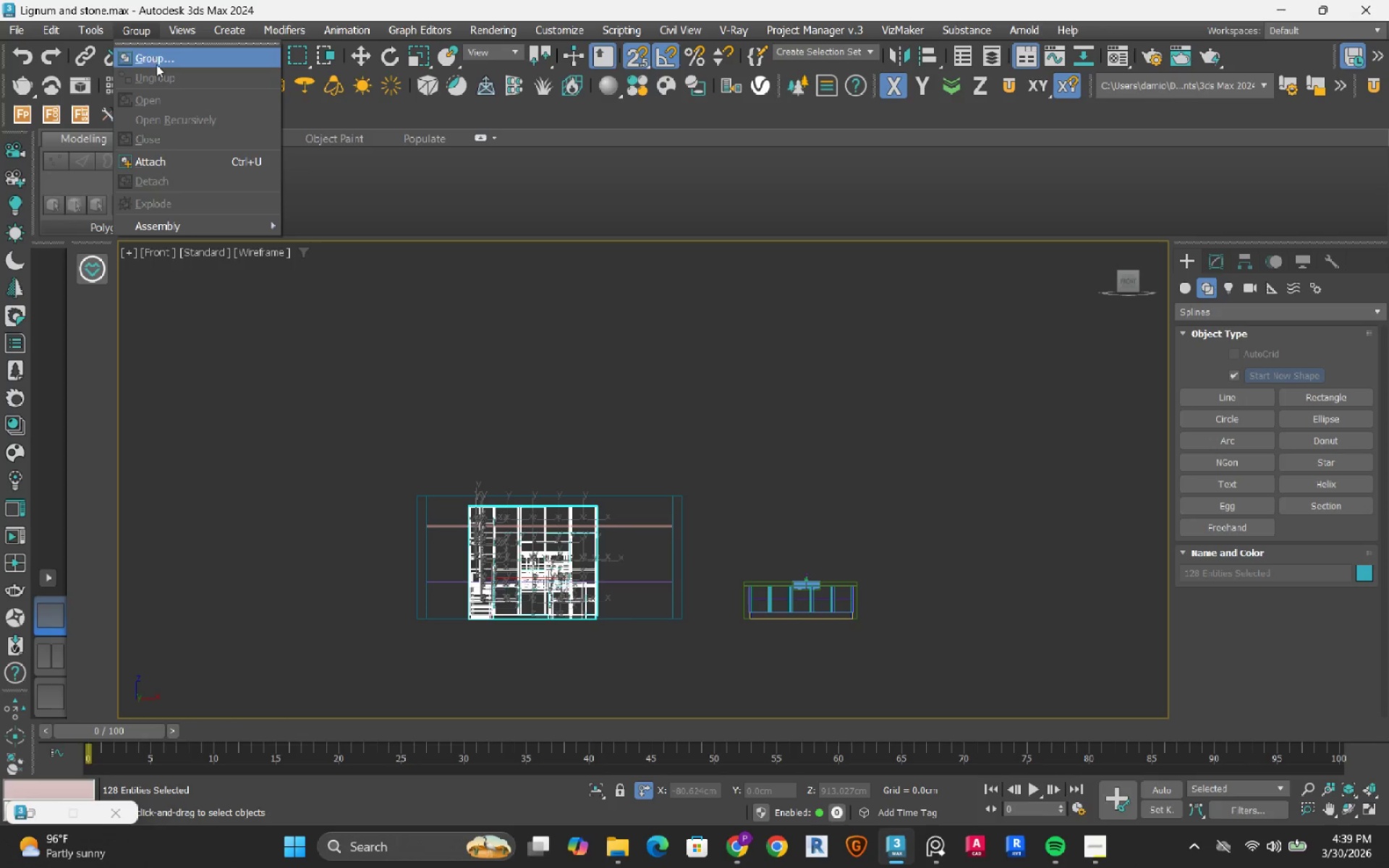 
left_click([158, 66])
 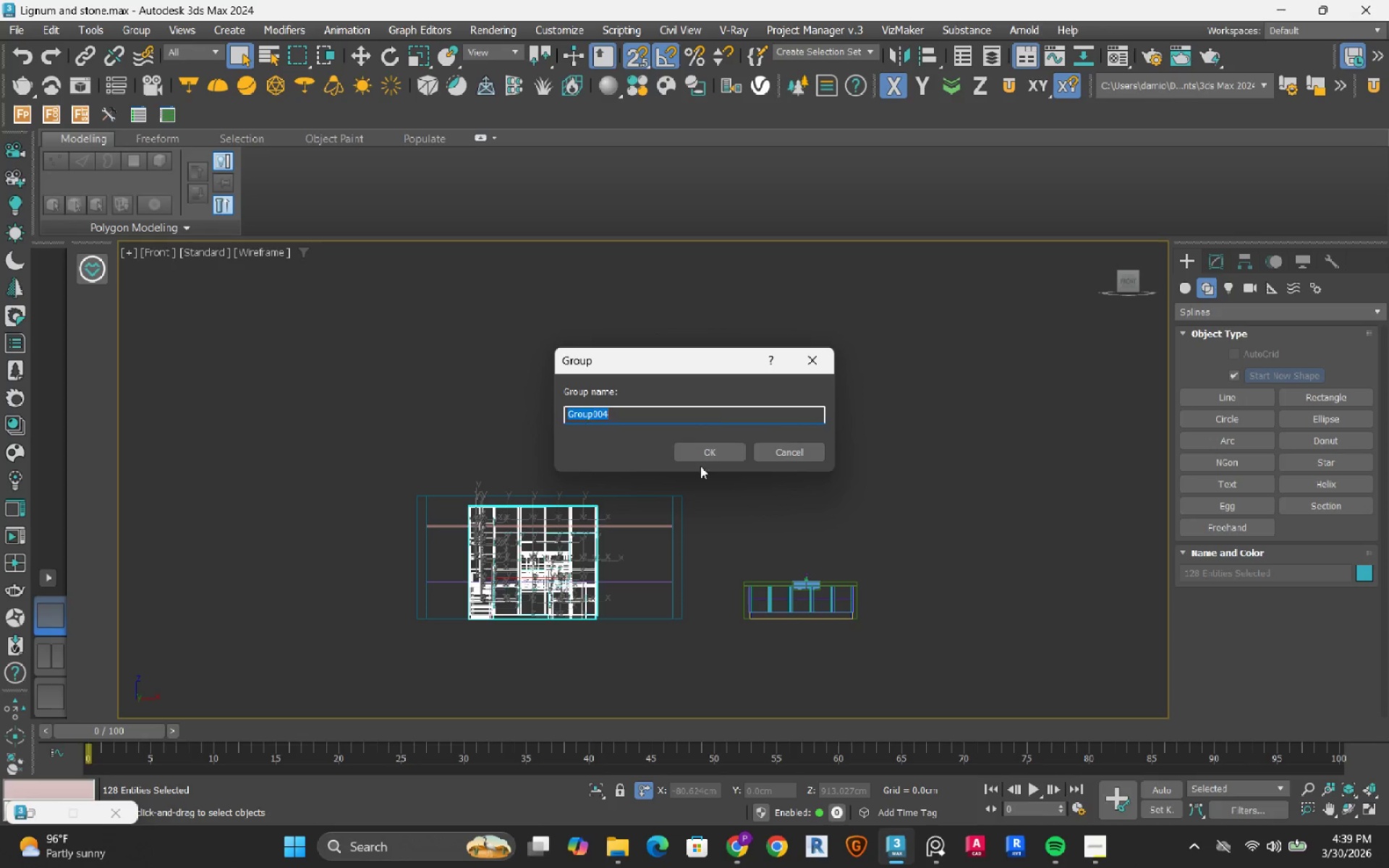 
left_click([710, 448])
 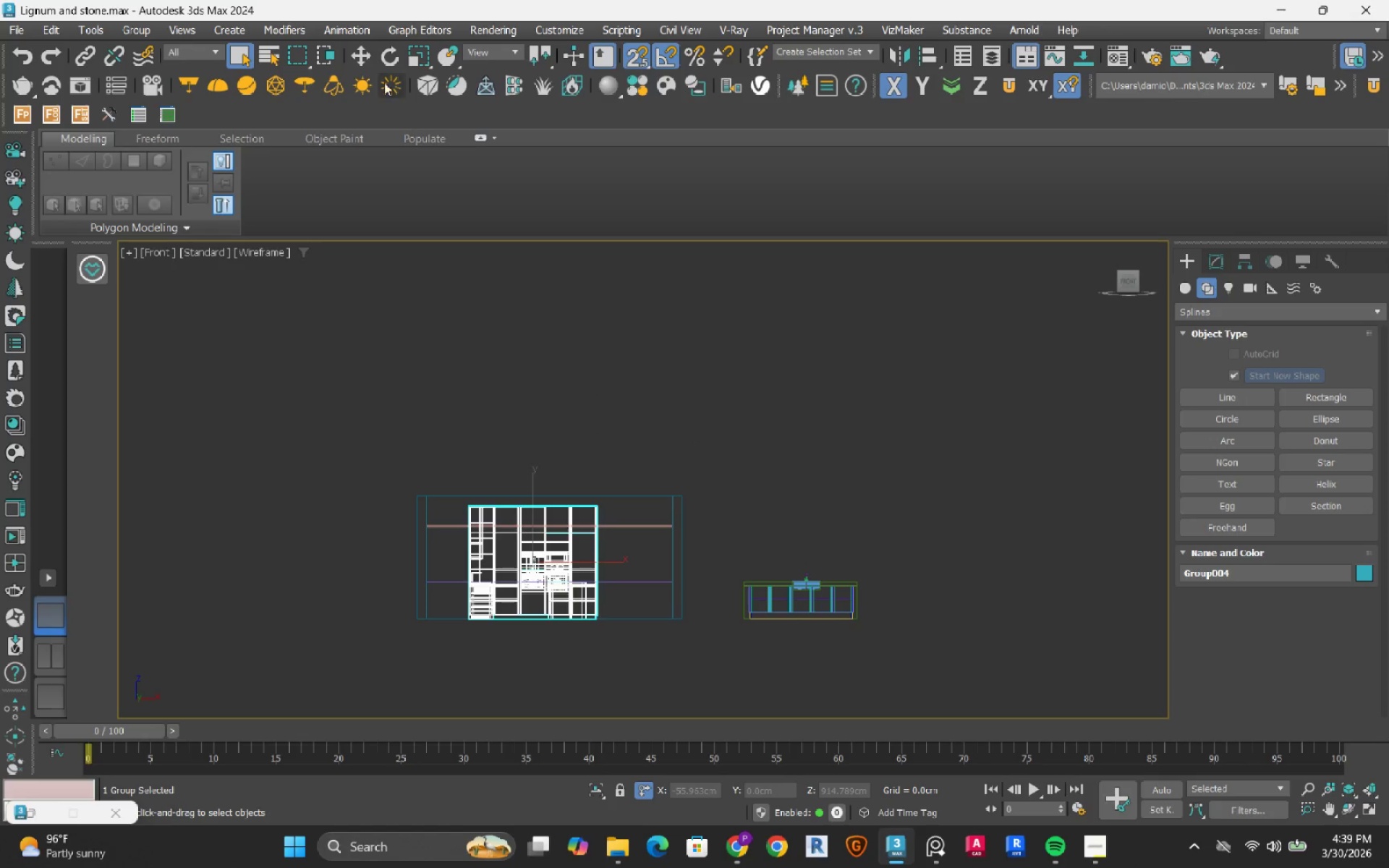 
left_click([368, 59])
 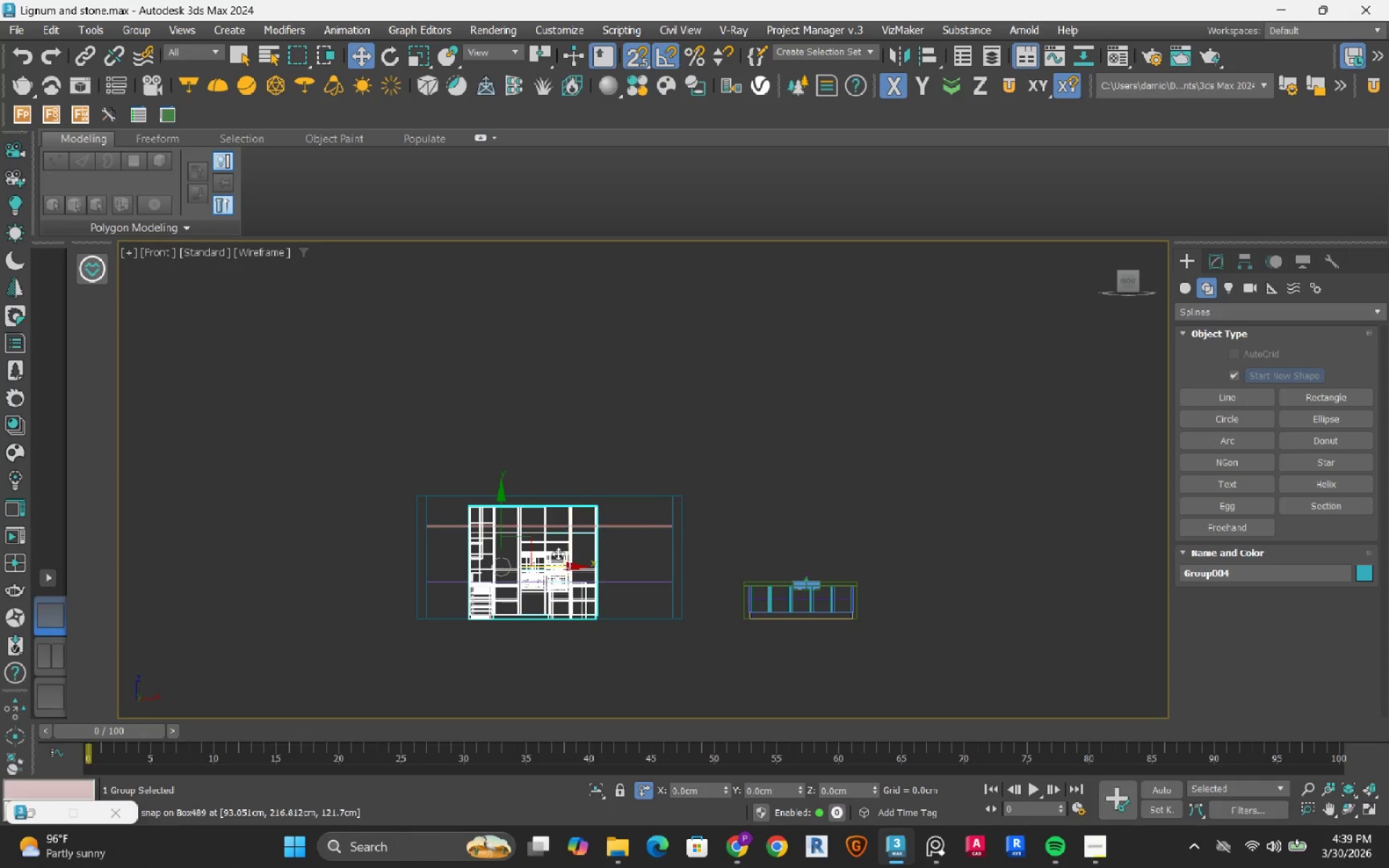 
key(S)
 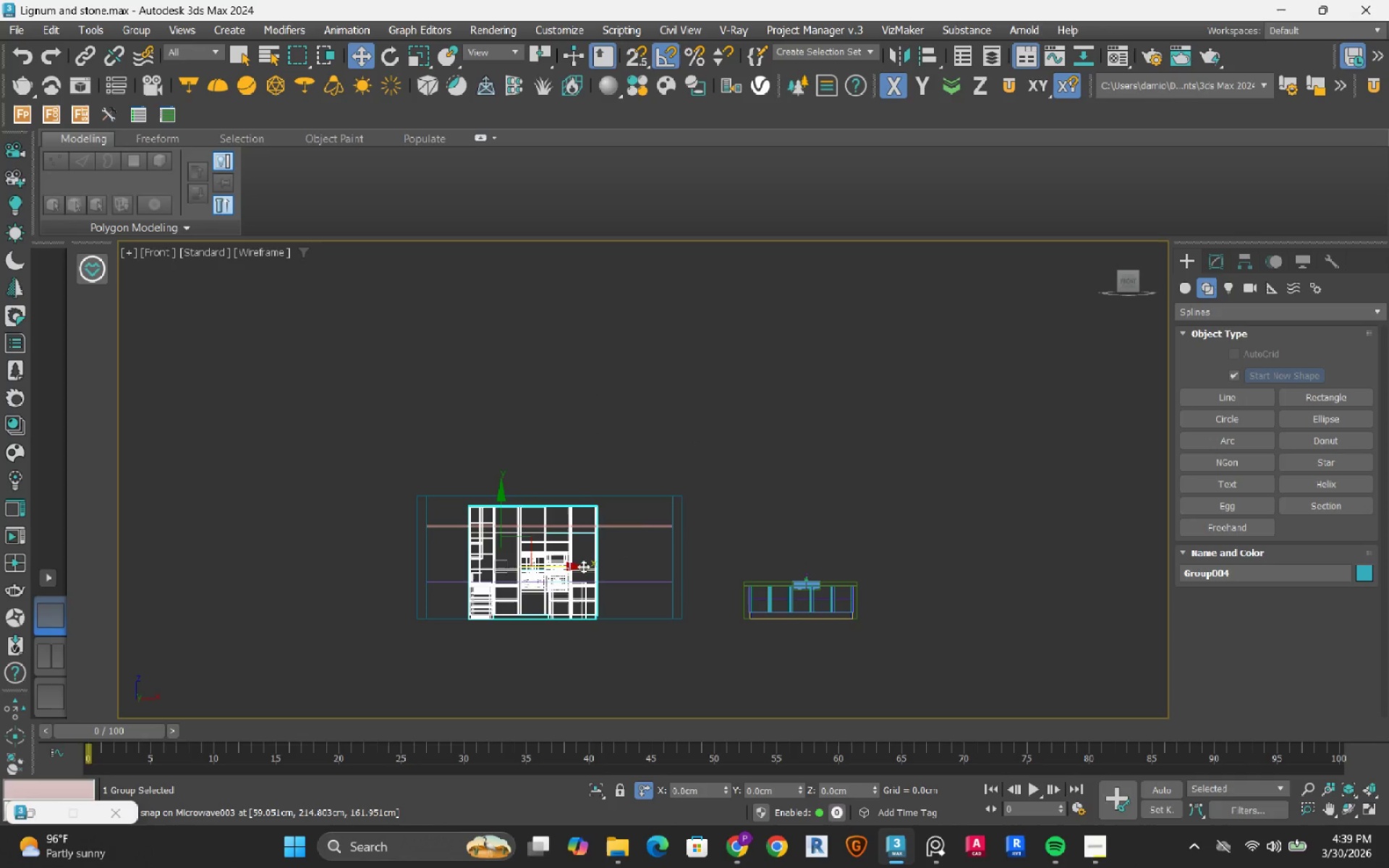 
left_click_drag(start_coordinate=[582, 566], to_coordinate=[315, 563])
 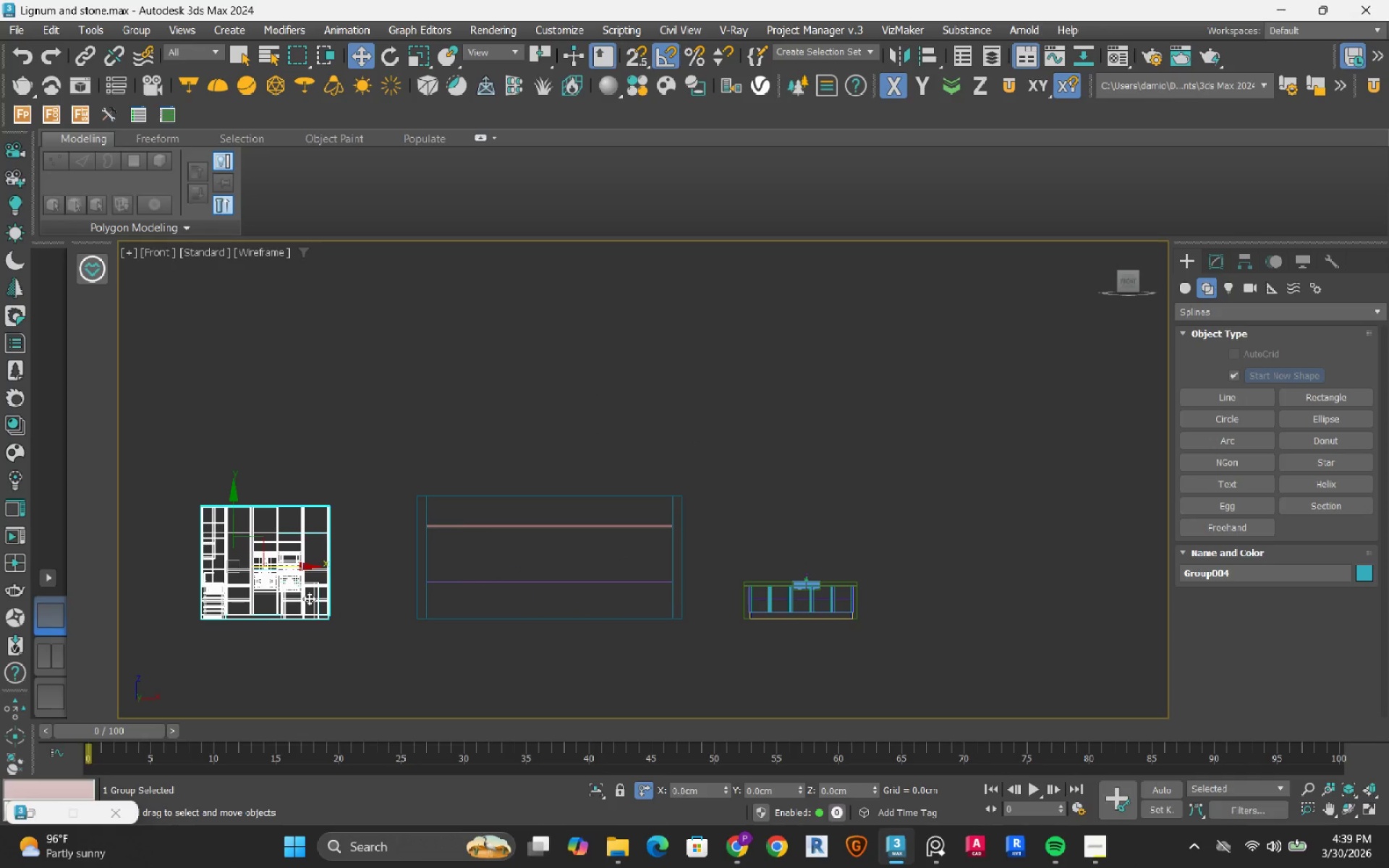 
key(F3)
 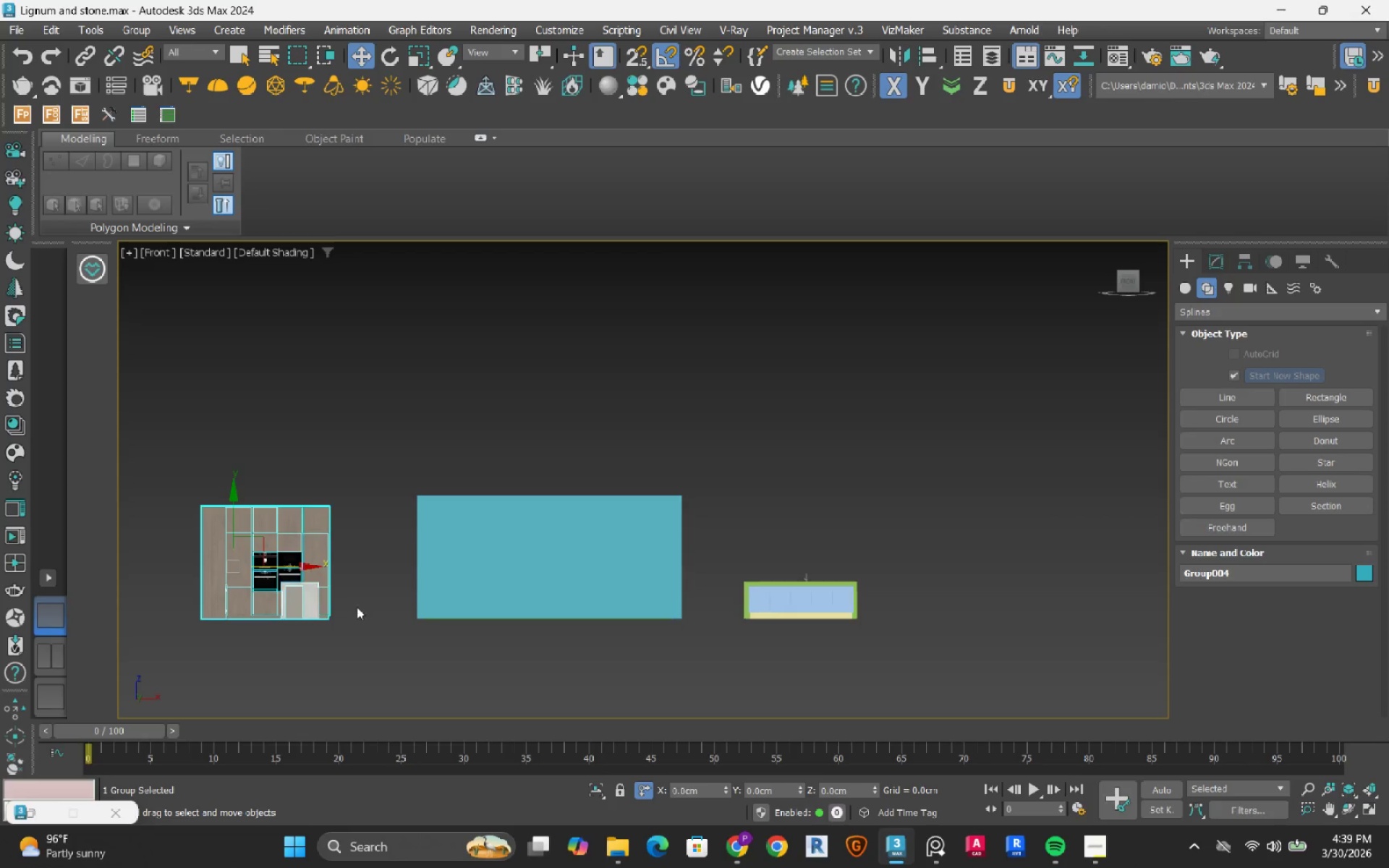 
hold_key(key=AltLeft, duration=0.73)
 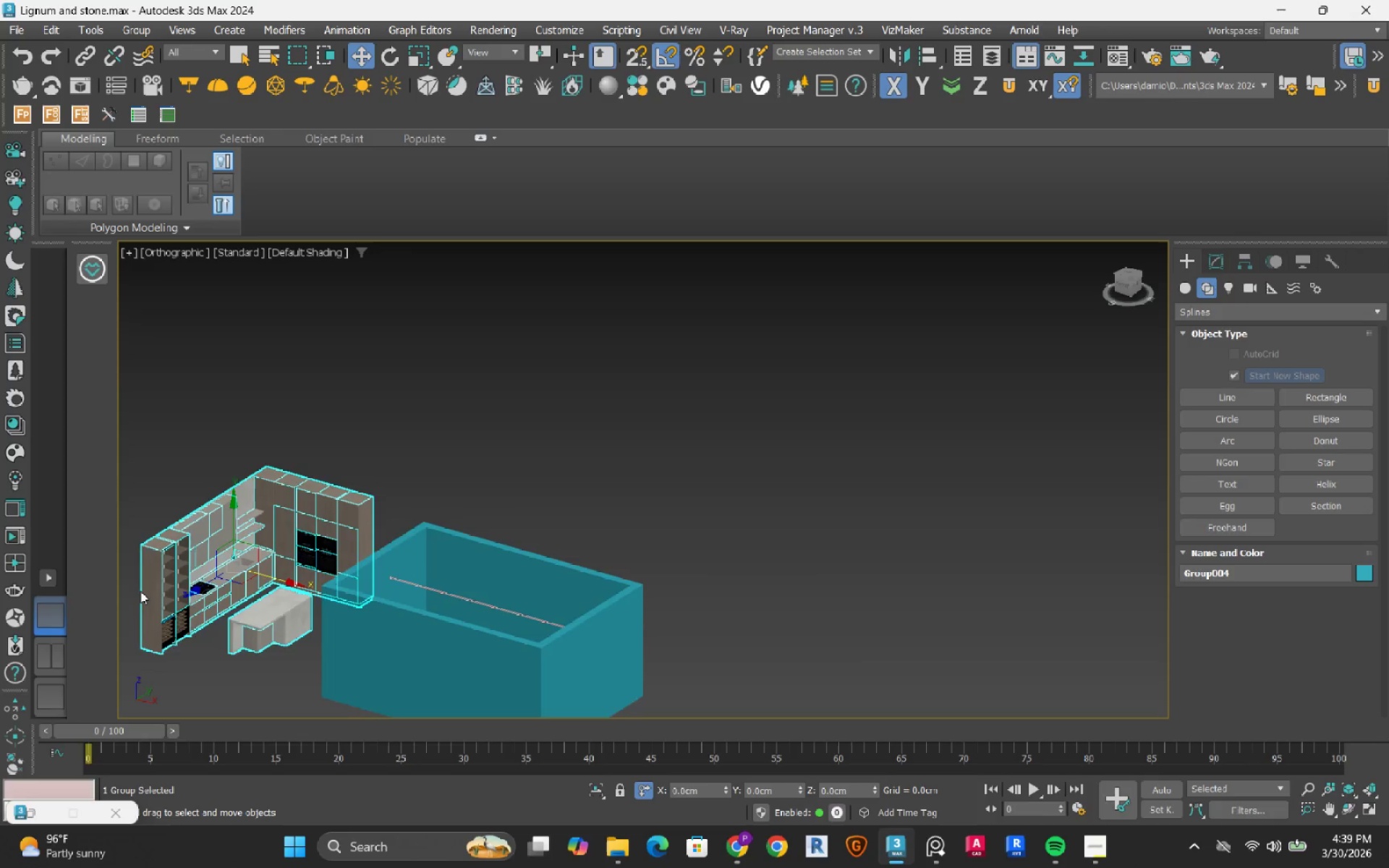 
scroll: coordinate [257, 618], scroll_direction: up, amount: 3.0
 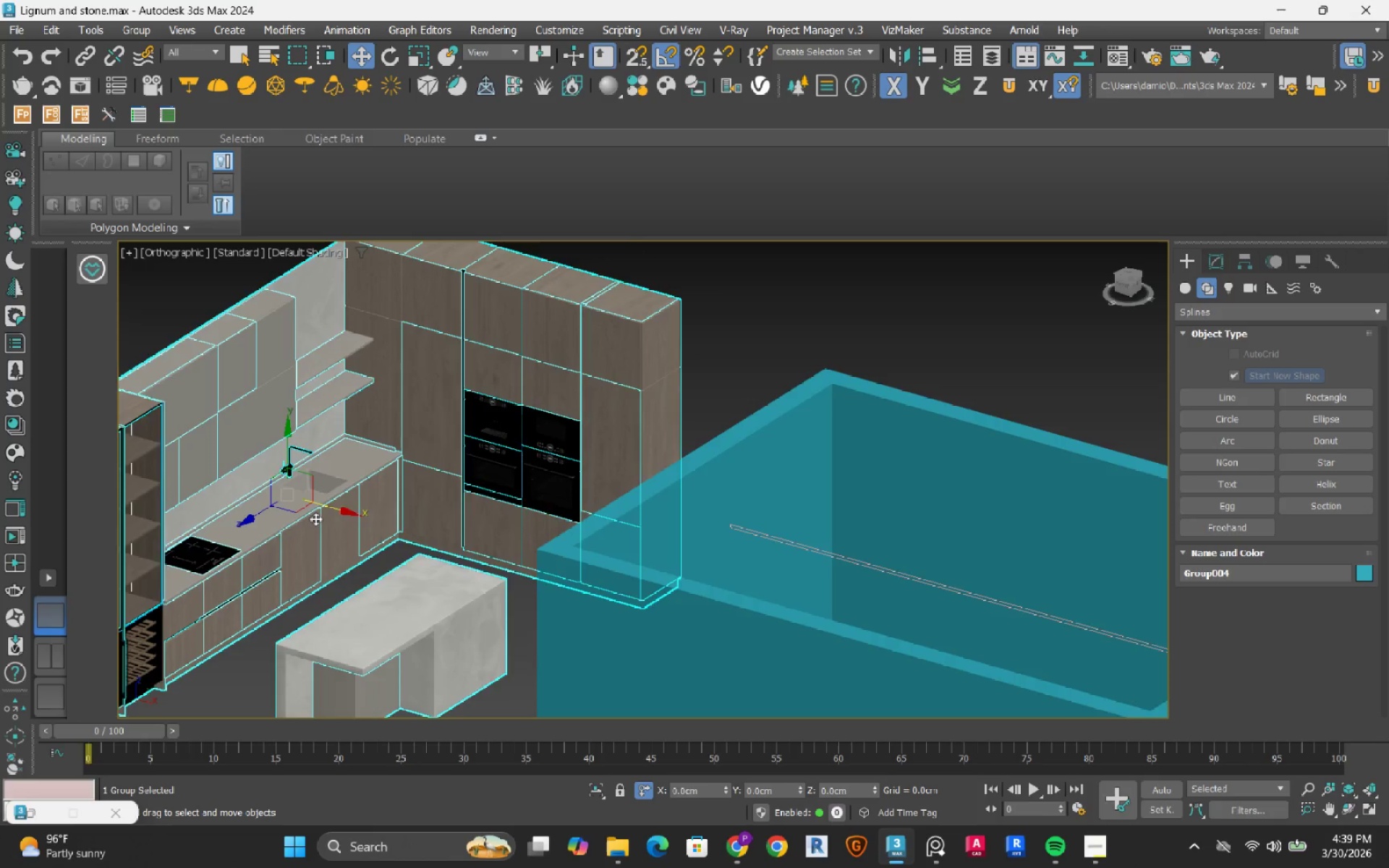 
scroll: coordinate [675, 590], scroll_direction: none, amount: 0.0
 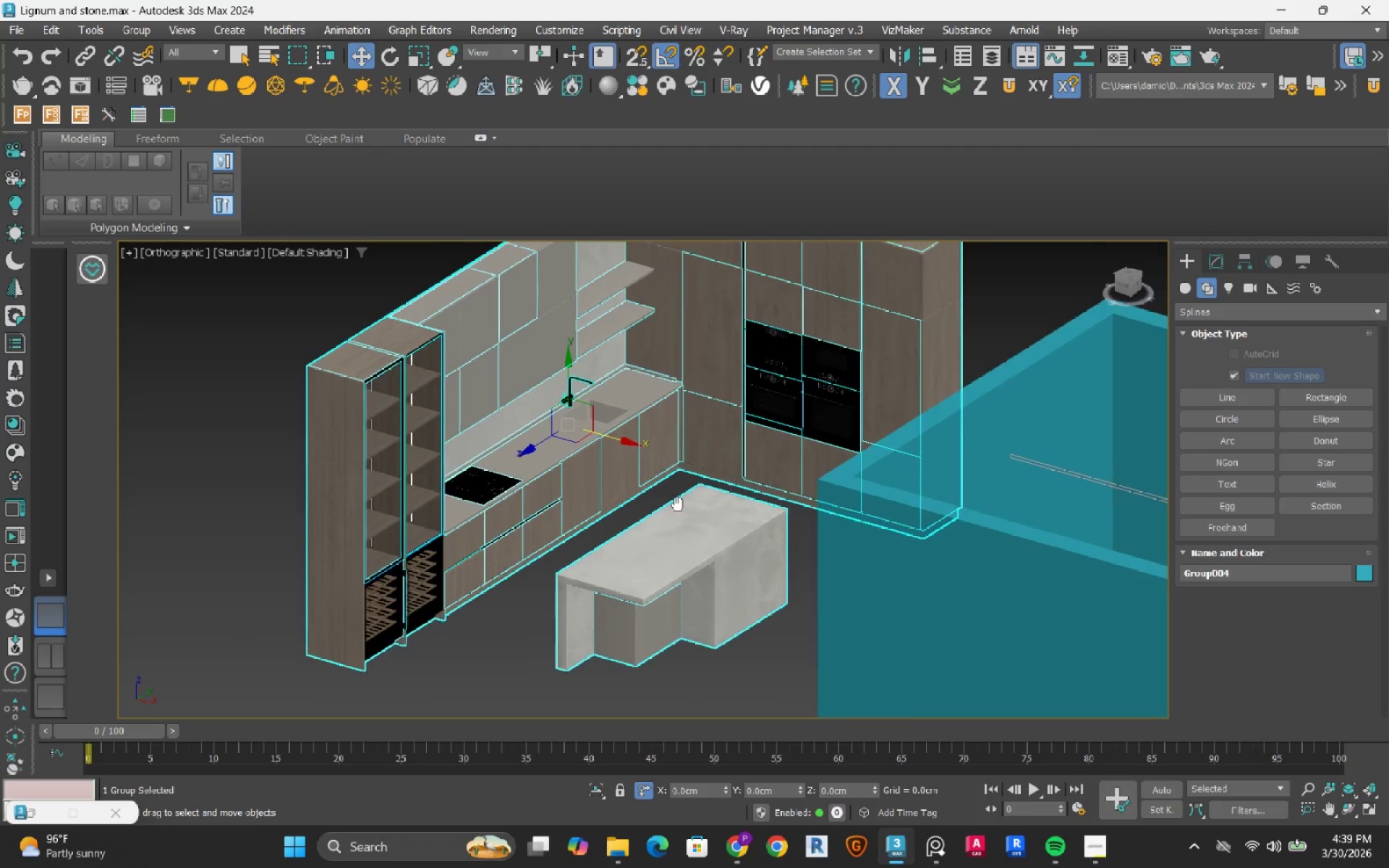 
scroll: coordinate [765, 548], scroll_direction: down, amount: 2.0
 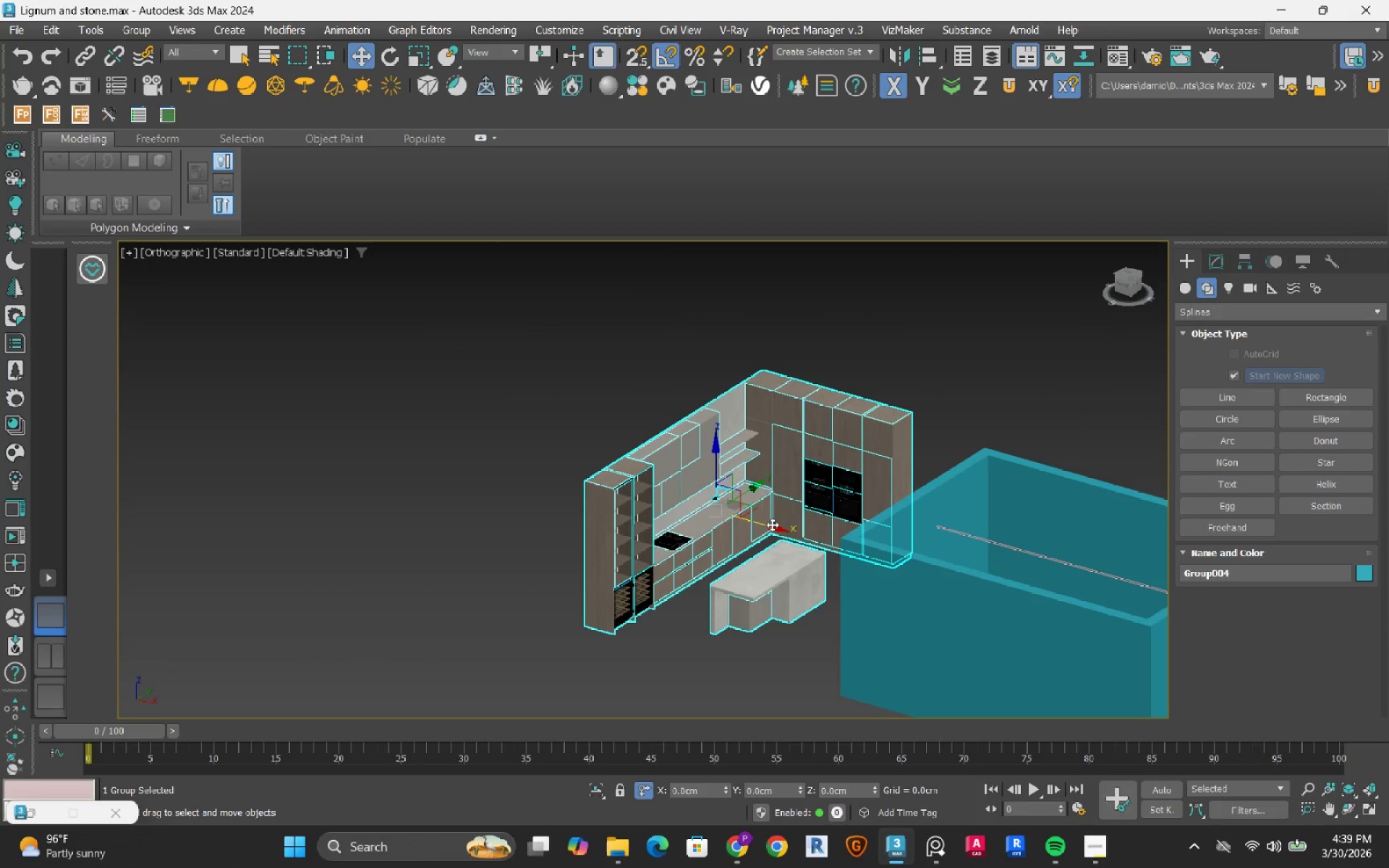 
left_click_drag(start_coordinate=[772, 524], to_coordinate=[624, 482])
 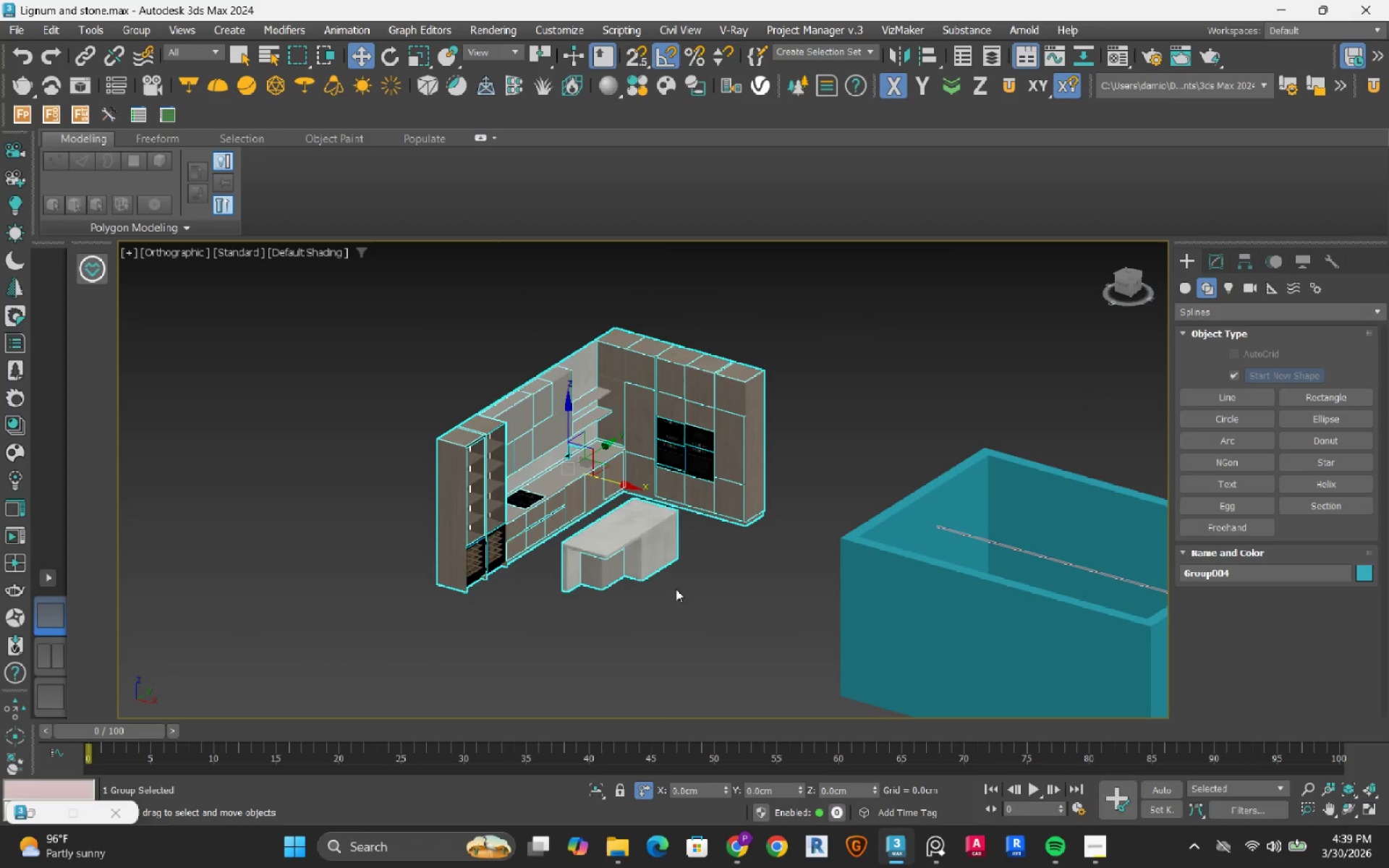 
left_click([676, 590])
 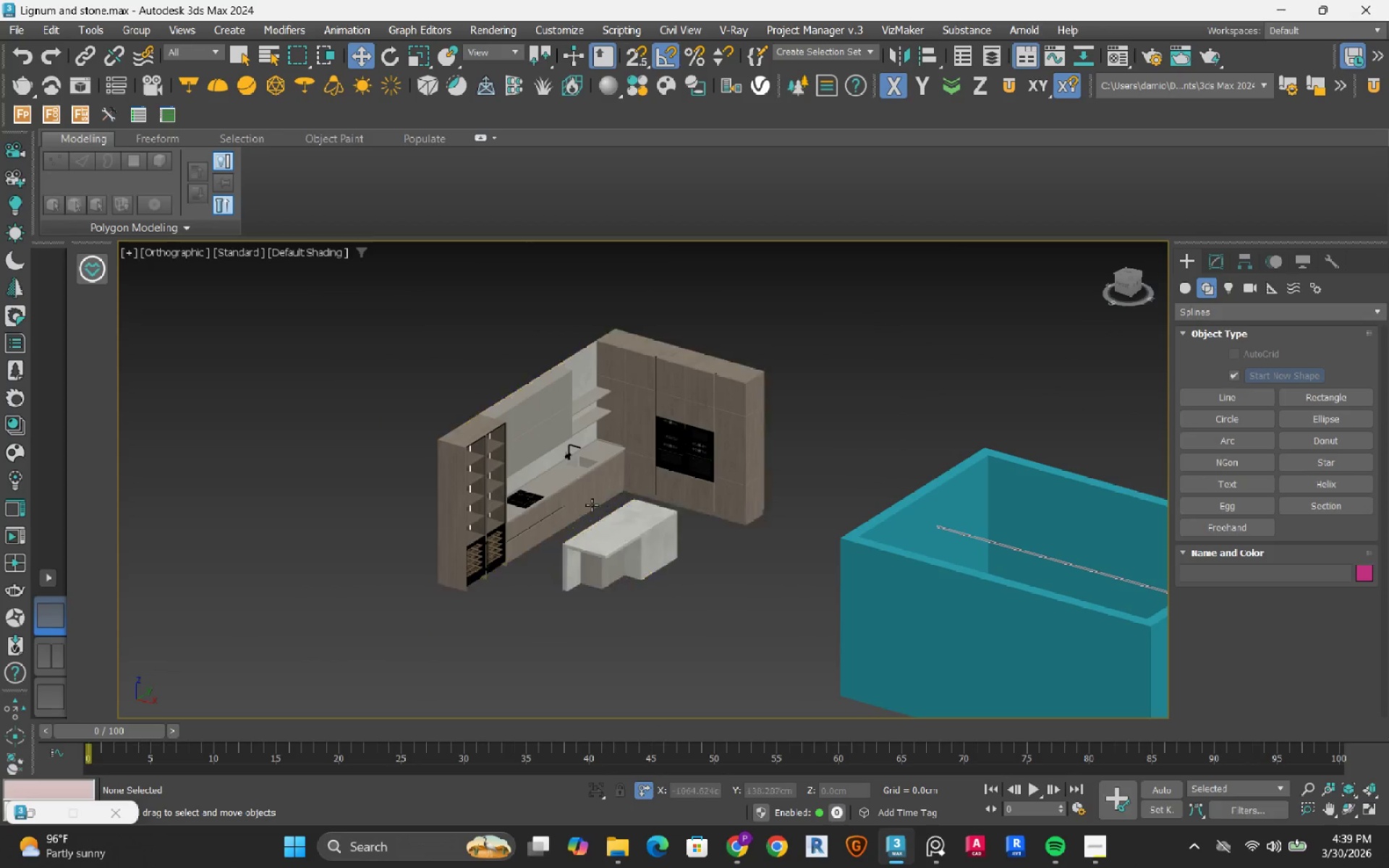 
scroll: coordinate [573, 488], scroll_direction: up, amount: 3.0
 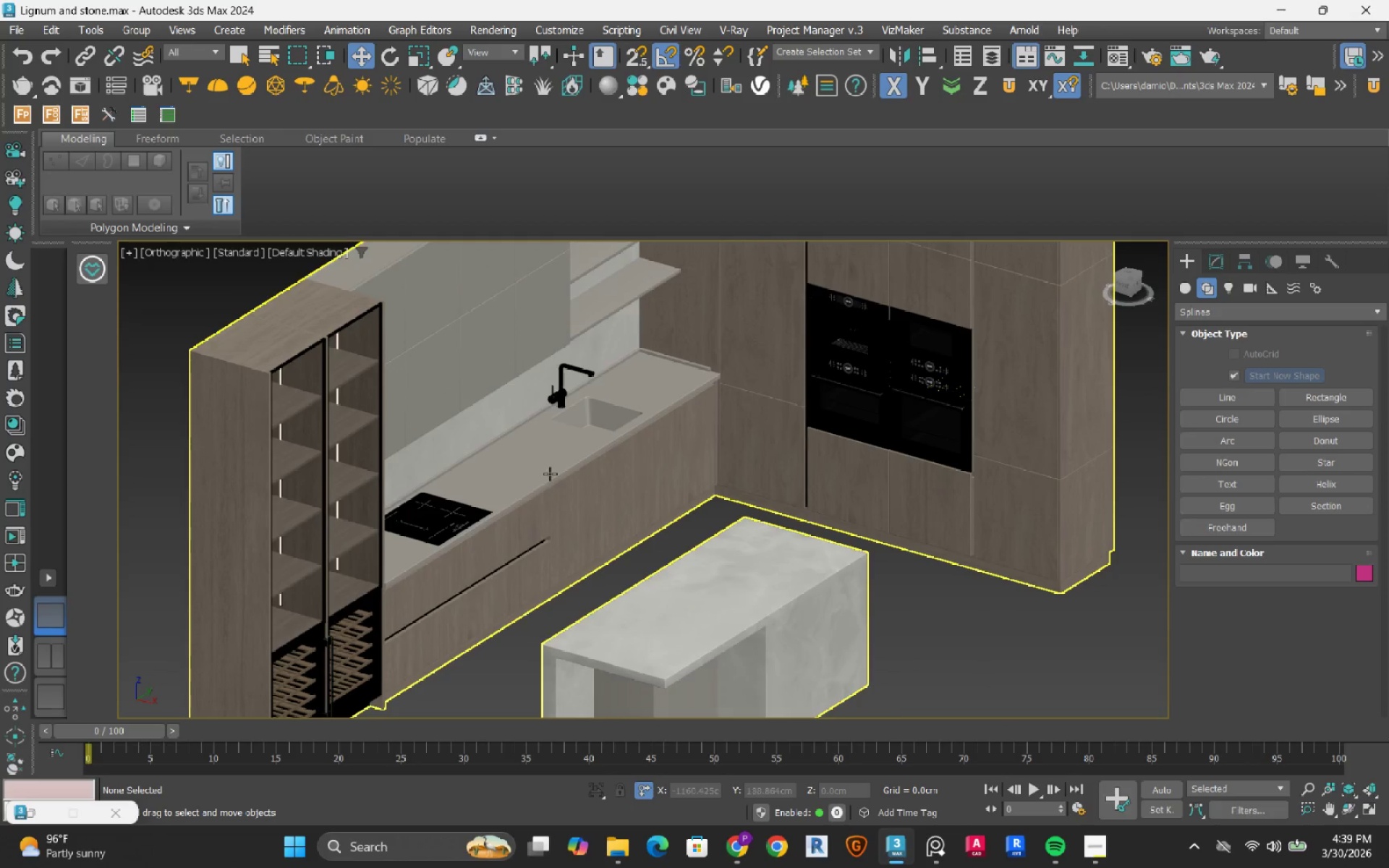 
left_click([550, 474])
 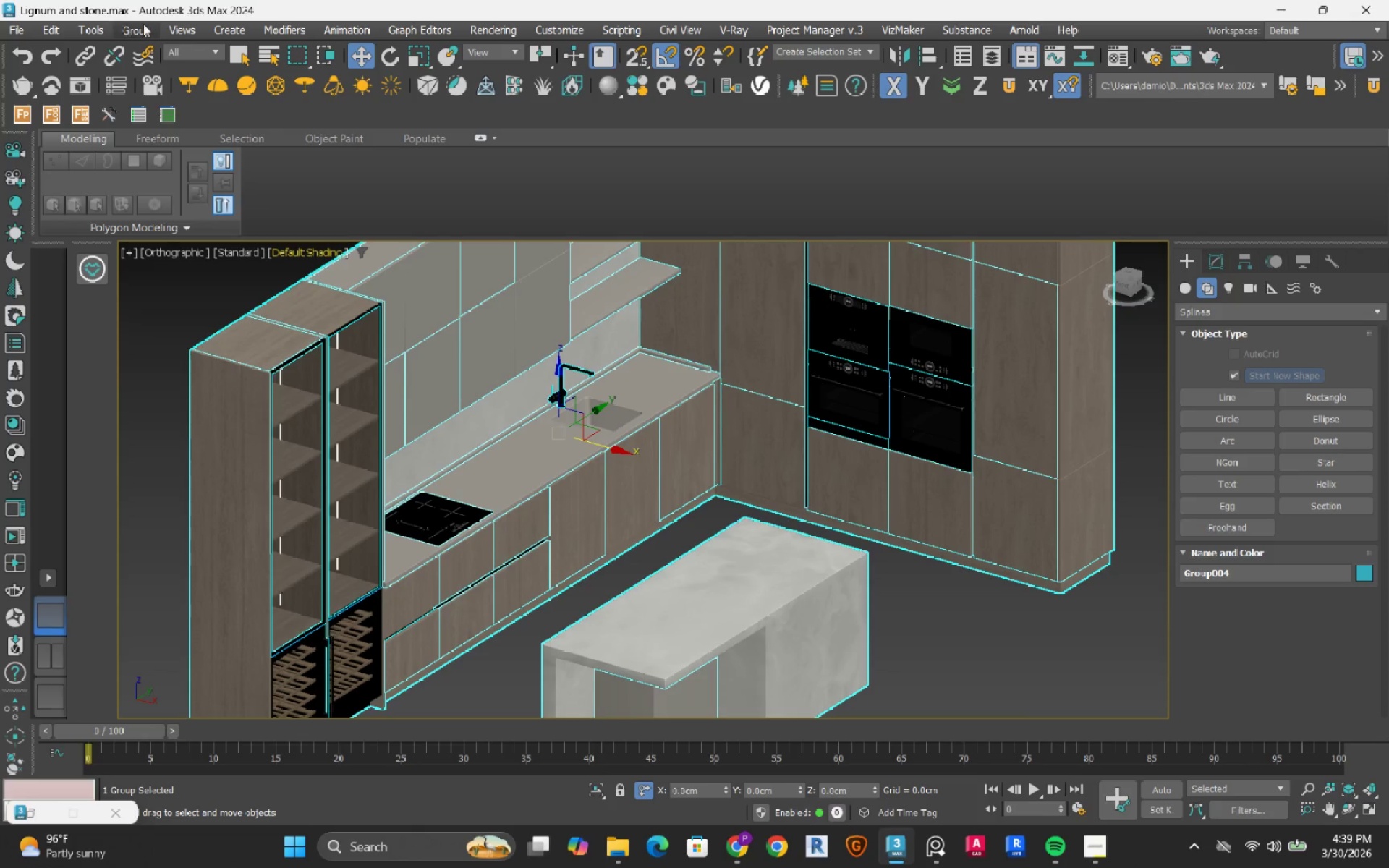 
left_click([145, 30])
 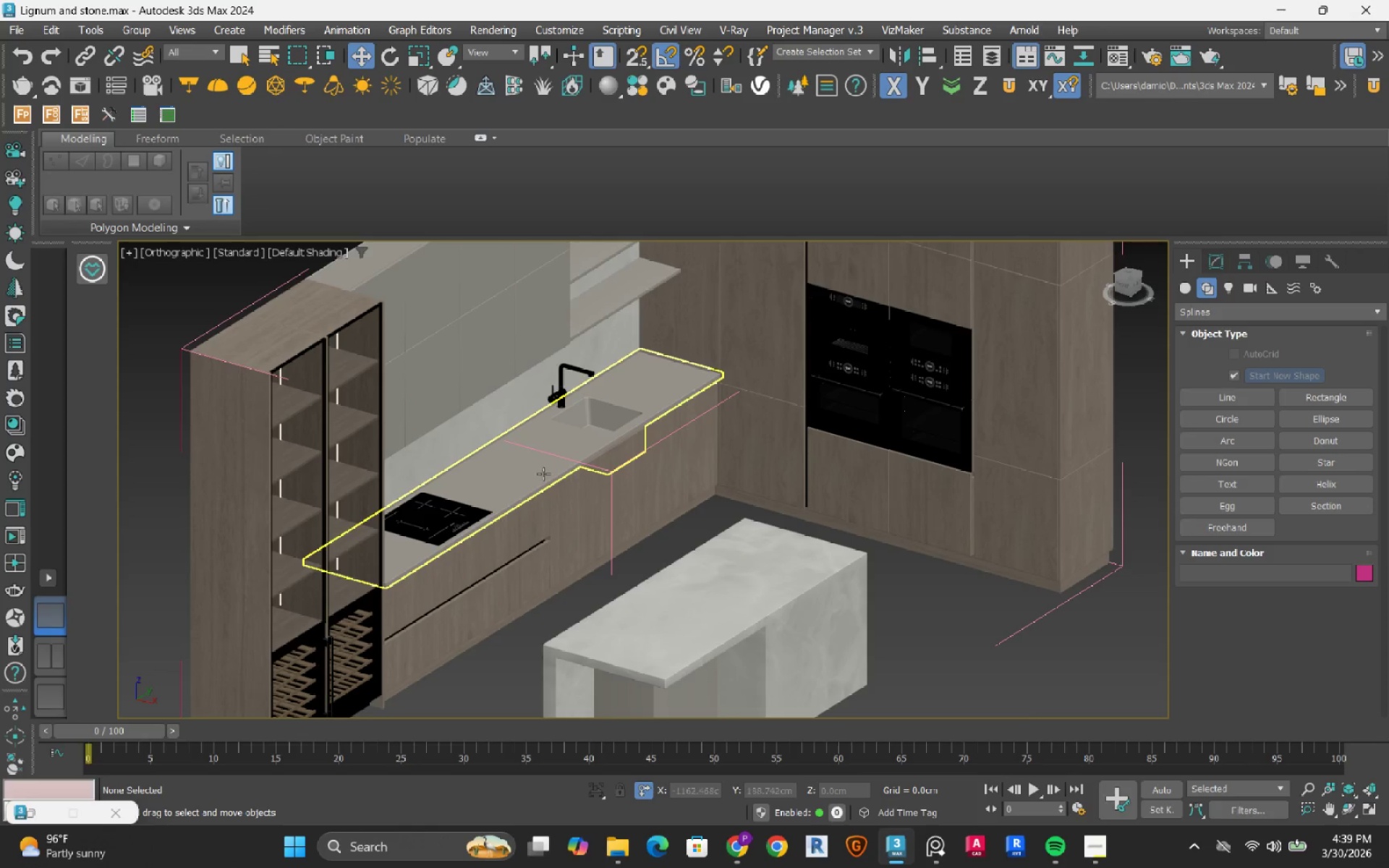 
left_click([527, 475])
 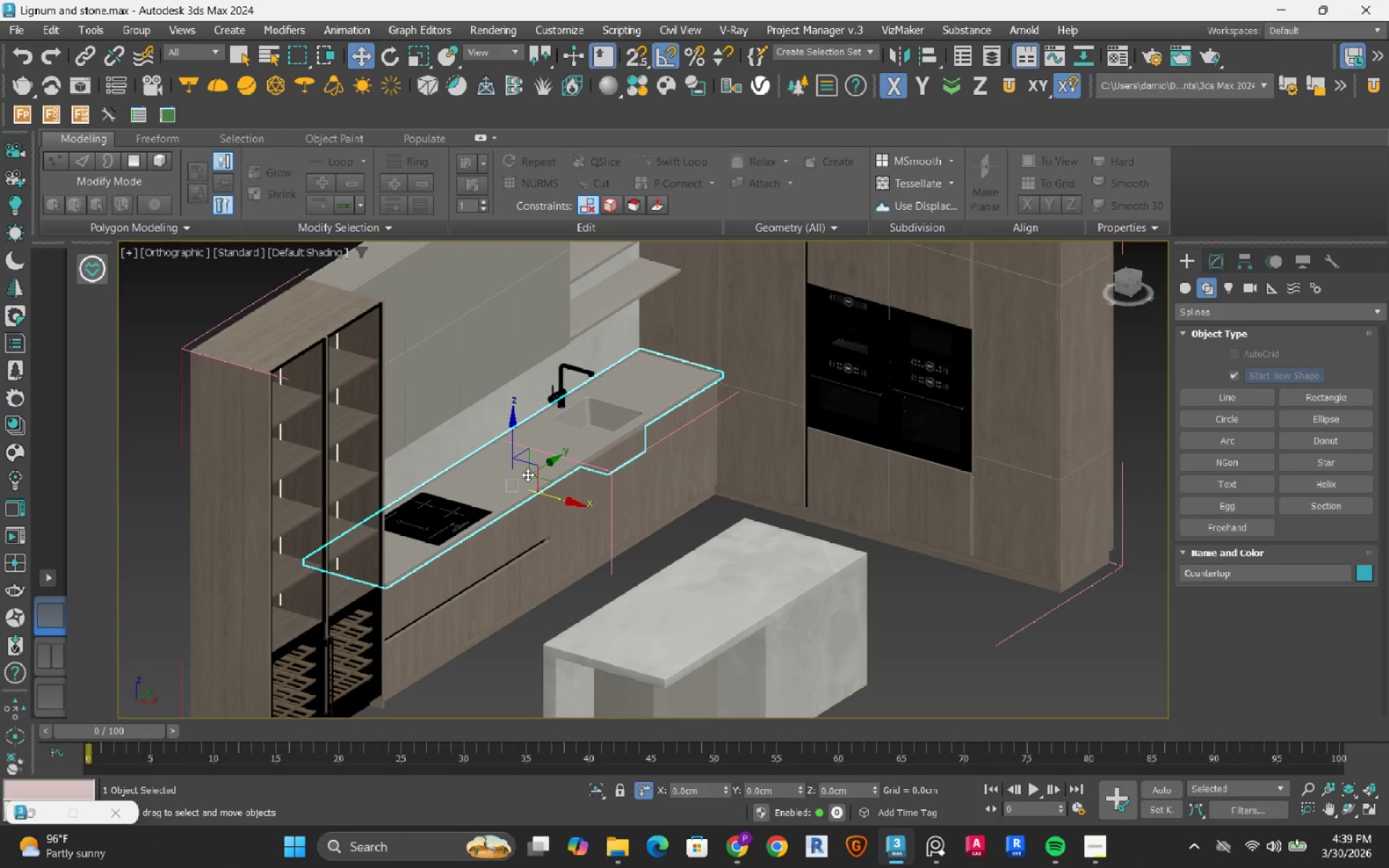 
scroll: coordinate [527, 475], scroll_direction: down, amount: 3.0
 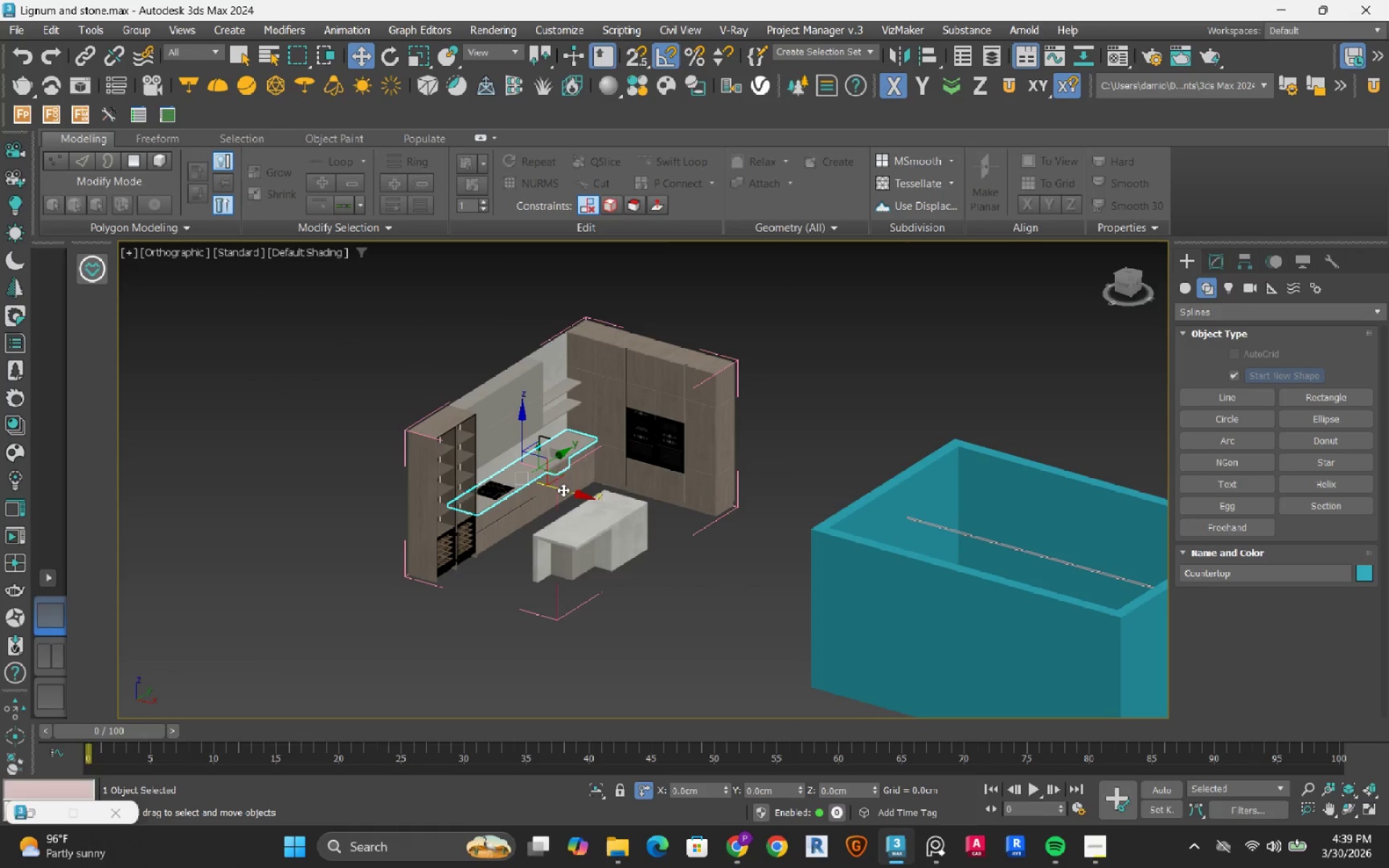 
left_click_drag(start_coordinate=[563, 490], to_coordinate=[782, 610])
 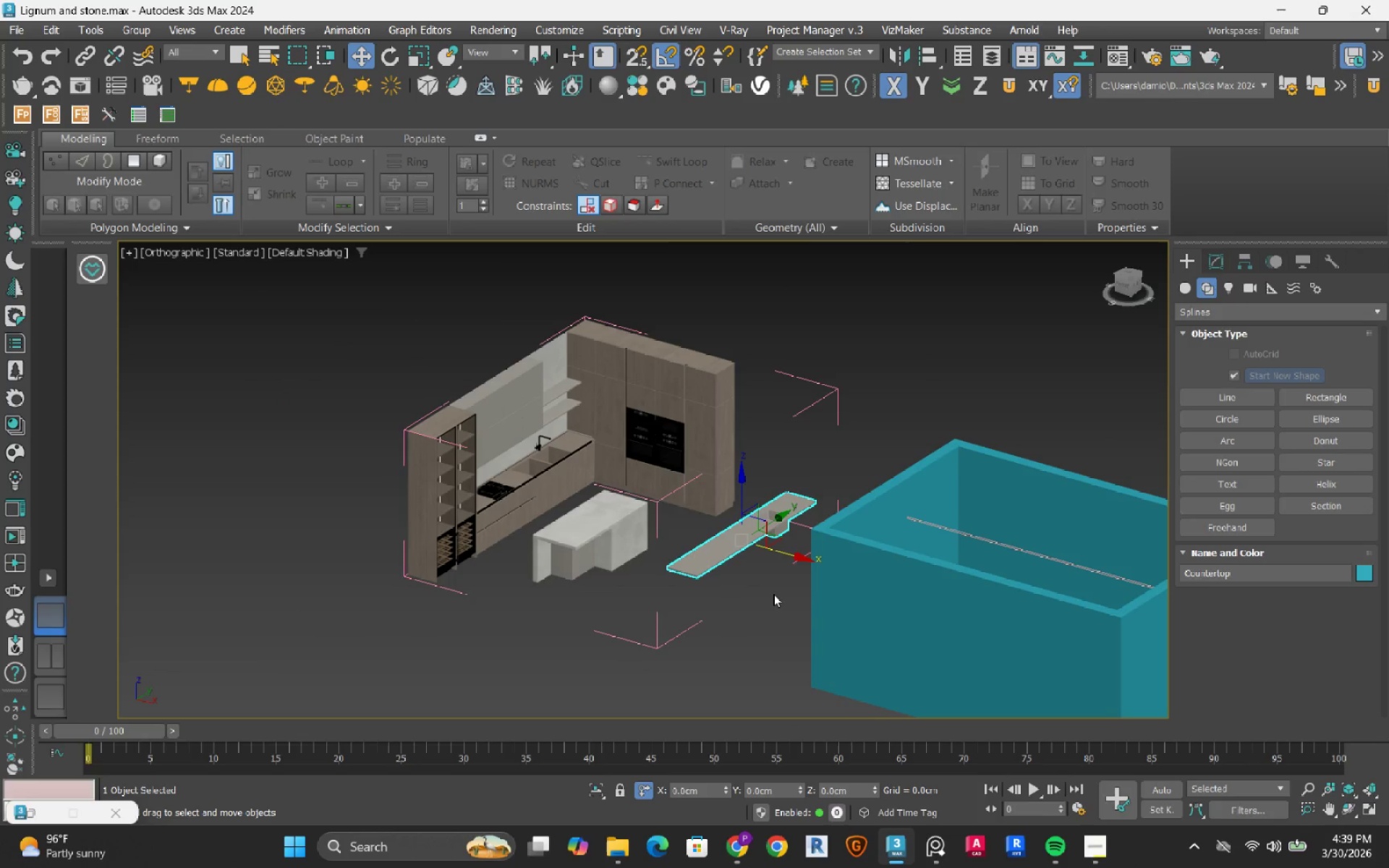 
key(E)
 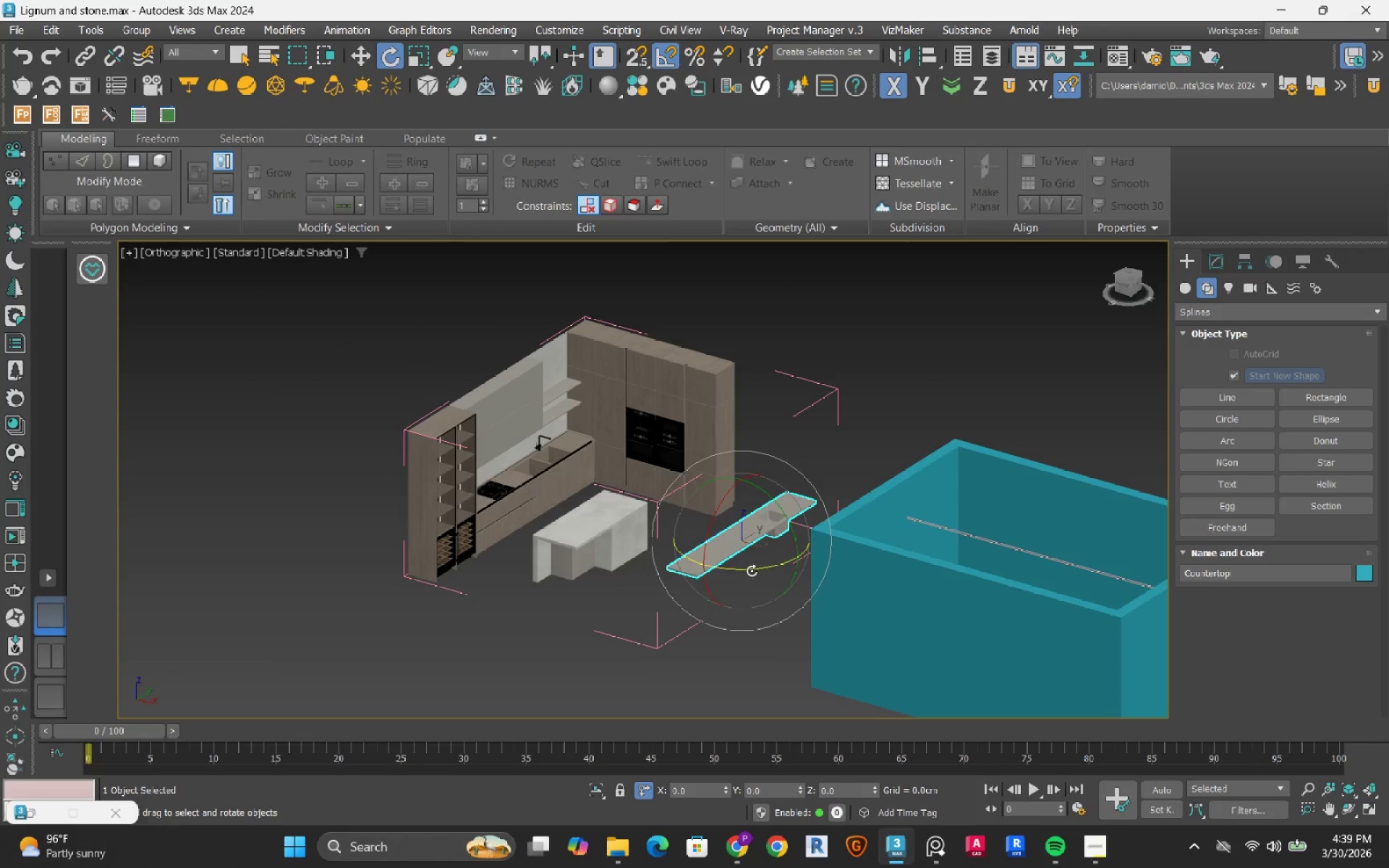 
left_click_drag(start_coordinate=[752, 571], to_coordinate=[687, 571])
 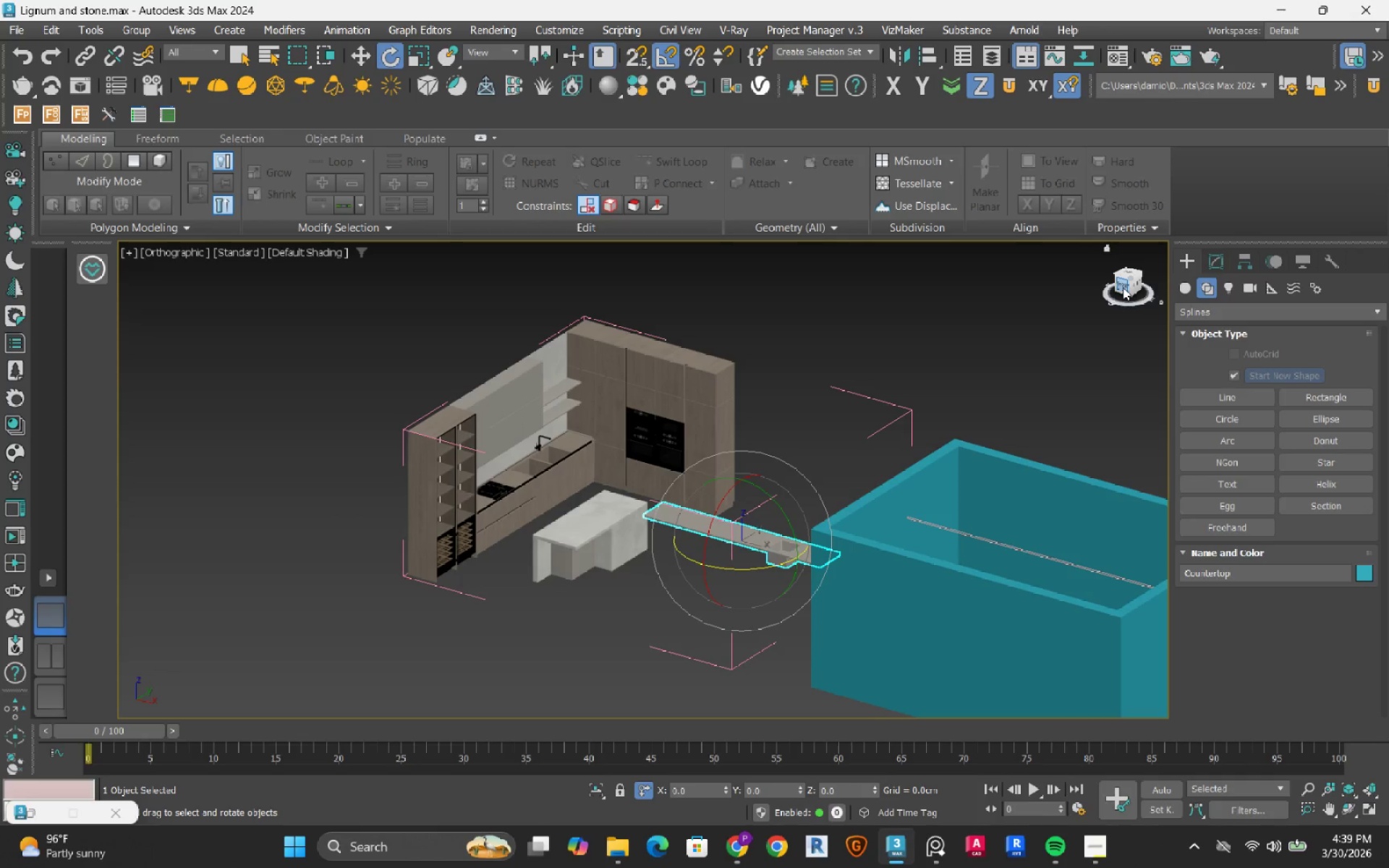 
left_click([1123, 287])
 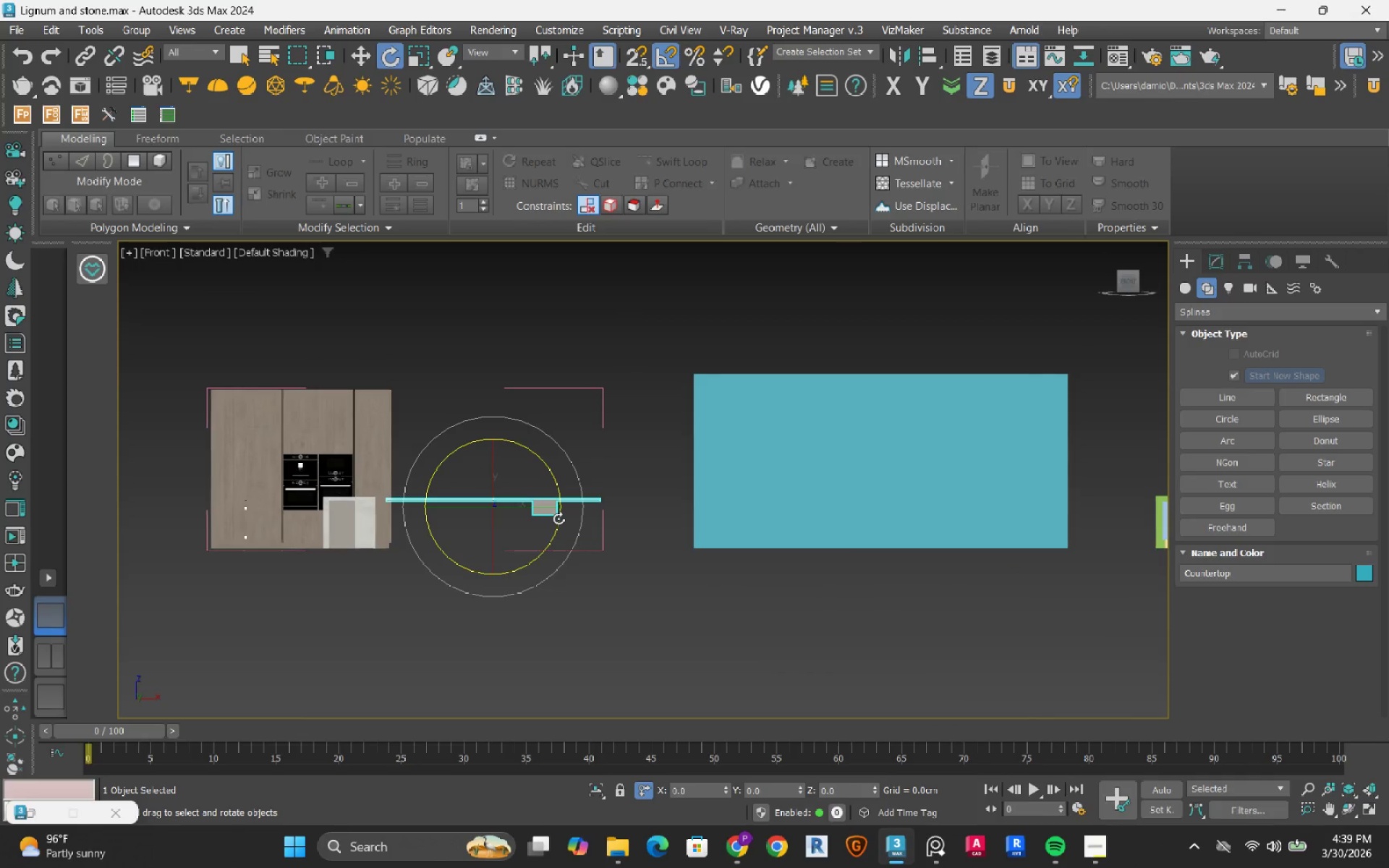 
key(W)
 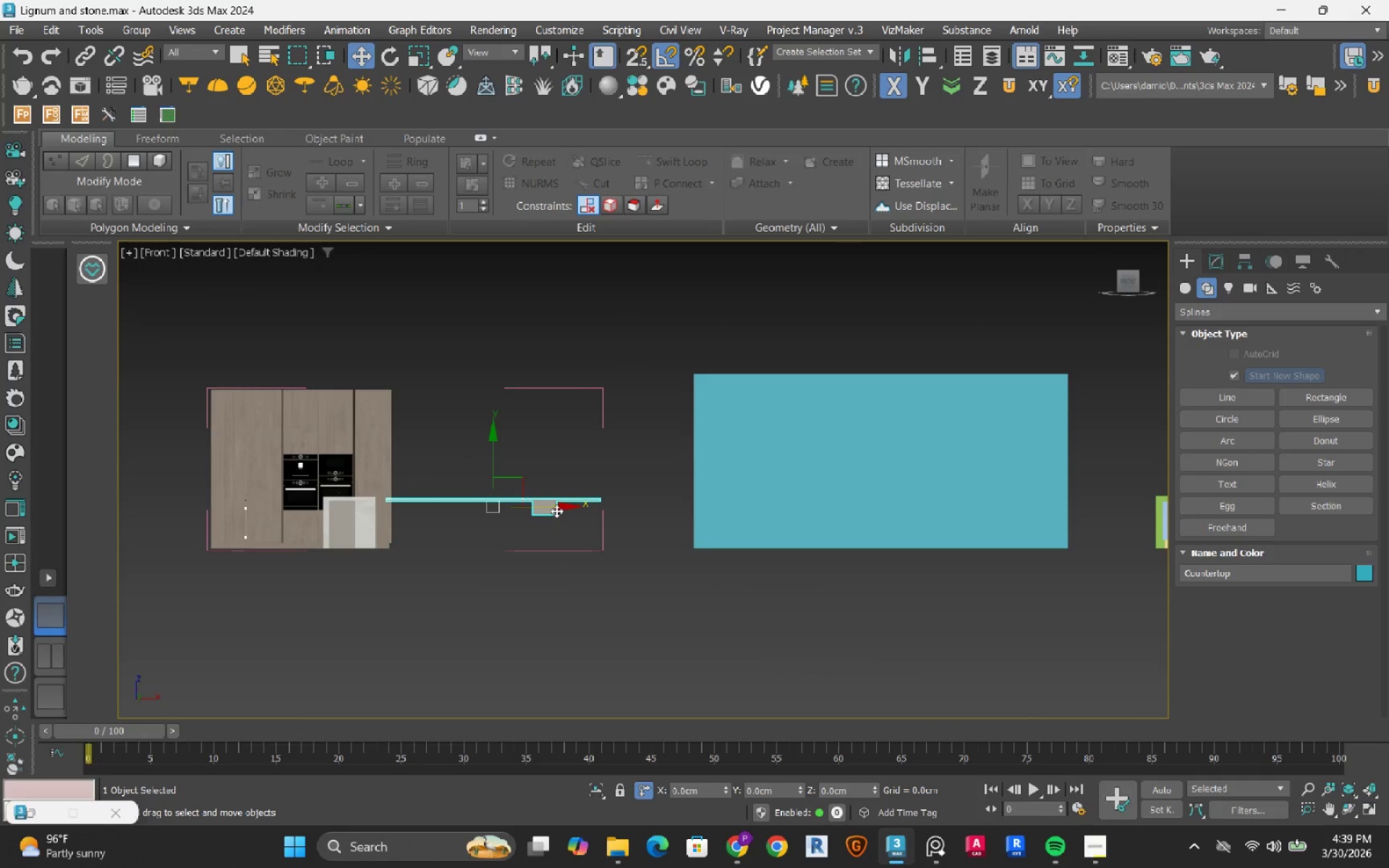 
left_click_drag(start_coordinate=[556, 507], to_coordinate=[640, 529])
 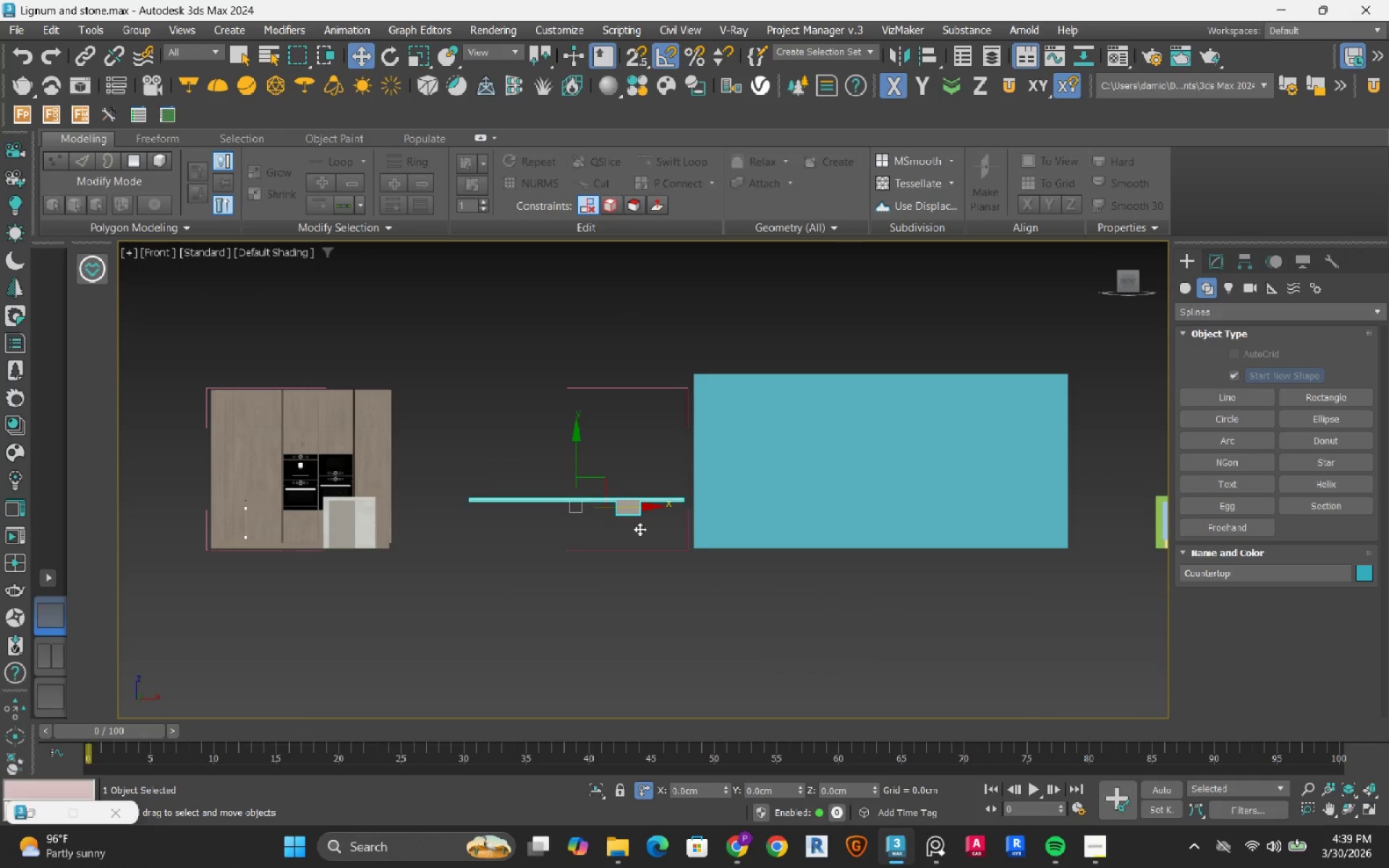 
key(F3)
 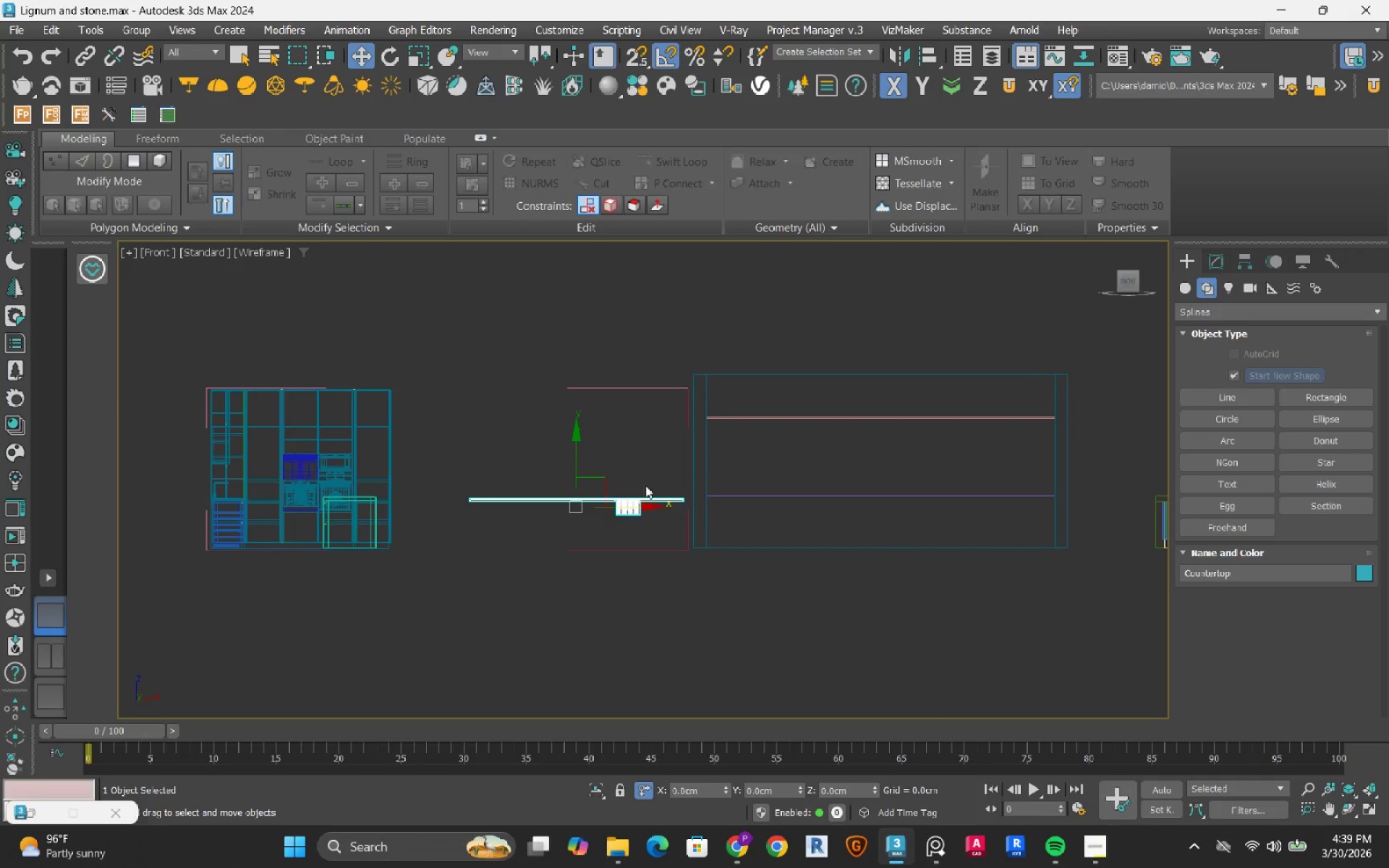 
scroll: coordinate [642, 448], scroll_direction: up, amount: 14.0
 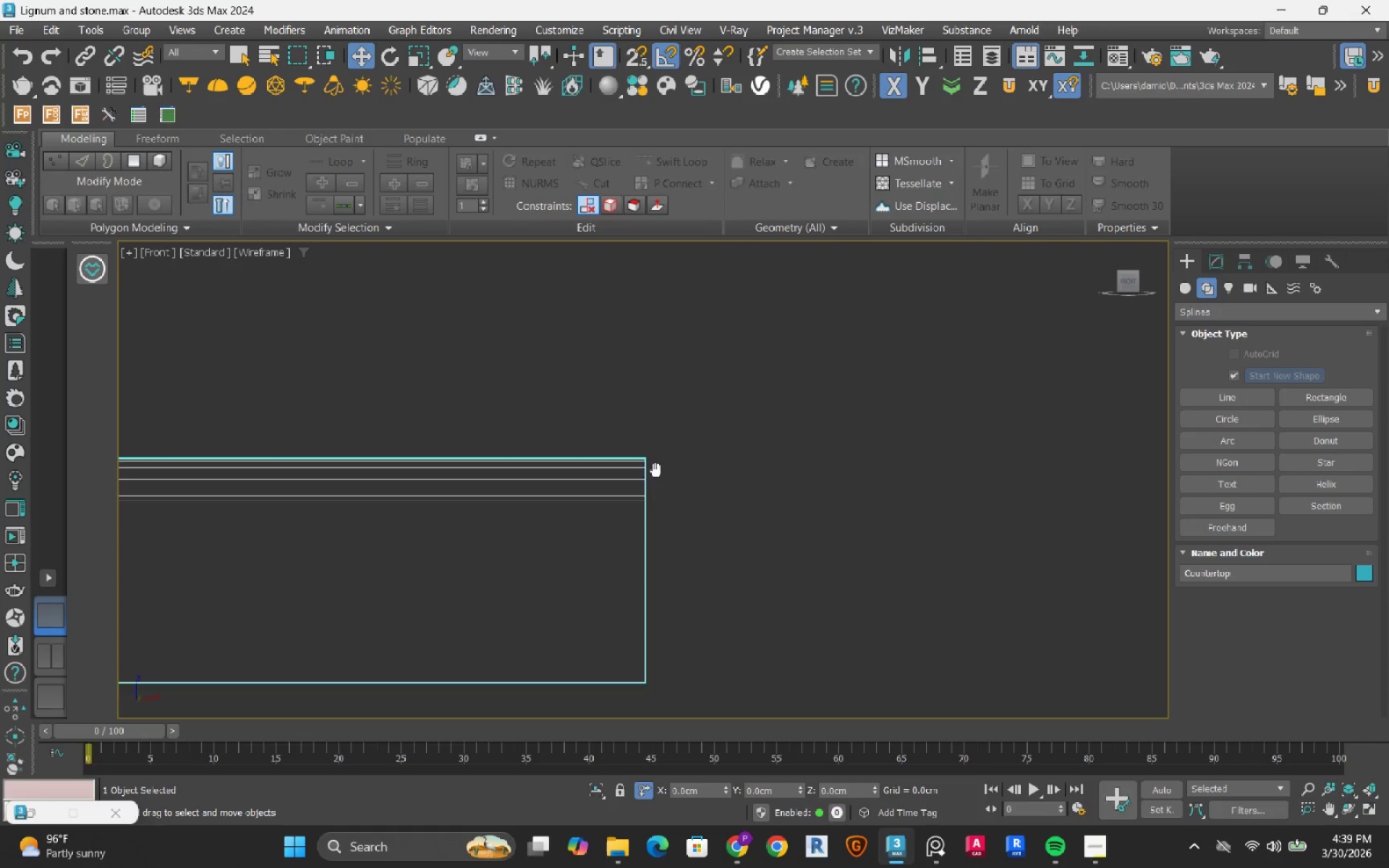 
key(F3)
 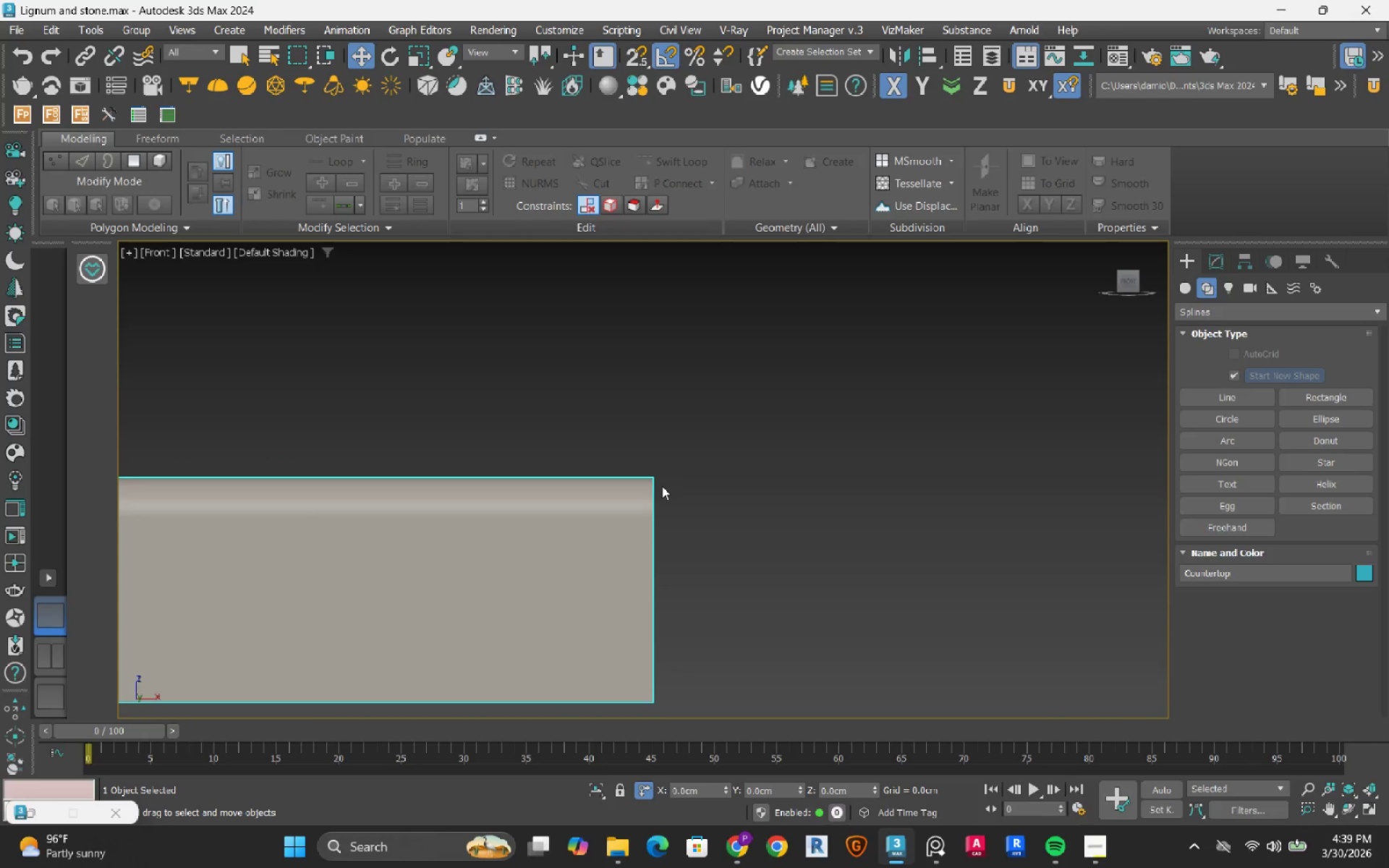 
scroll: coordinate [662, 486], scroll_direction: down, amount: 2.0
 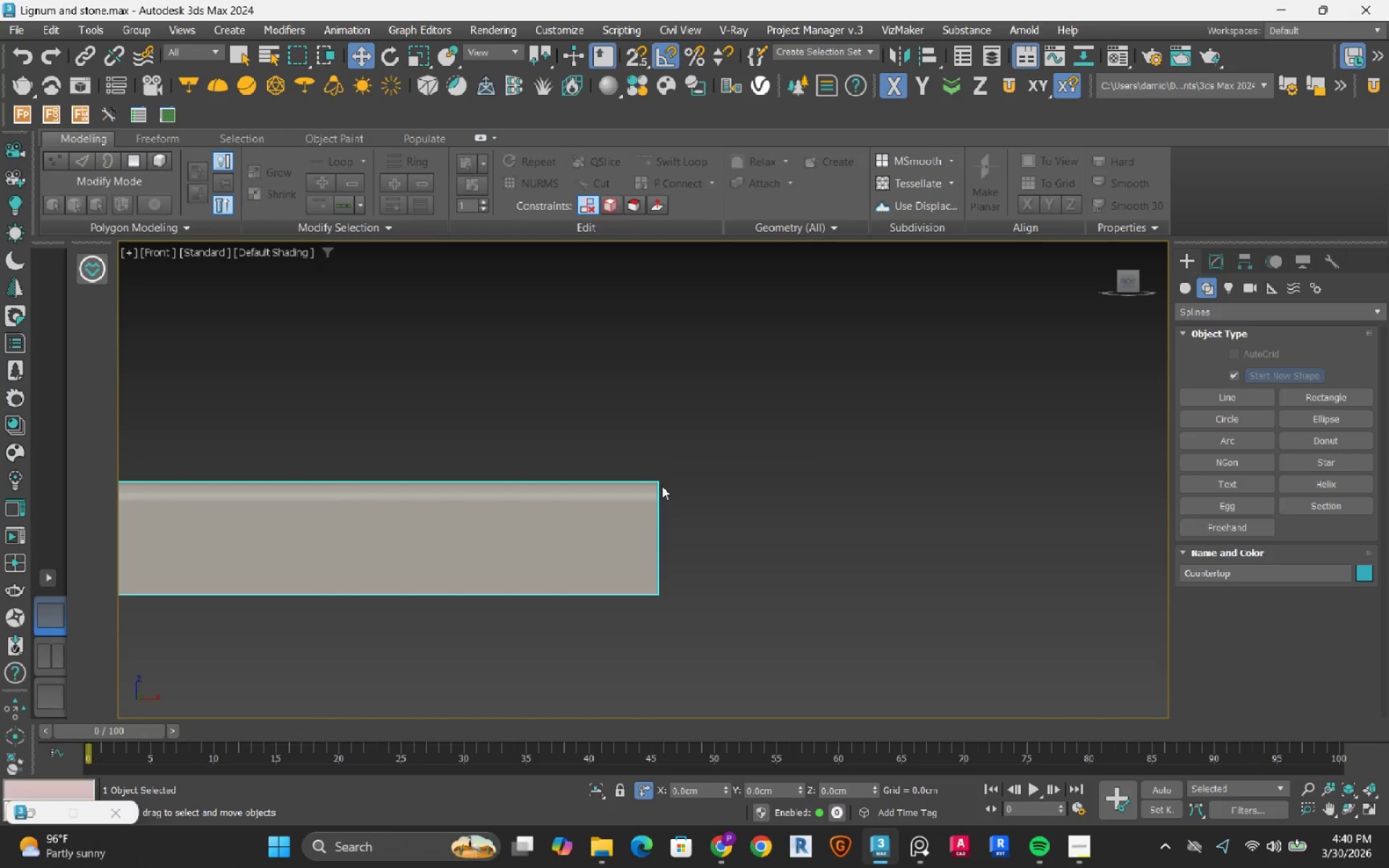 
key(F3)
 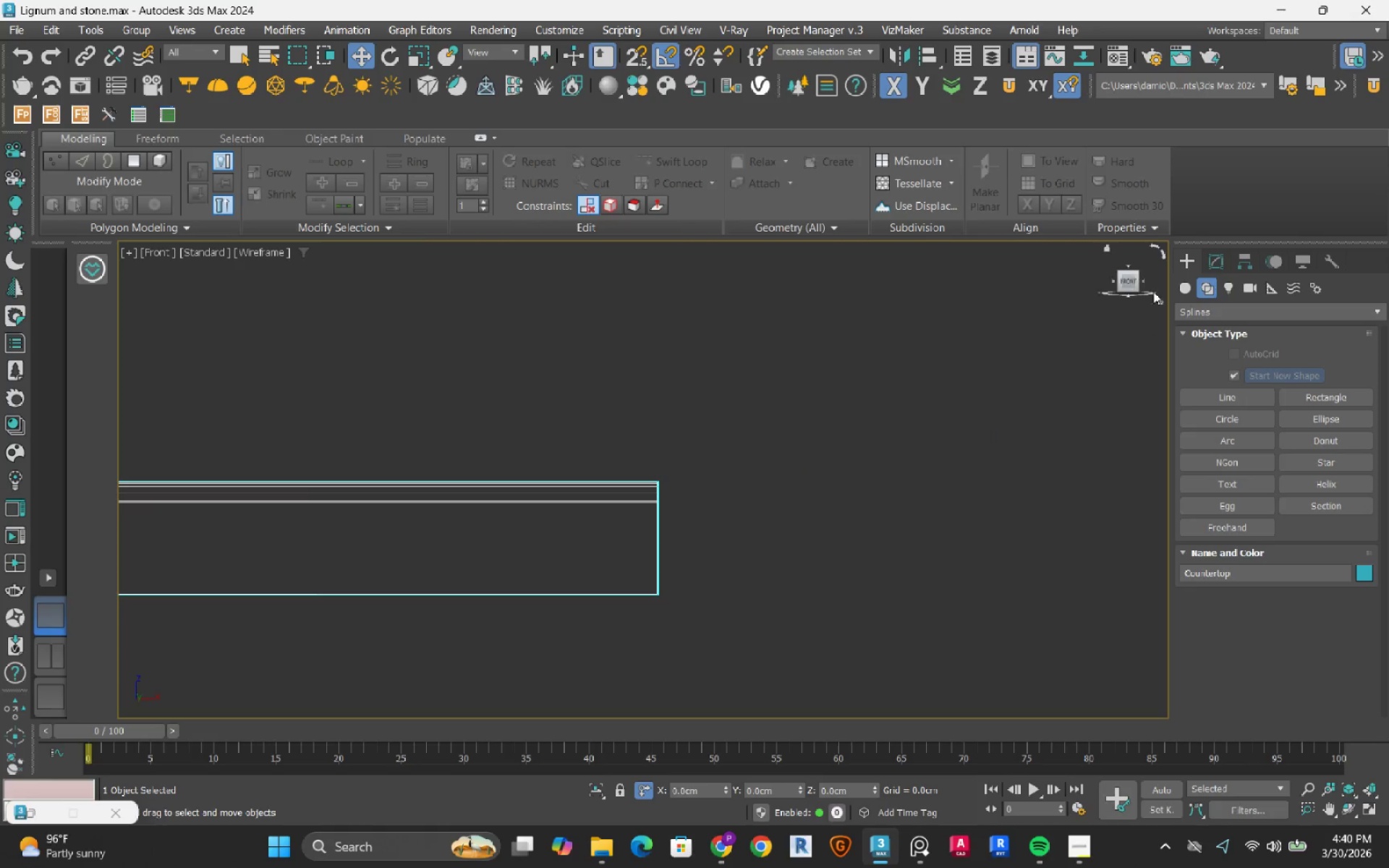 
left_click([1213, 255])
 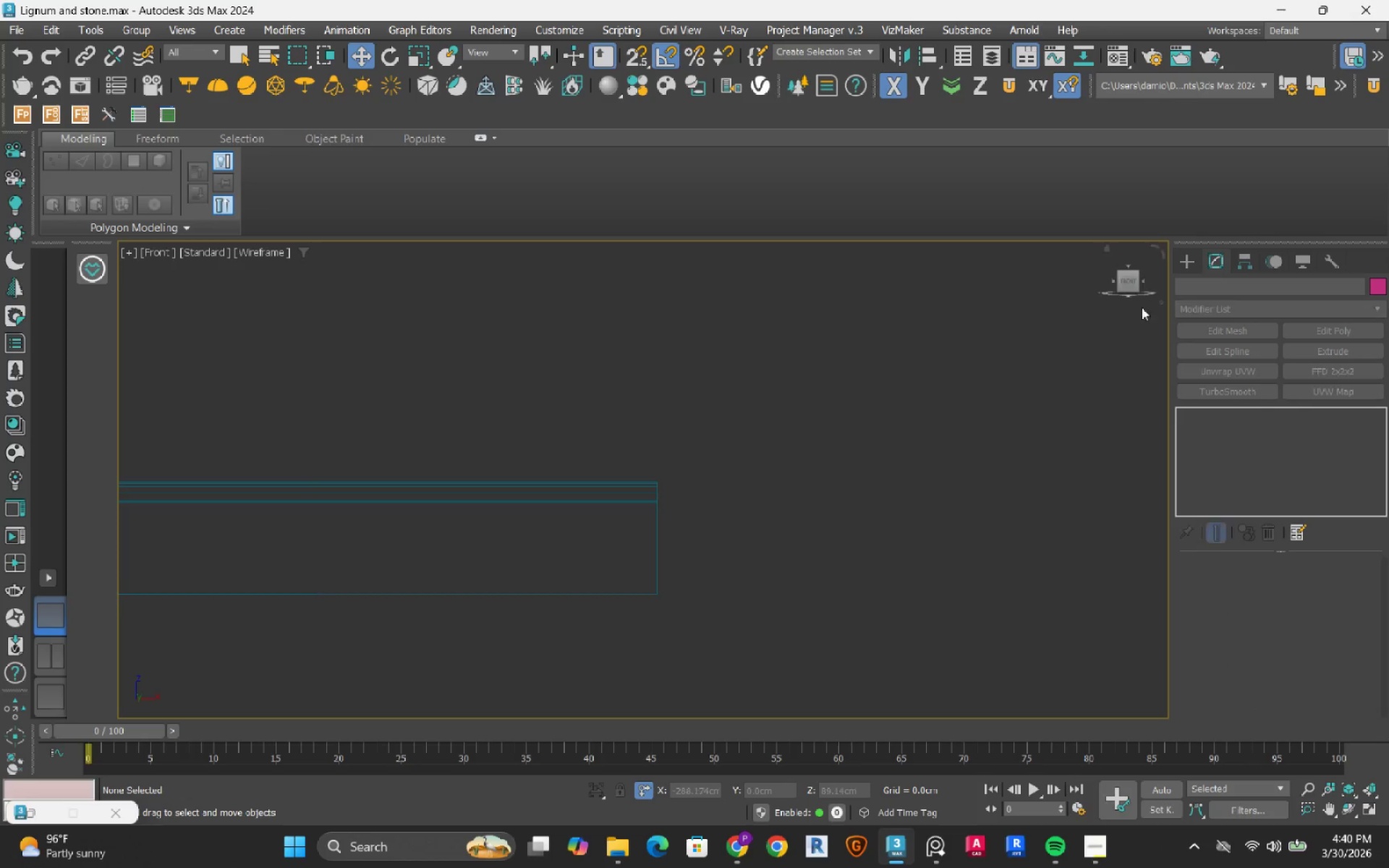 
left_click([1194, 258])
 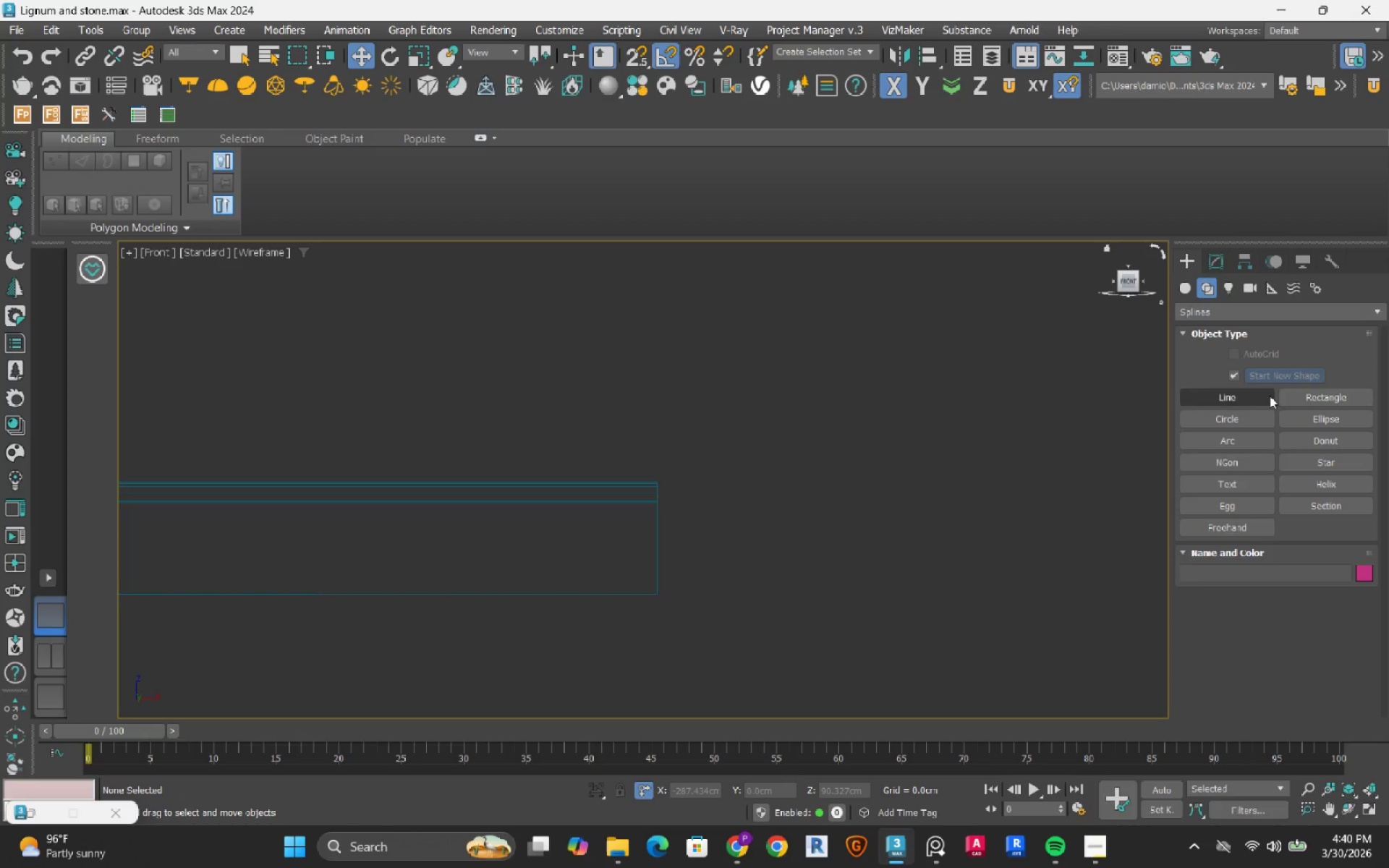 
left_click_drag(start_coordinate=[1288, 395], to_coordinate=[1275, 396])
 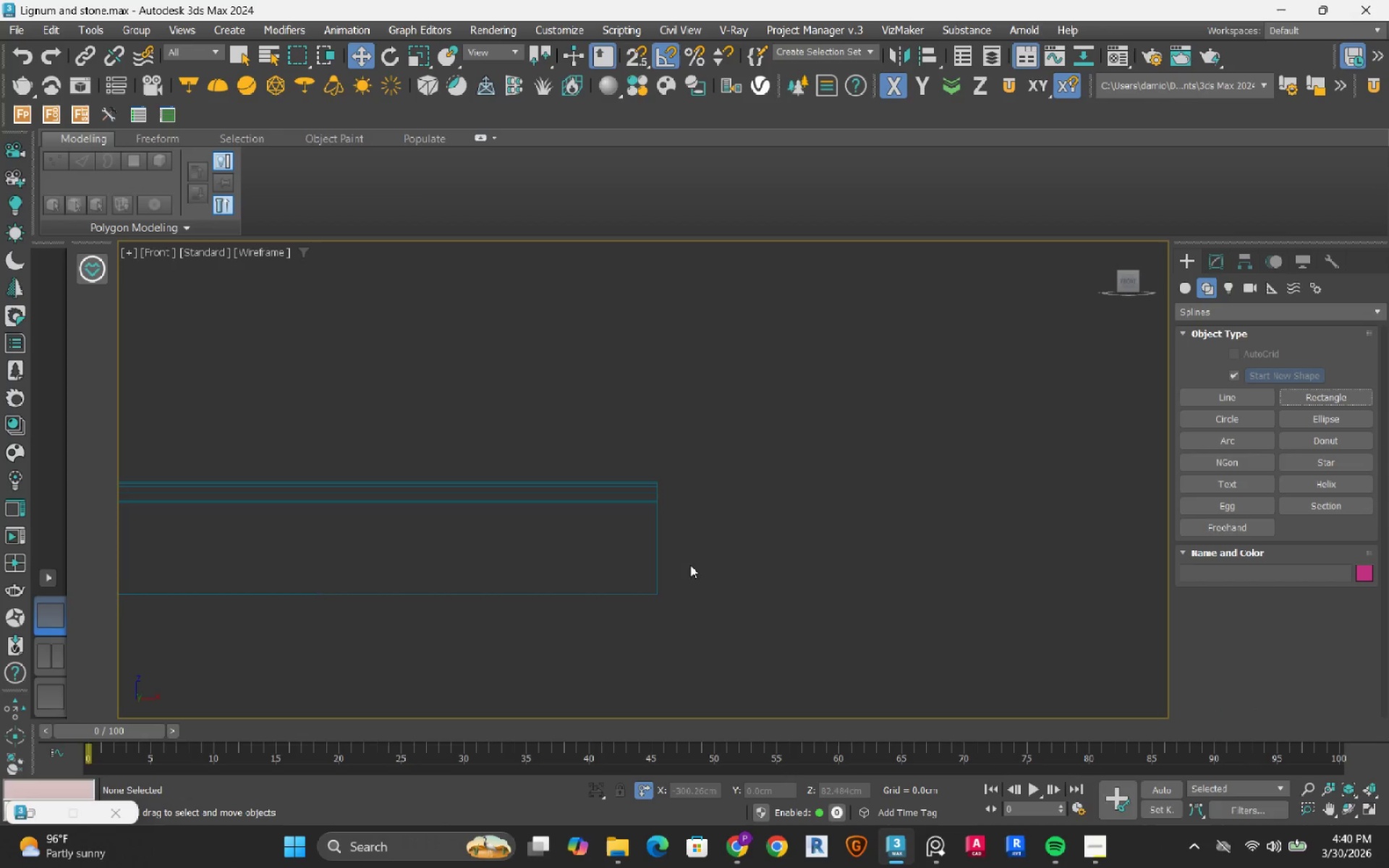 
key(S)
 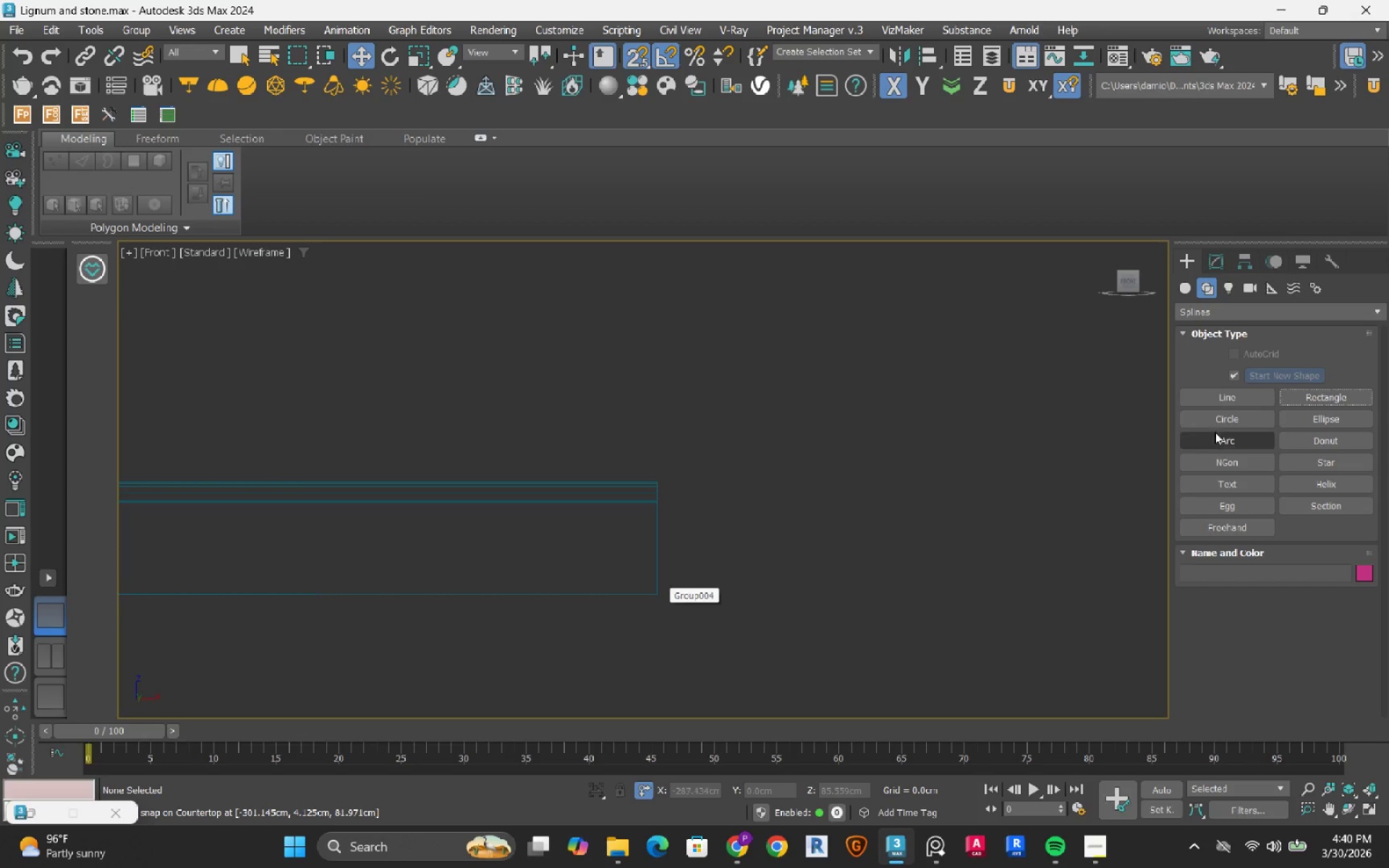 
left_click_drag(start_coordinate=[1308, 393], to_coordinate=[1304, 394])
 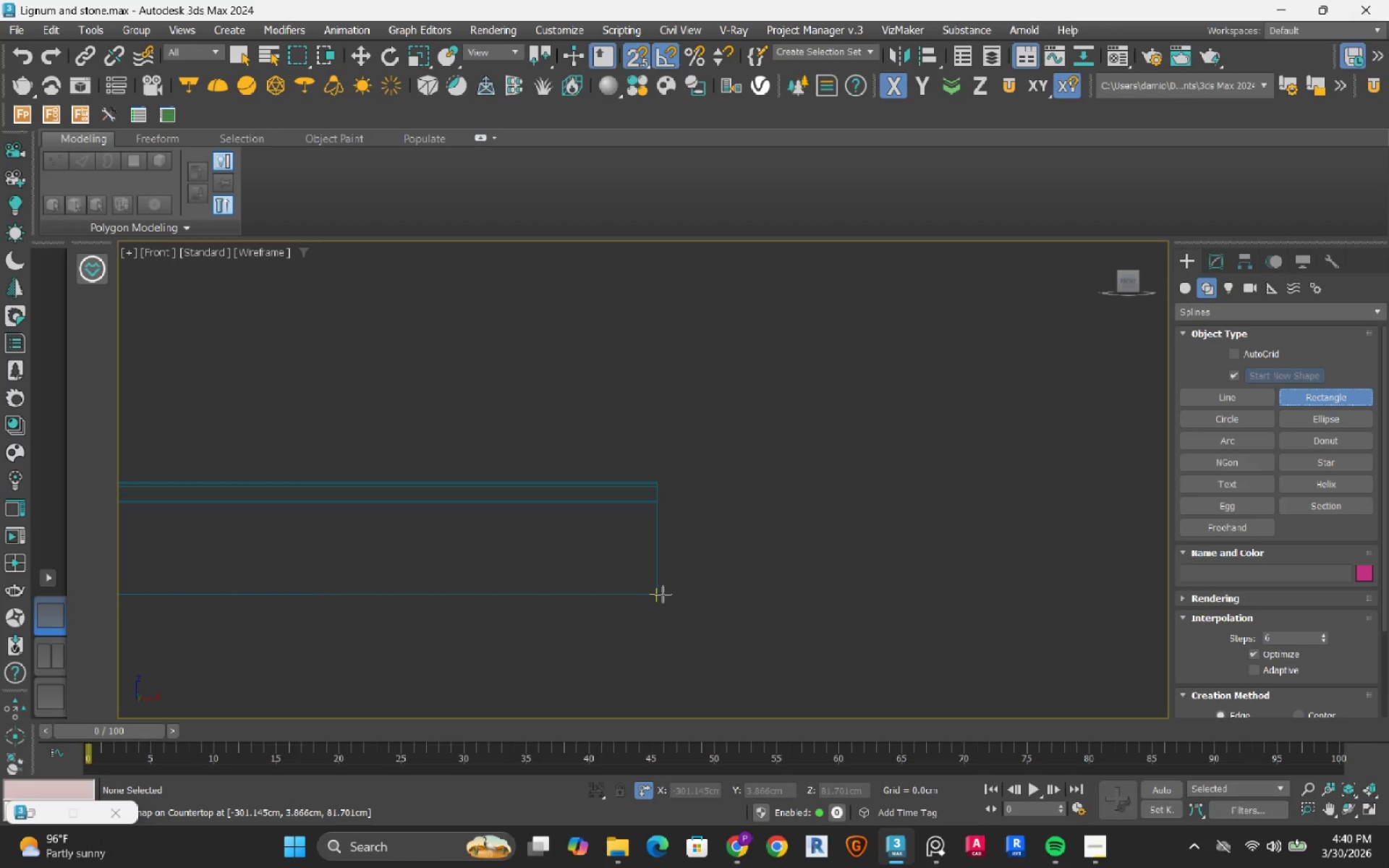 
left_click_drag(start_coordinate=[663, 594], to_coordinate=[588, 460])
 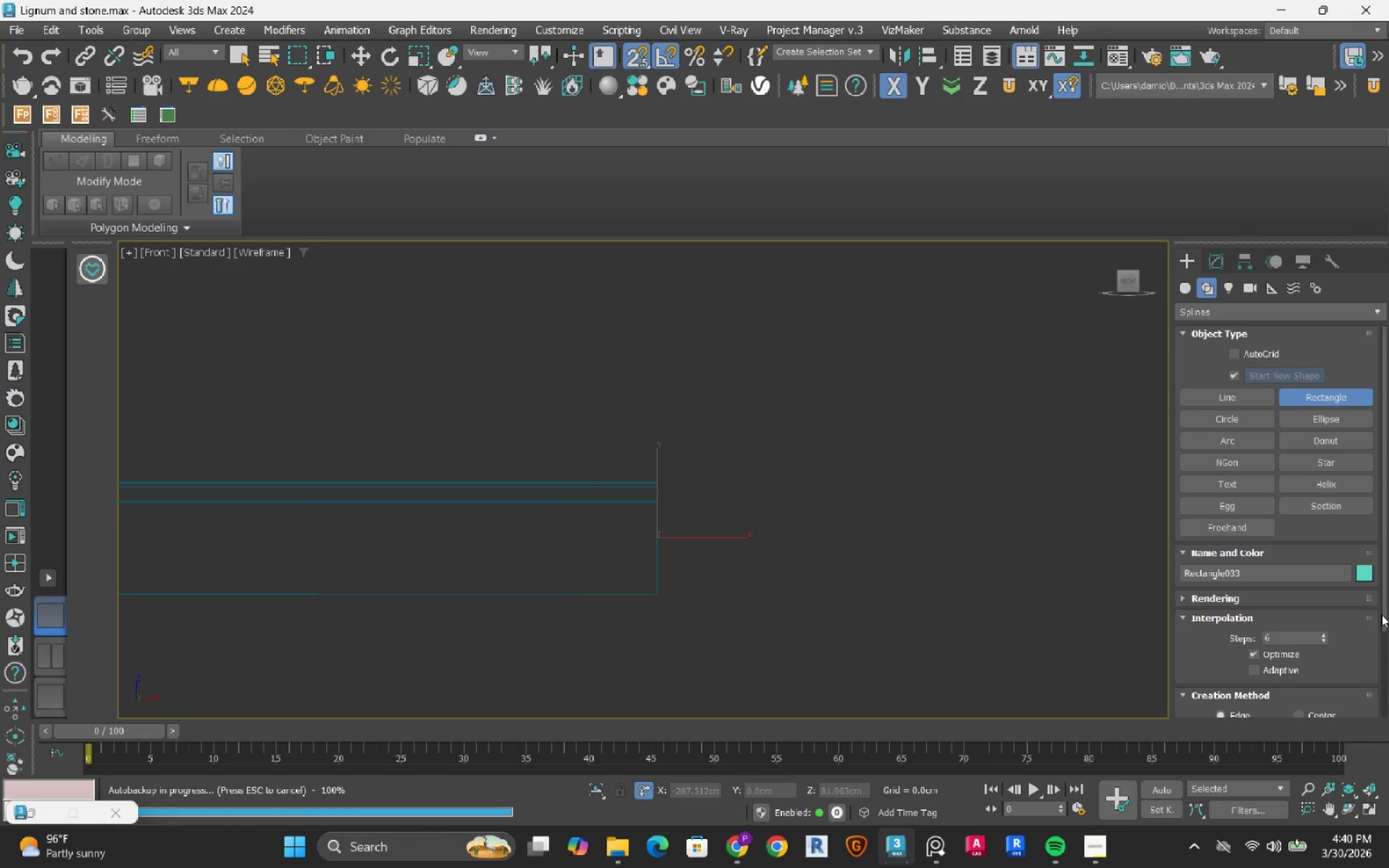 
left_click_drag(start_coordinate=[1385, 608], to_coordinate=[1377, 706])
 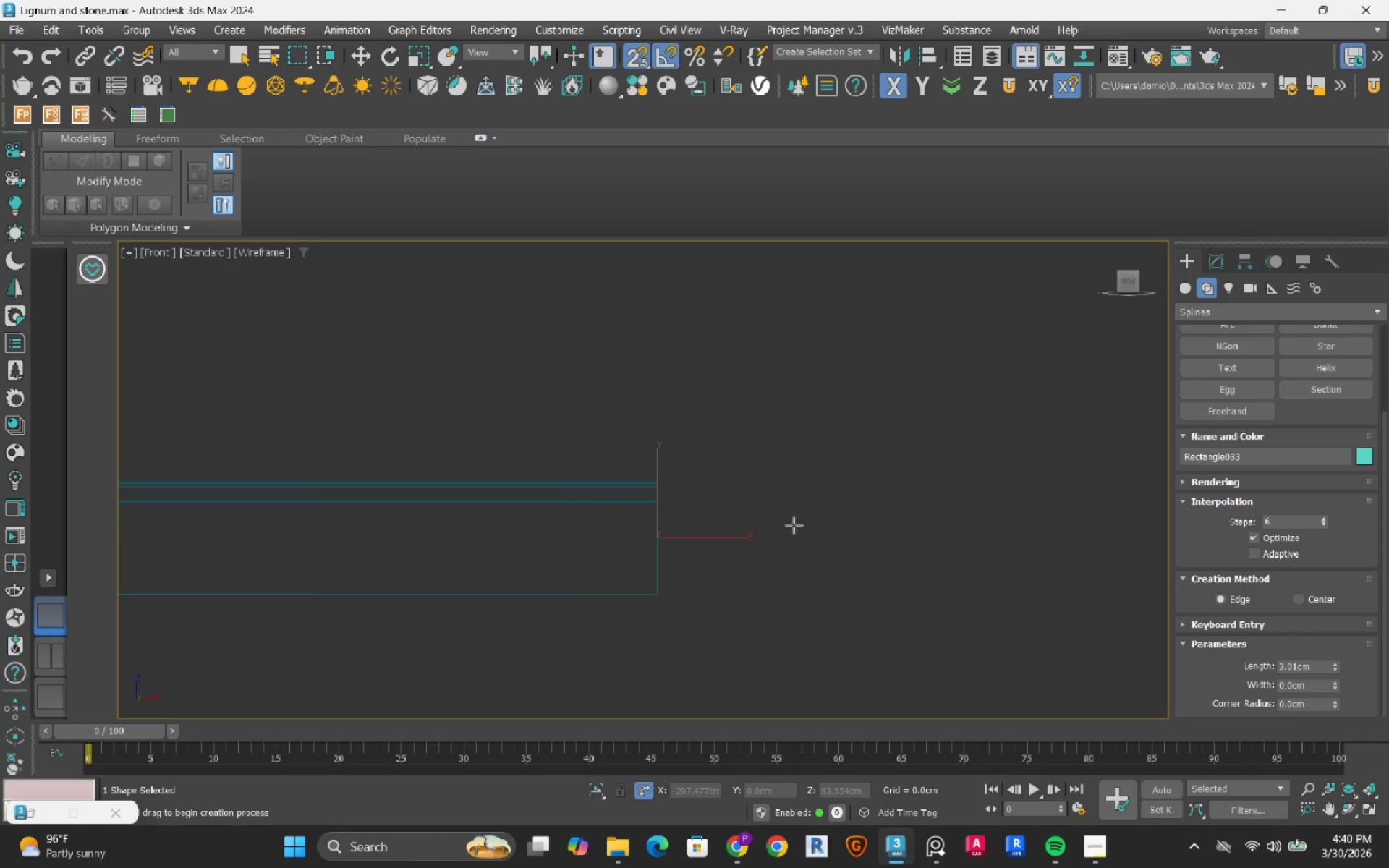 
key(Control+S)
 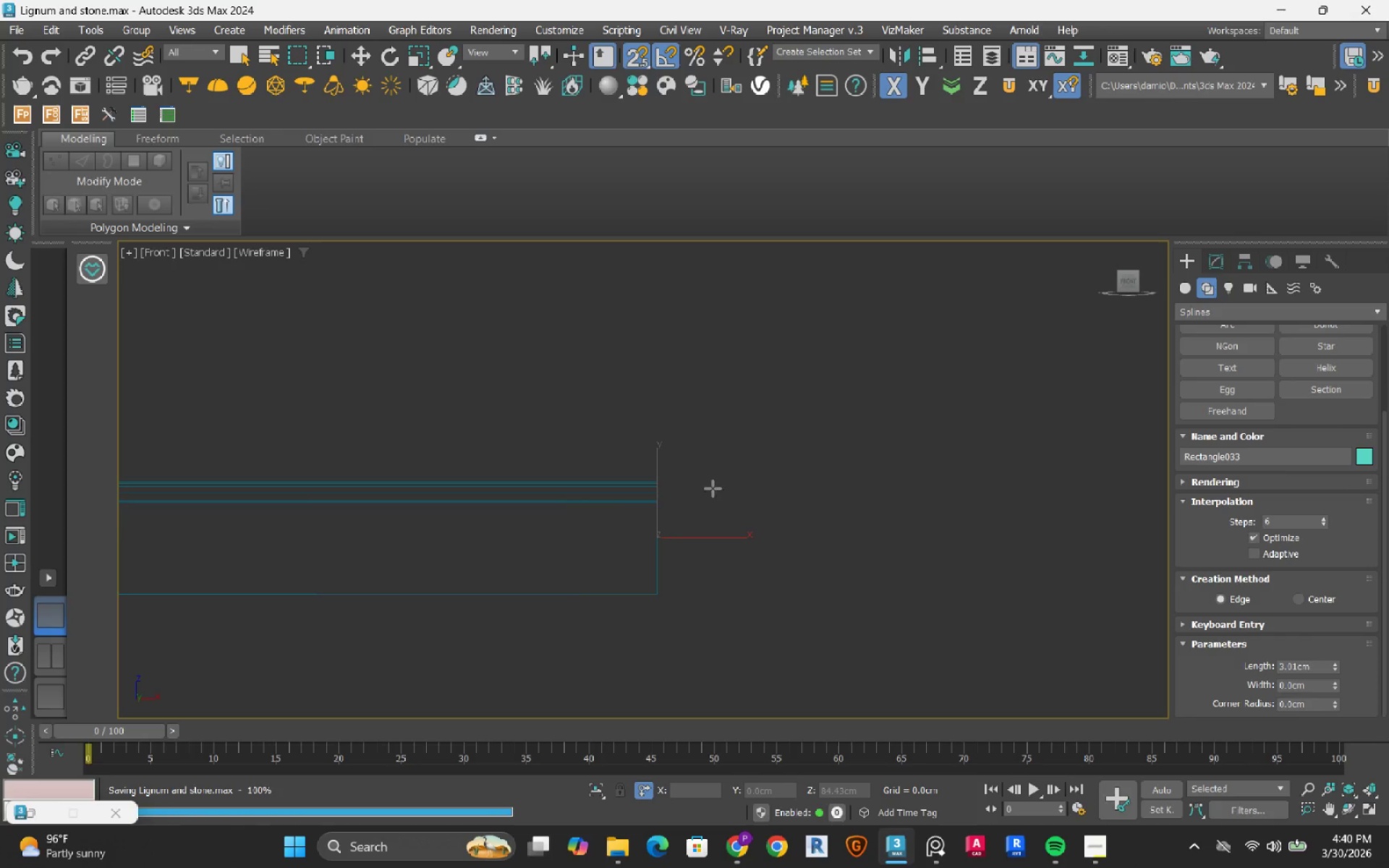 
scroll: coordinate [645, 509], scroll_direction: down, amount: 8.0
 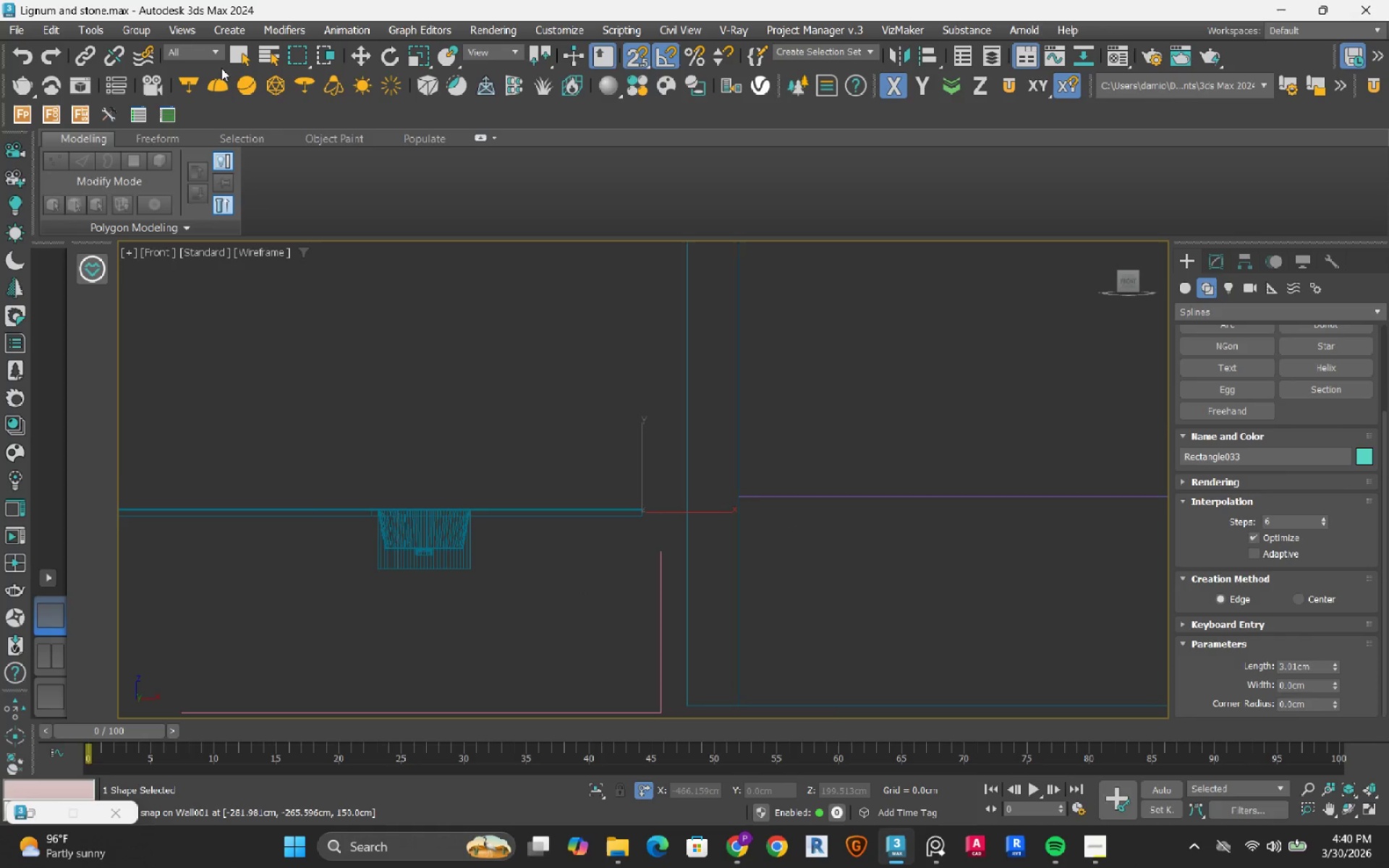 
left_click([247, 54])
 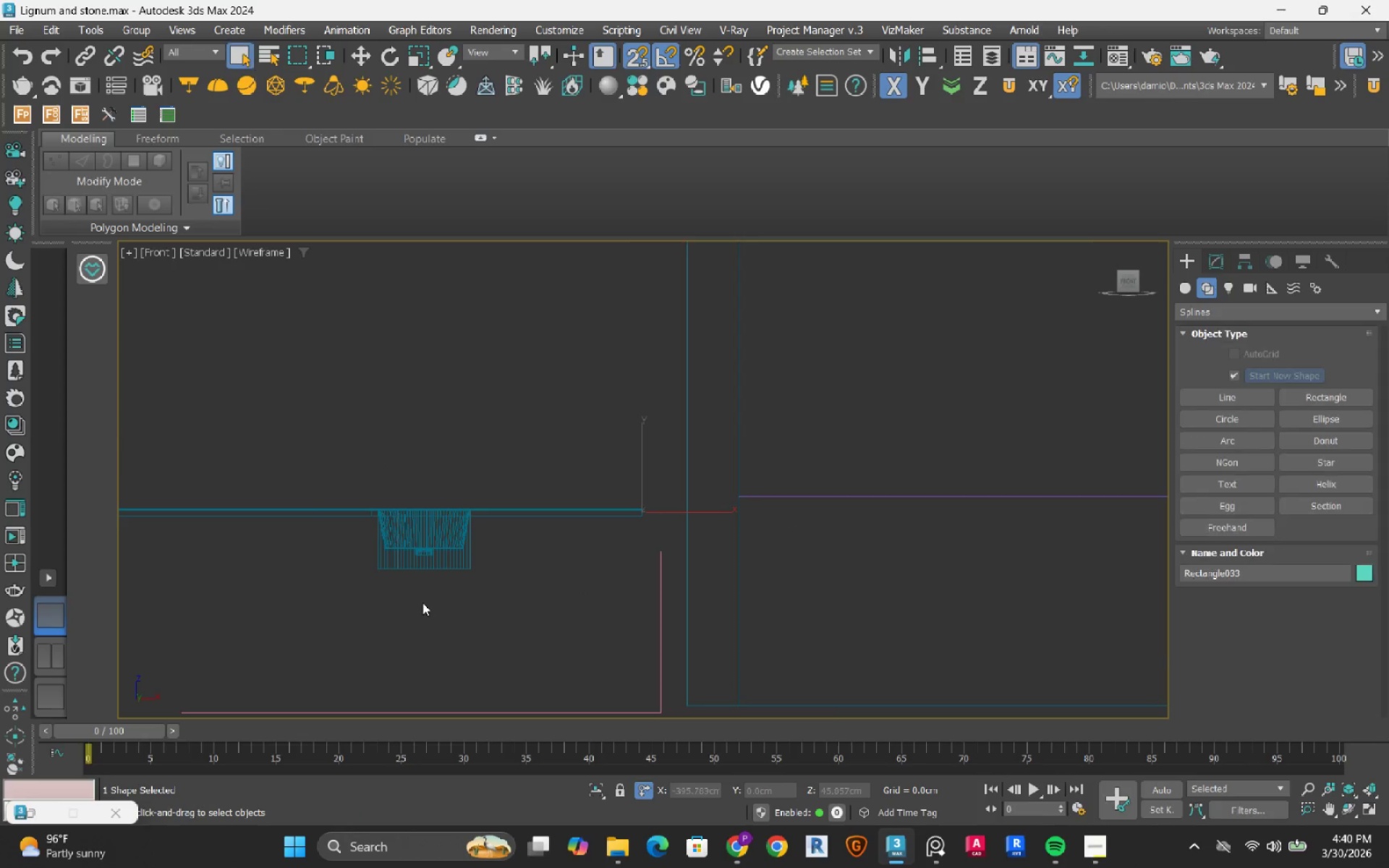 
scroll: coordinate [421, 603], scroll_direction: down, amount: 4.0
 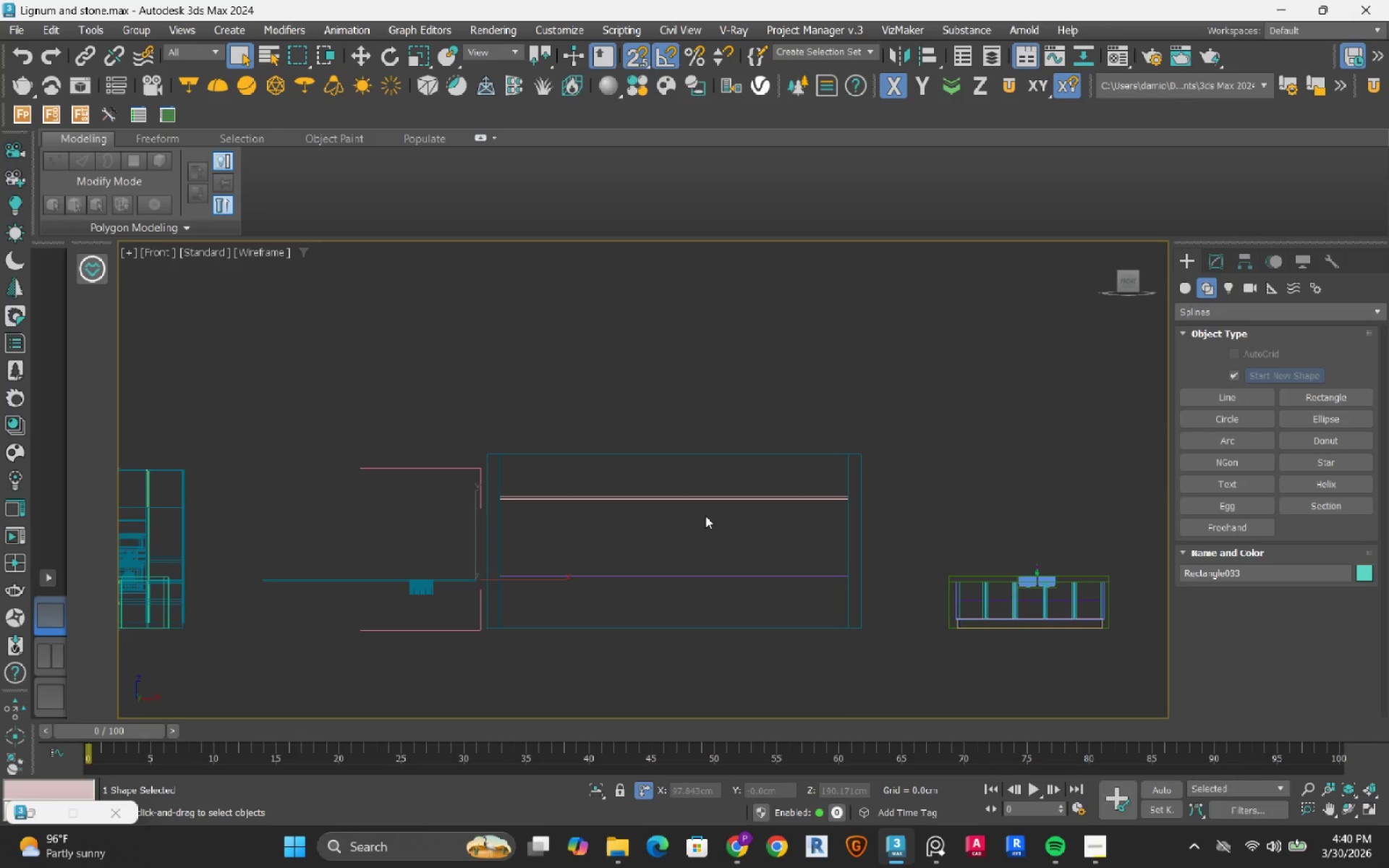 
scroll: coordinate [674, 511], scroll_direction: up, amount: 2.0
 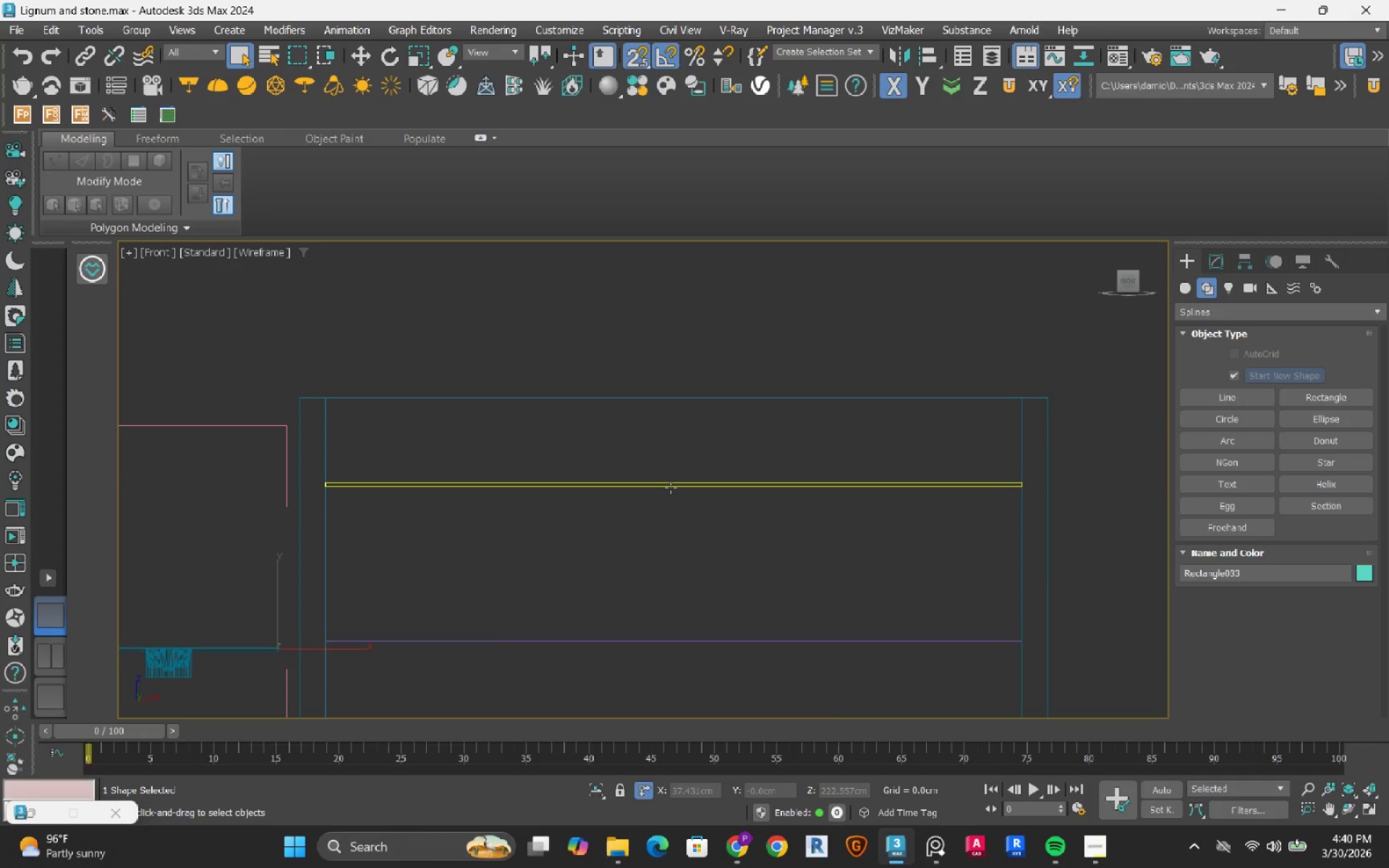 
left_click([671, 488])
 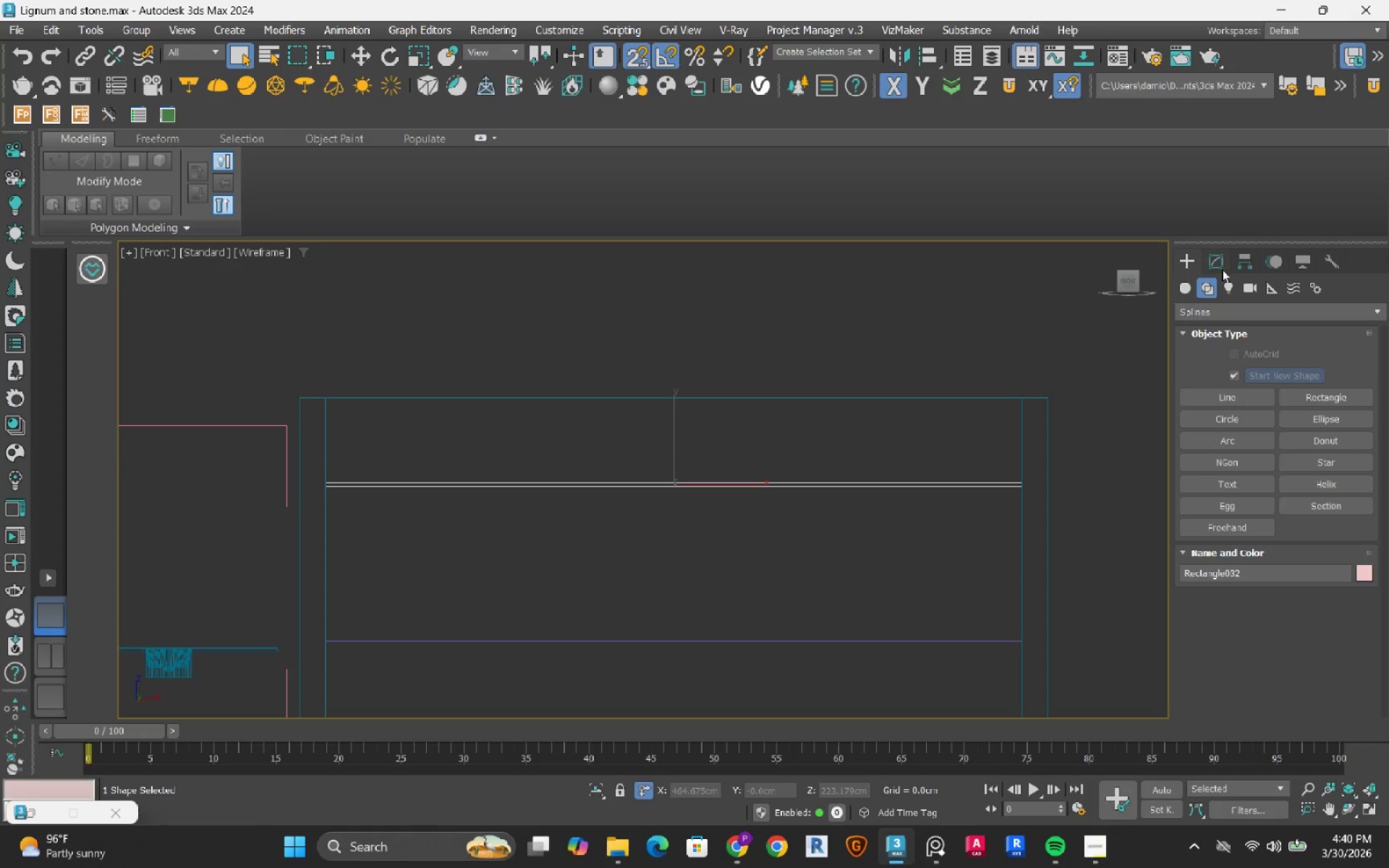 
left_click([1223, 264])
 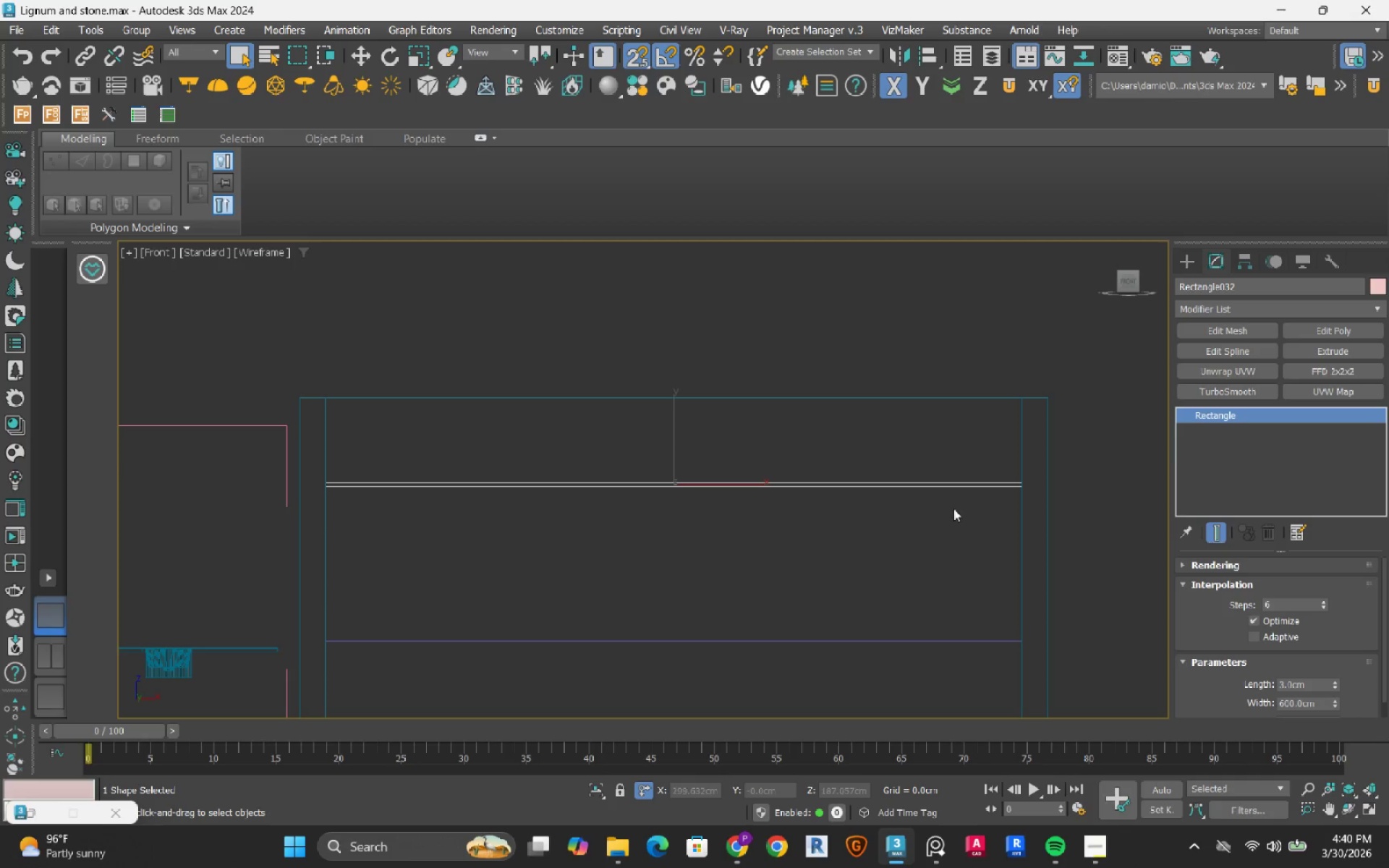 
scroll: coordinate [919, 482], scroll_direction: down, amount: 1.0
 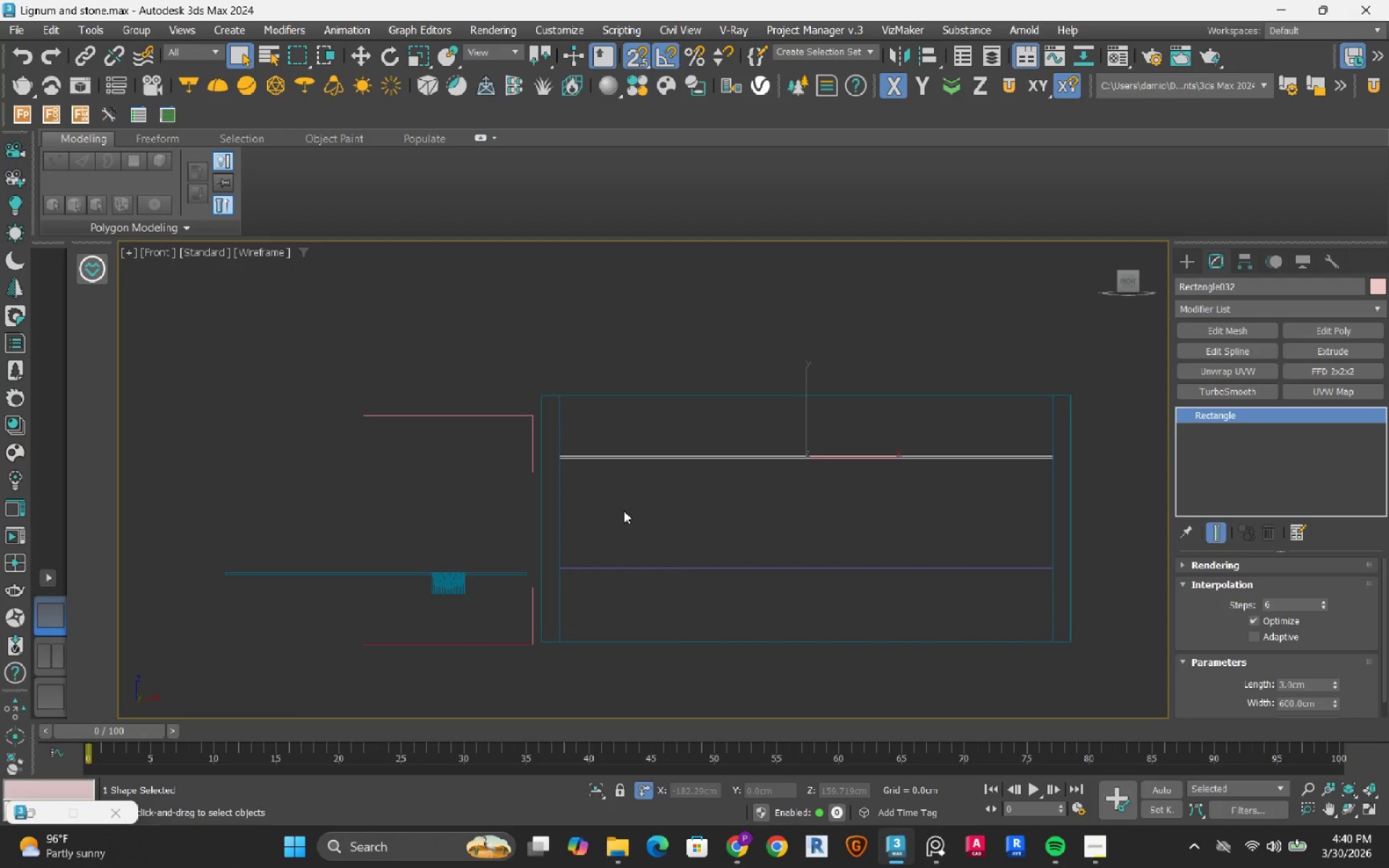 
key(S)
 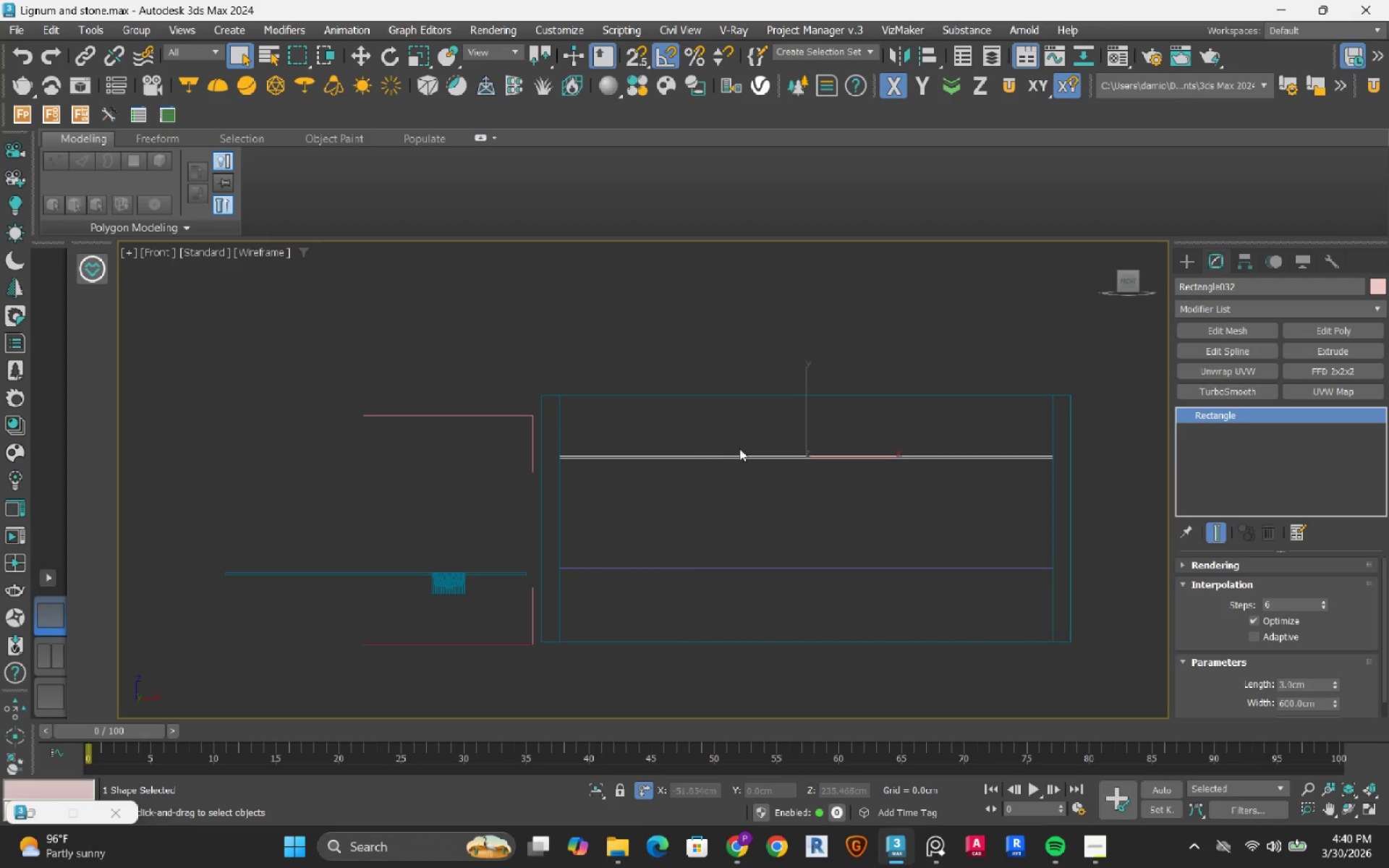 
scroll: coordinate [745, 446], scroll_direction: up, amount: 2.0
 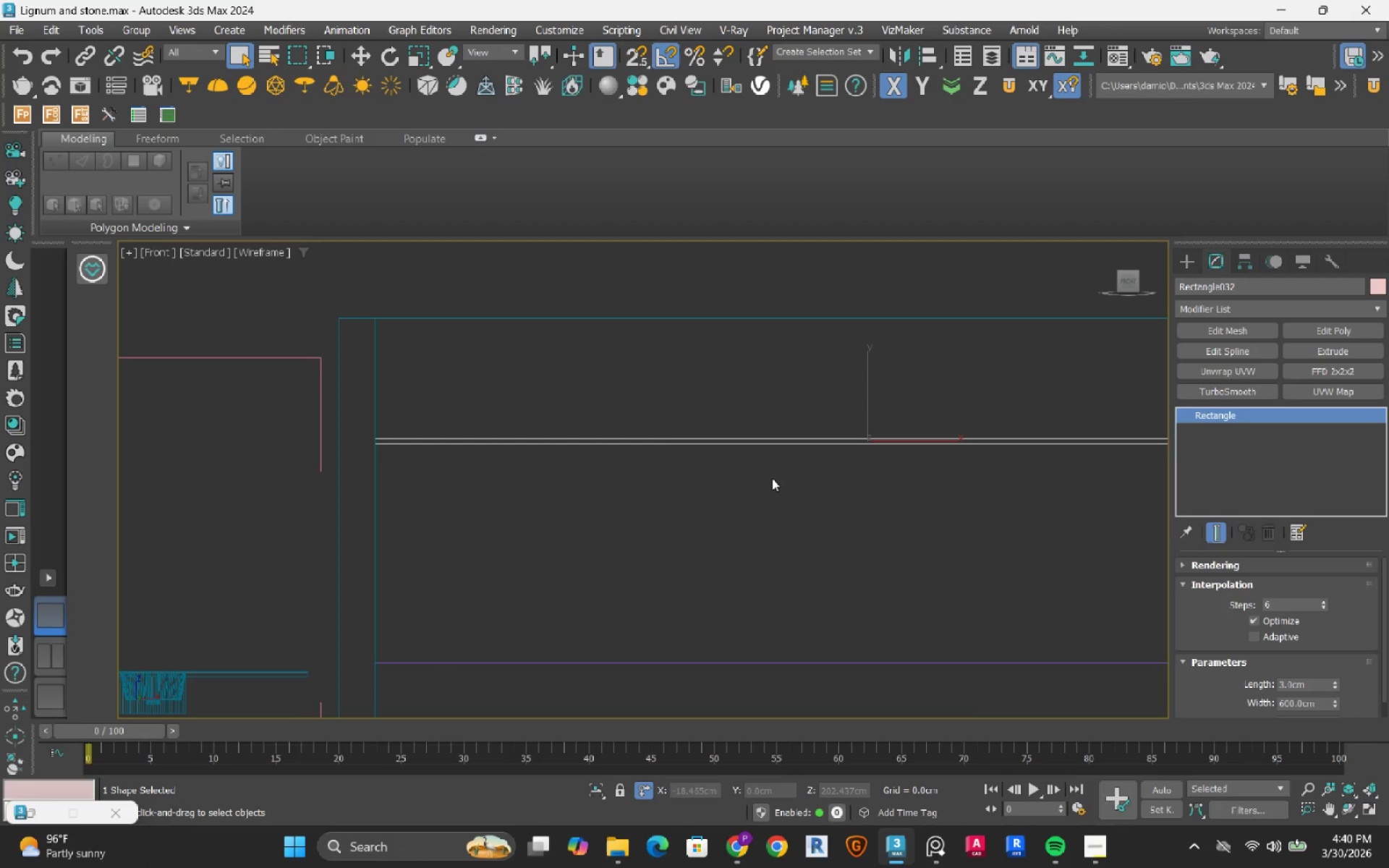 
key(W)
 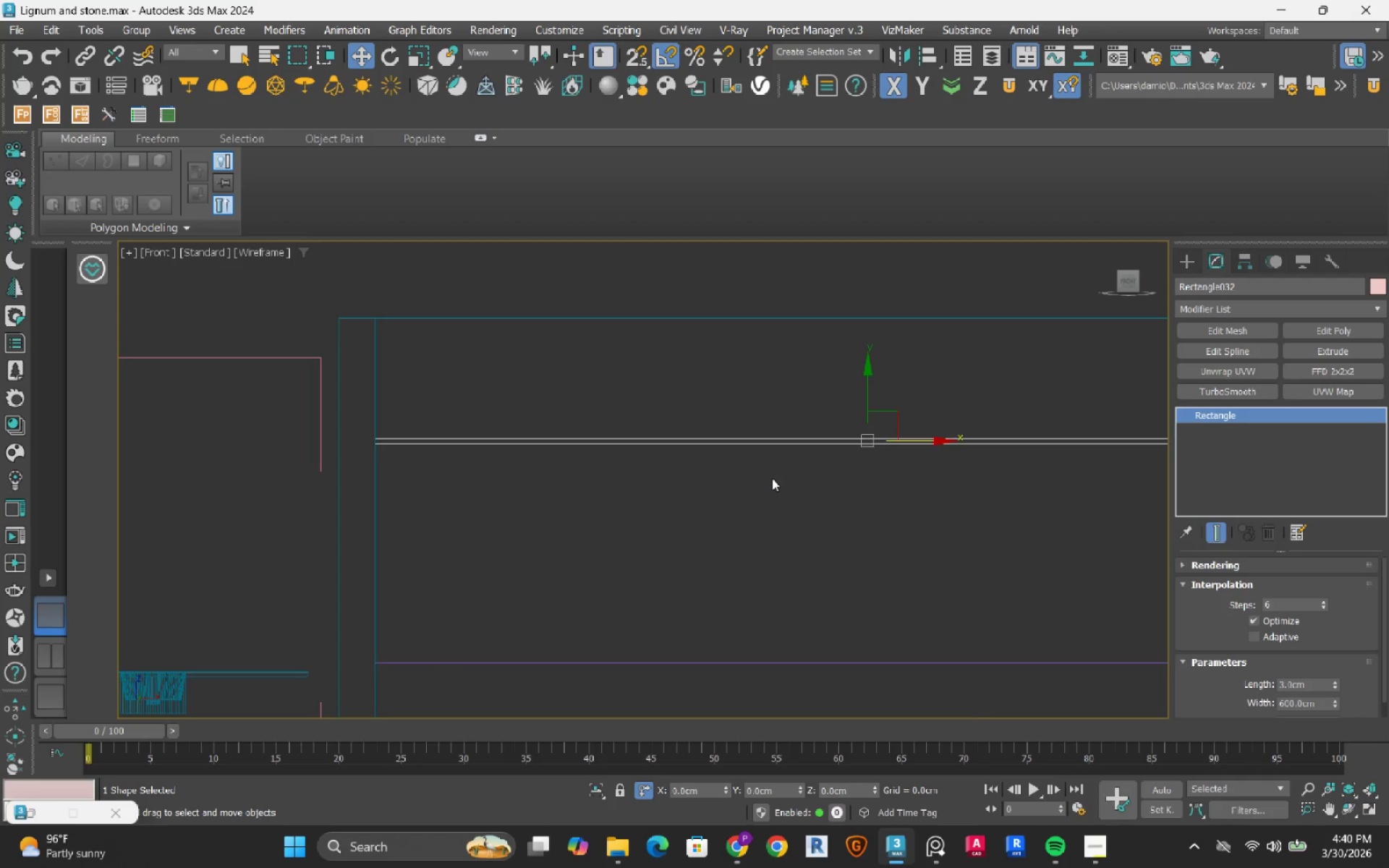 
scroll: coordinate [772, 478], scroll_direction: down, amount: 2.0
 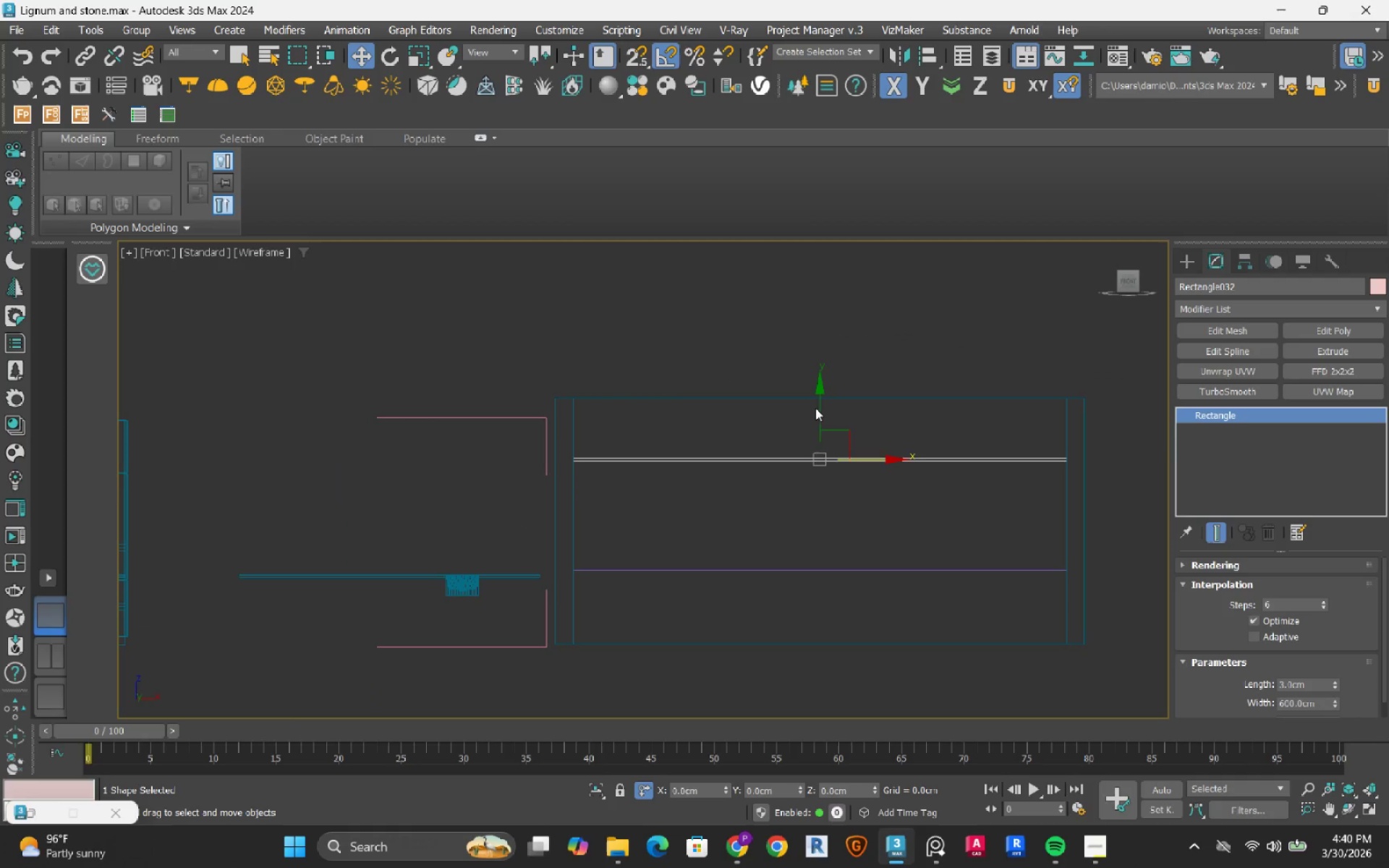 
left_click_drag(start_coordinate=[820, 414], to_coordinate=[827, 545])
 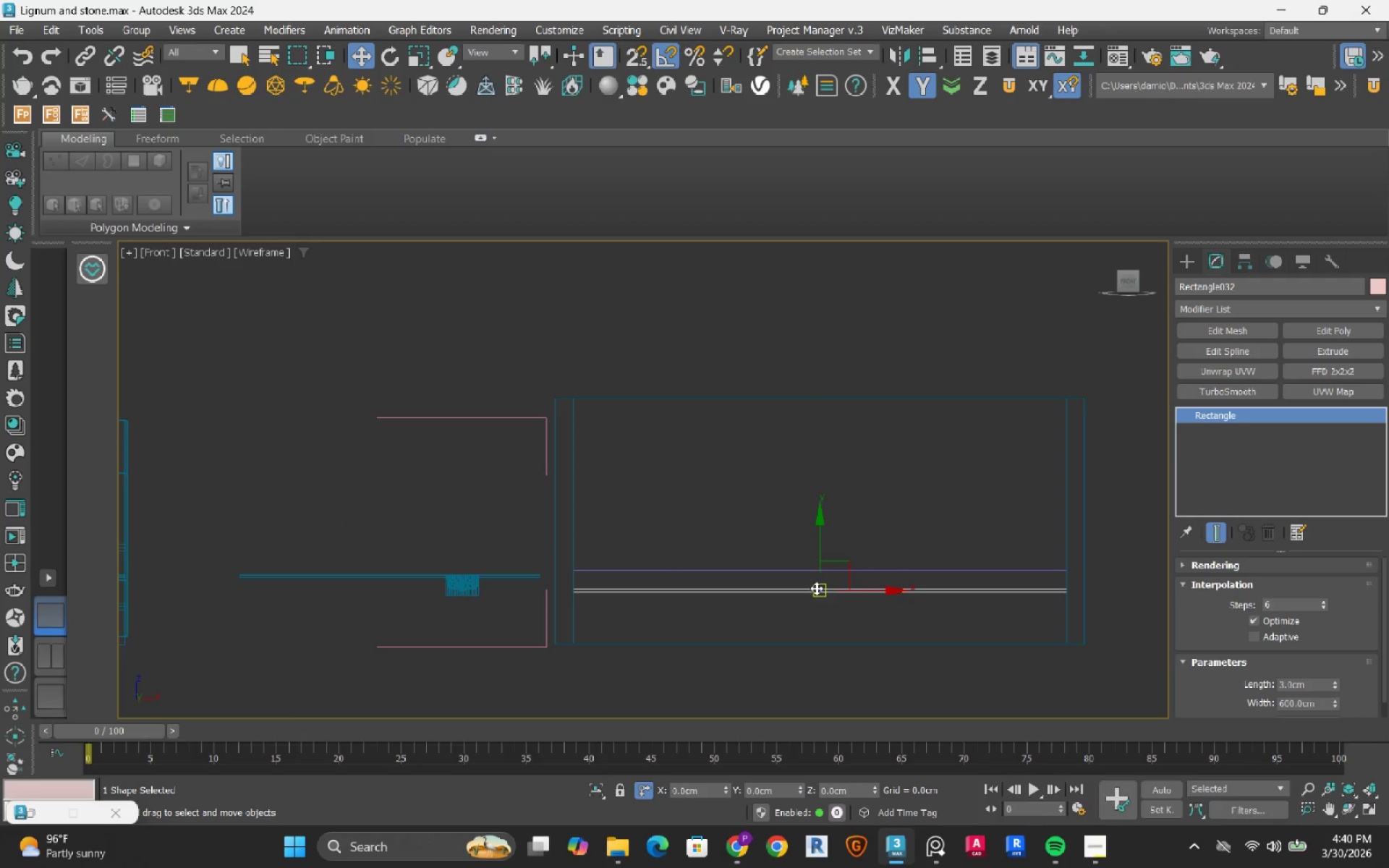 
scroll: coordinate [816, 588], scroll_direction: up, amount: 3.0
 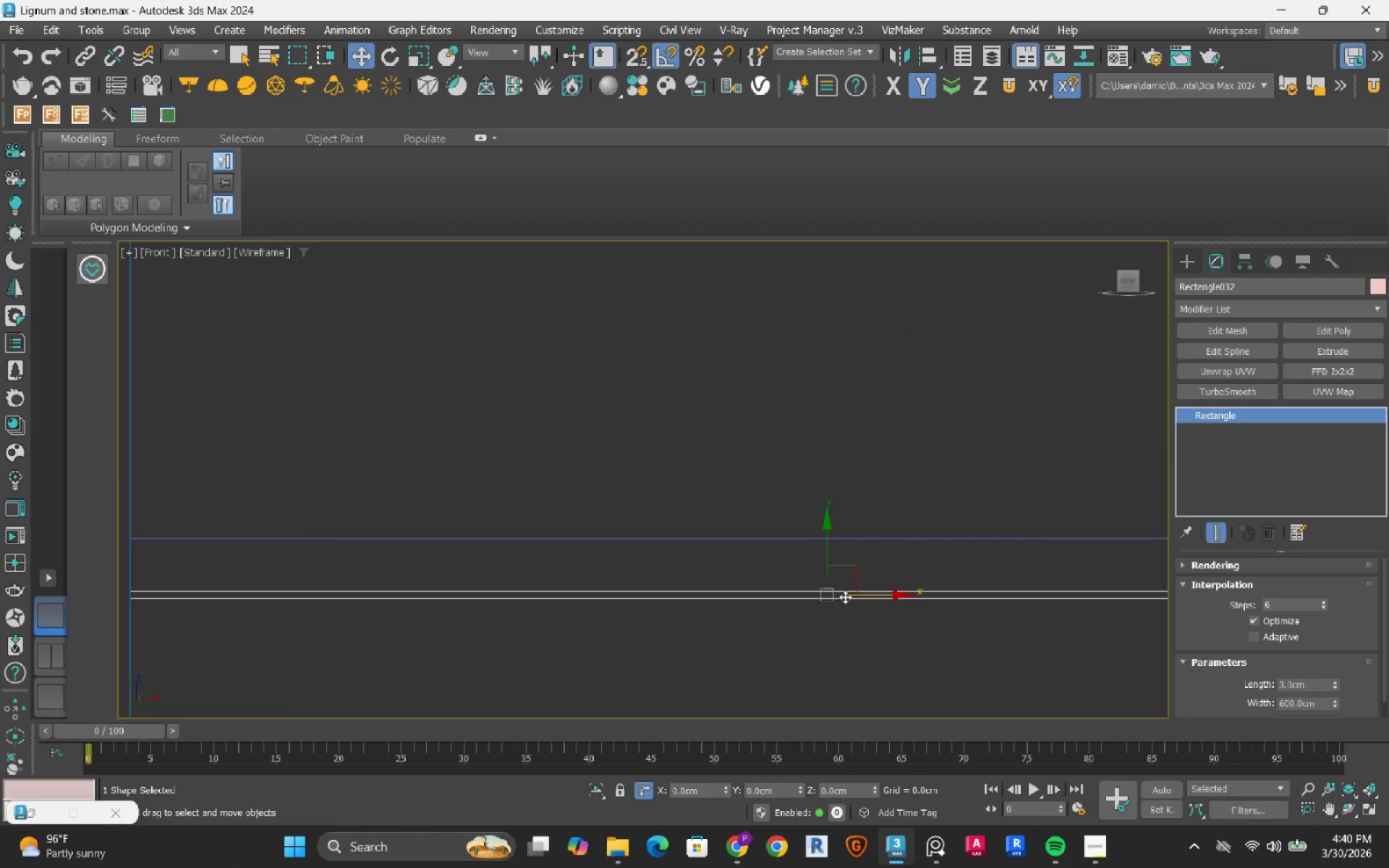 
key(S)
 